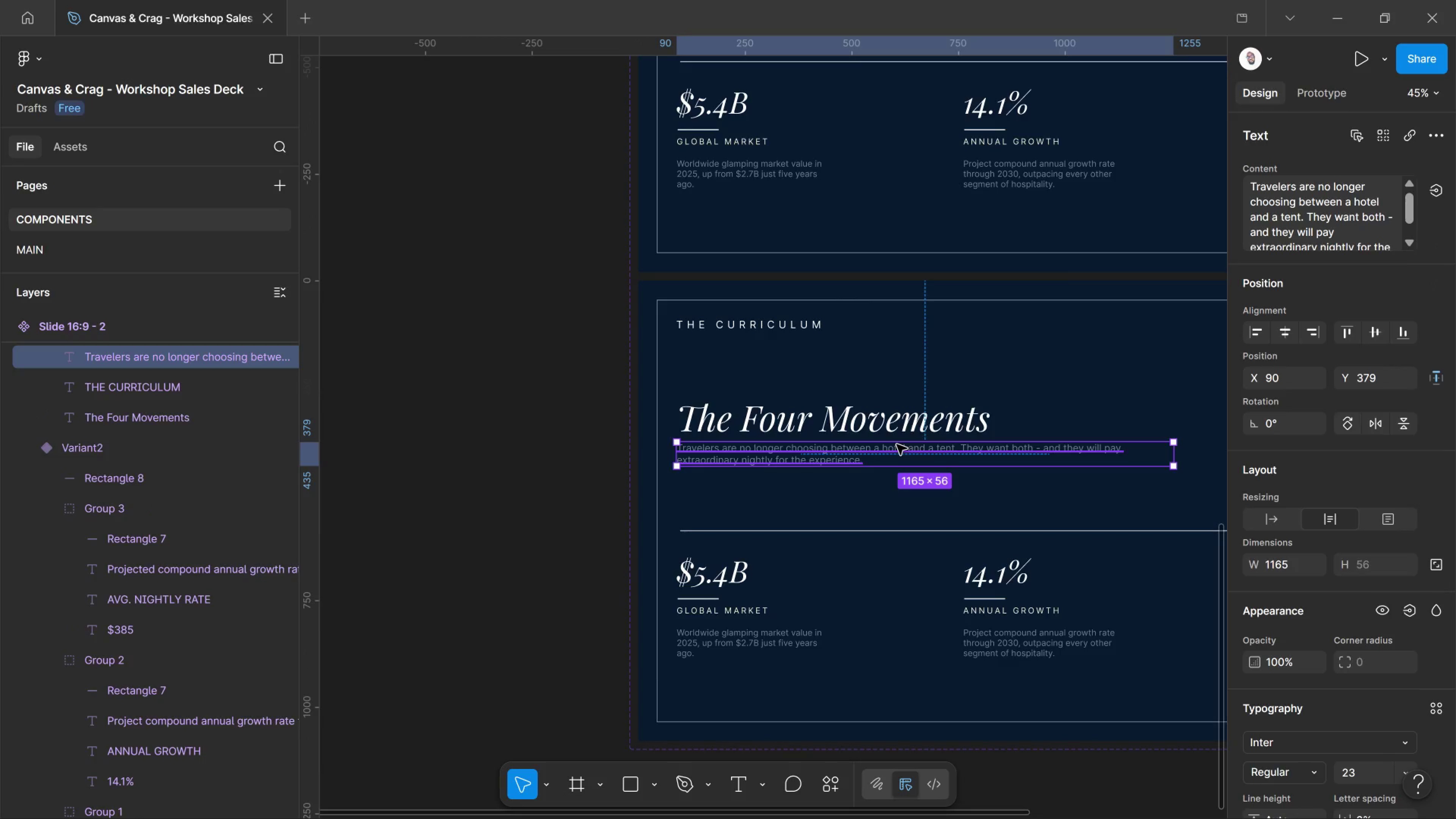 
double_click([897, 444])
 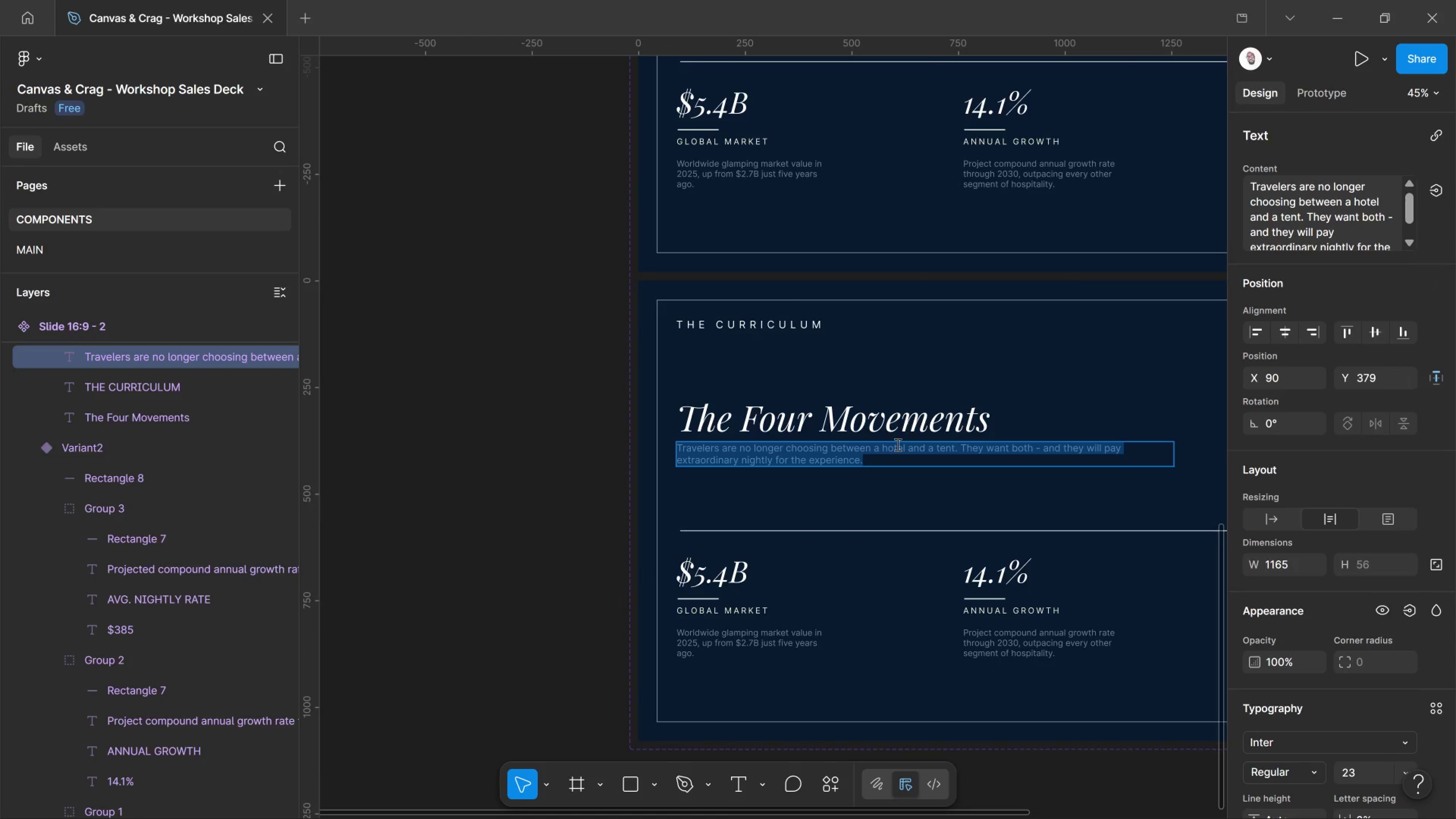 
type(a)
key(Backspace)
key(Backspace)
type(a )
key(Backspace)
key(Backspace)
type(A four )
key(Backspace)
type(-stage roadmap from raw )
 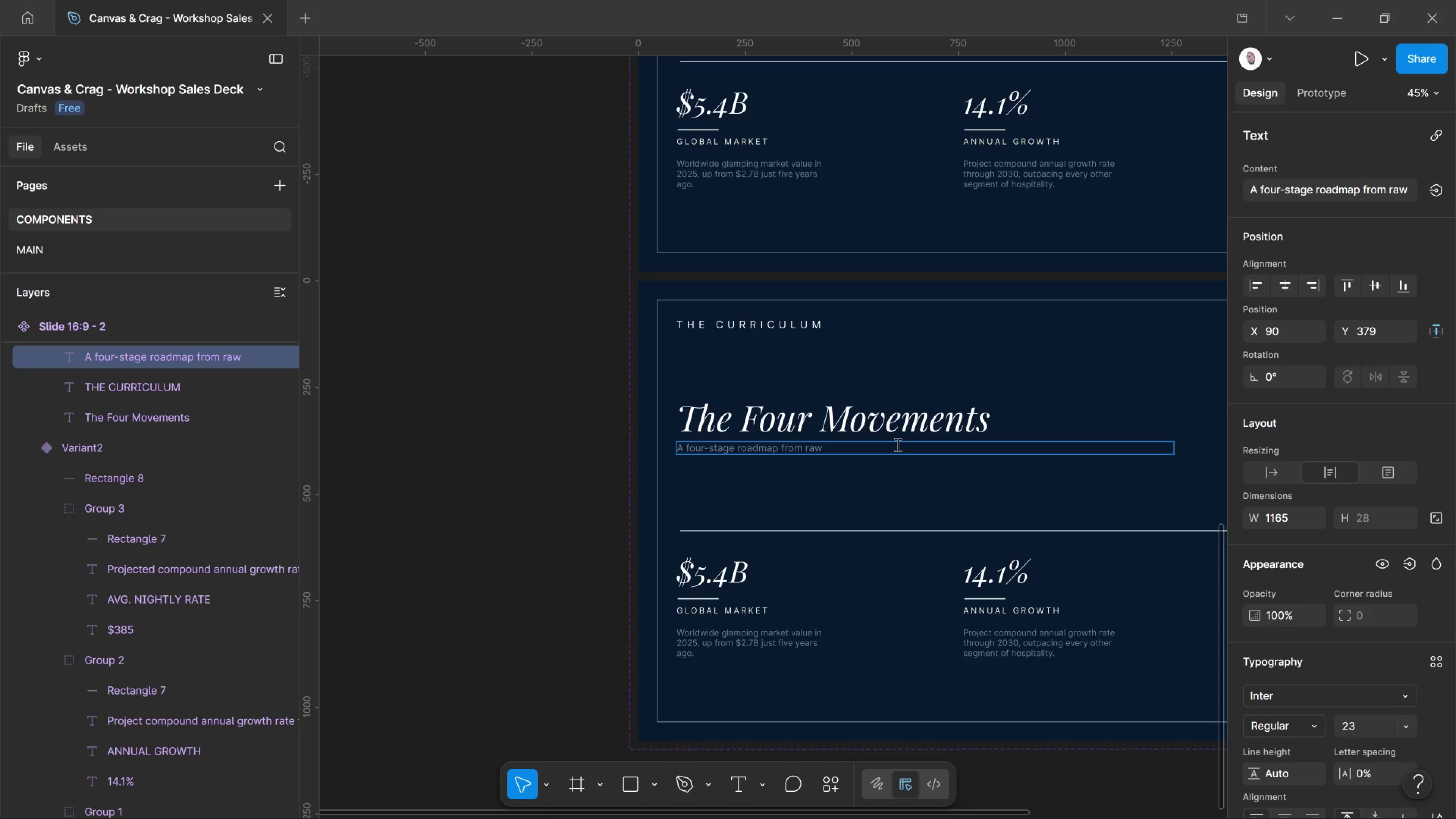 
type(acreage to fully booked, premium )
 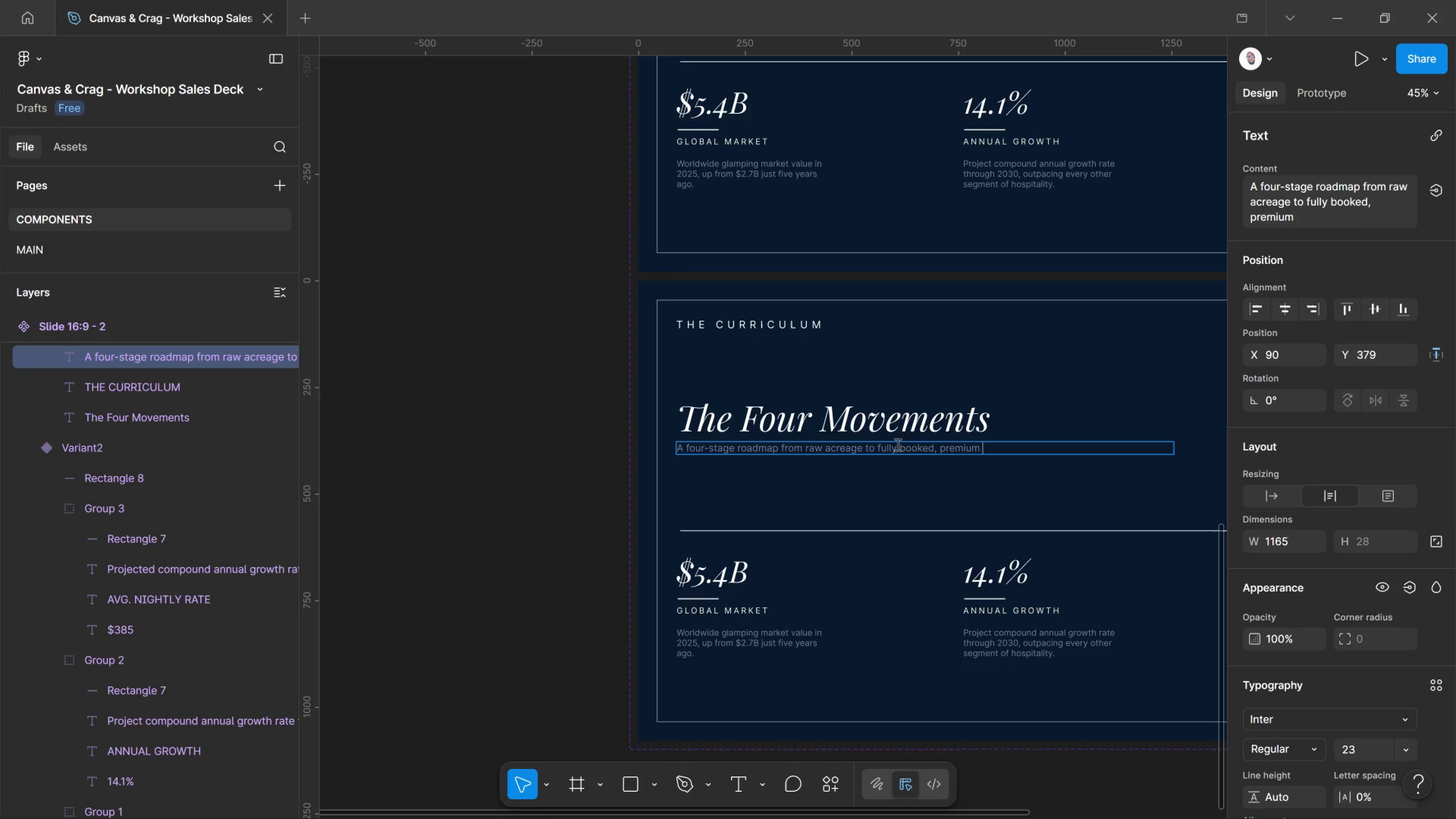 
key(Backspace)
type(-rate retreat.)
 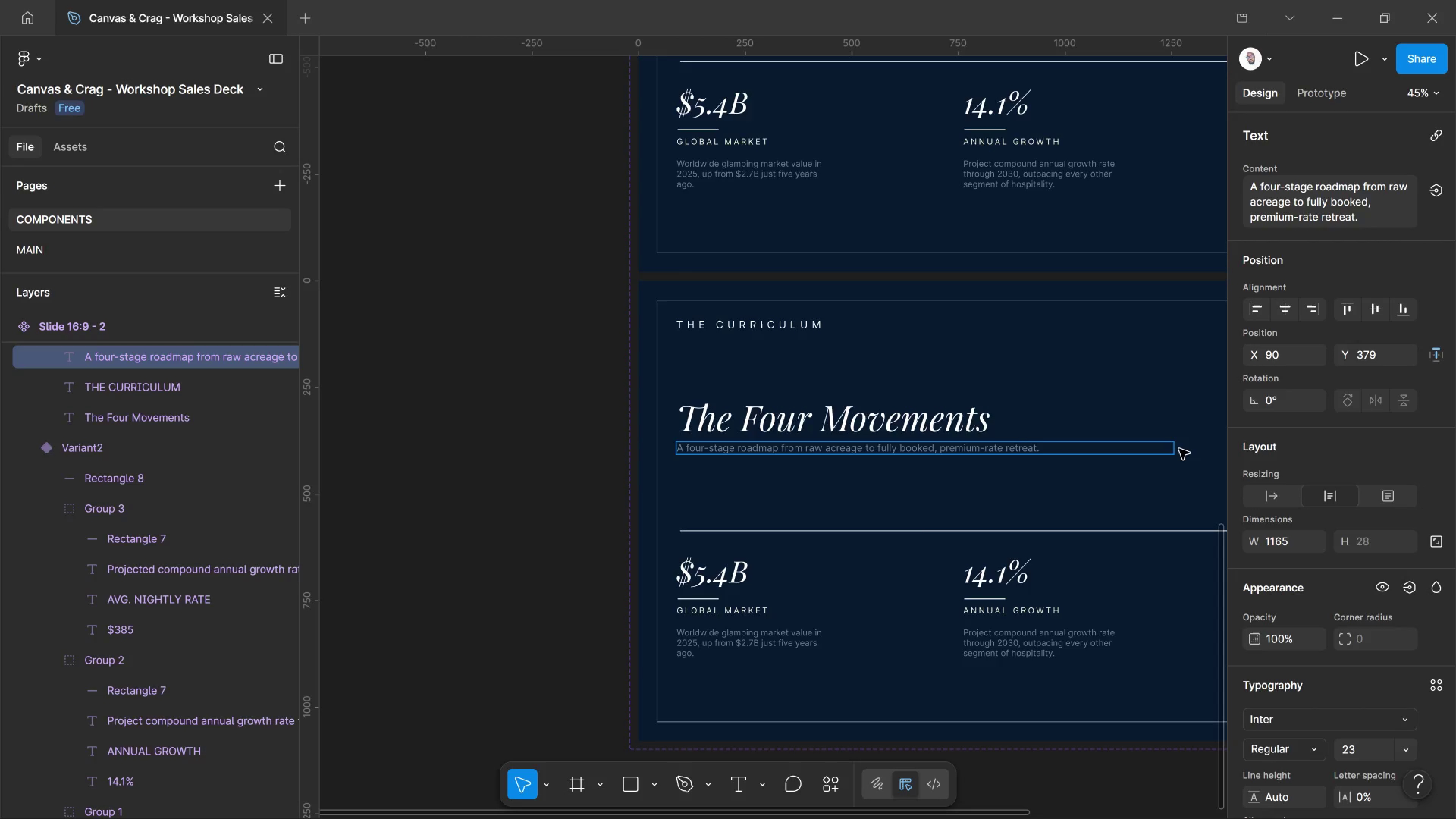 
wait(5.16)
 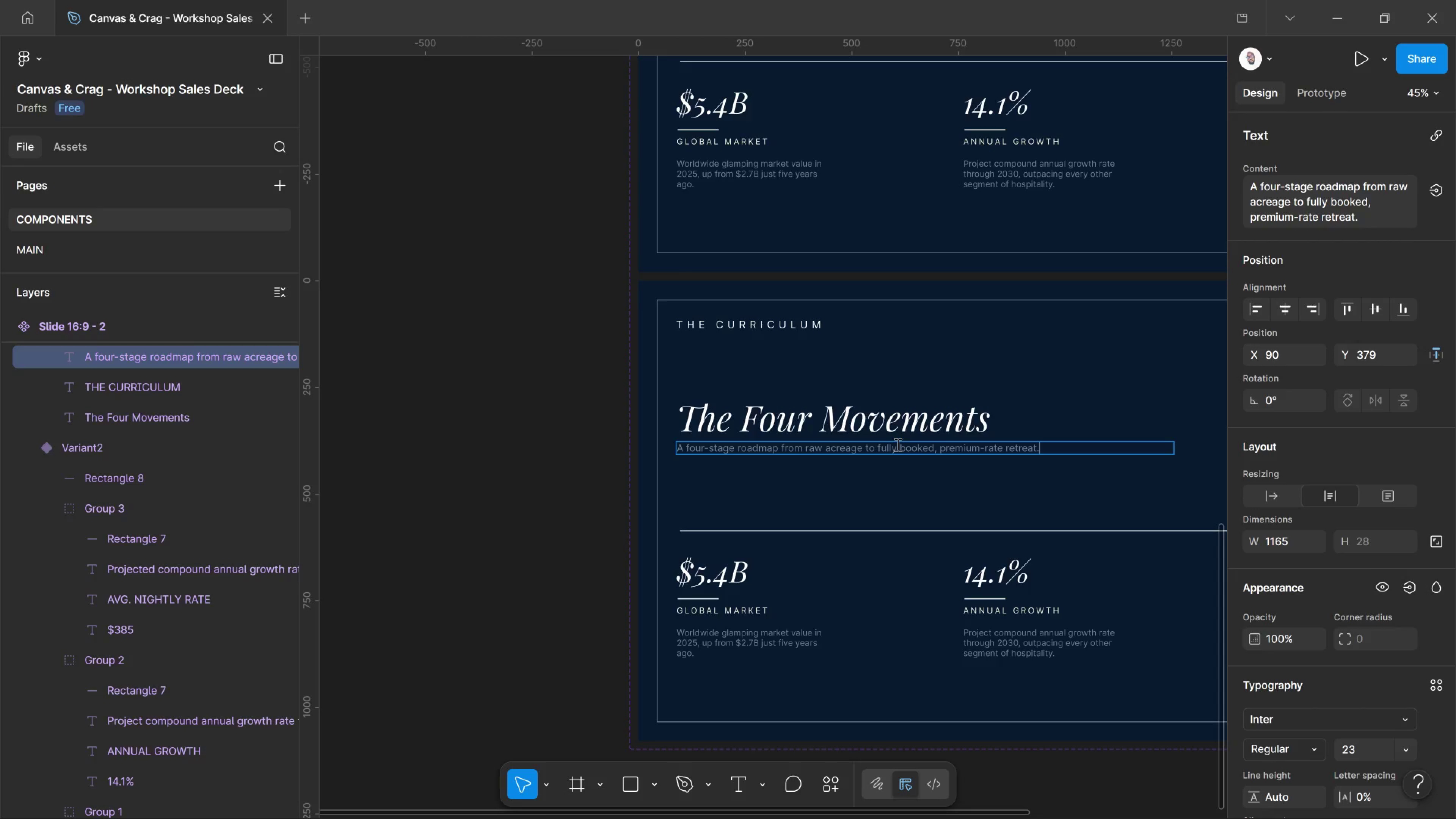 
left_click([1182, 487])
 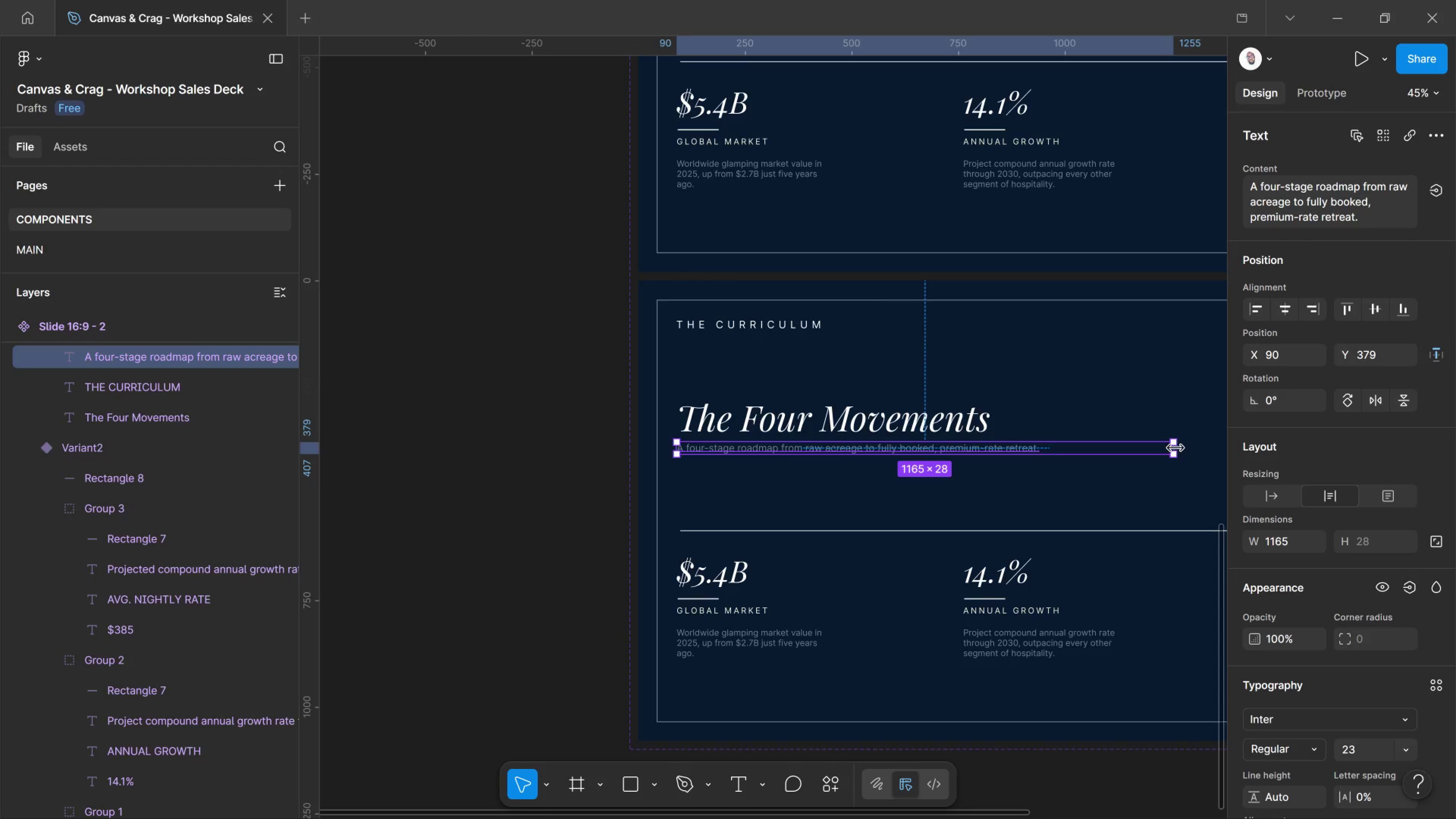 
left_click_drag(start_coordinate=[1175, 448], to_coordinate=[1057, 453])
 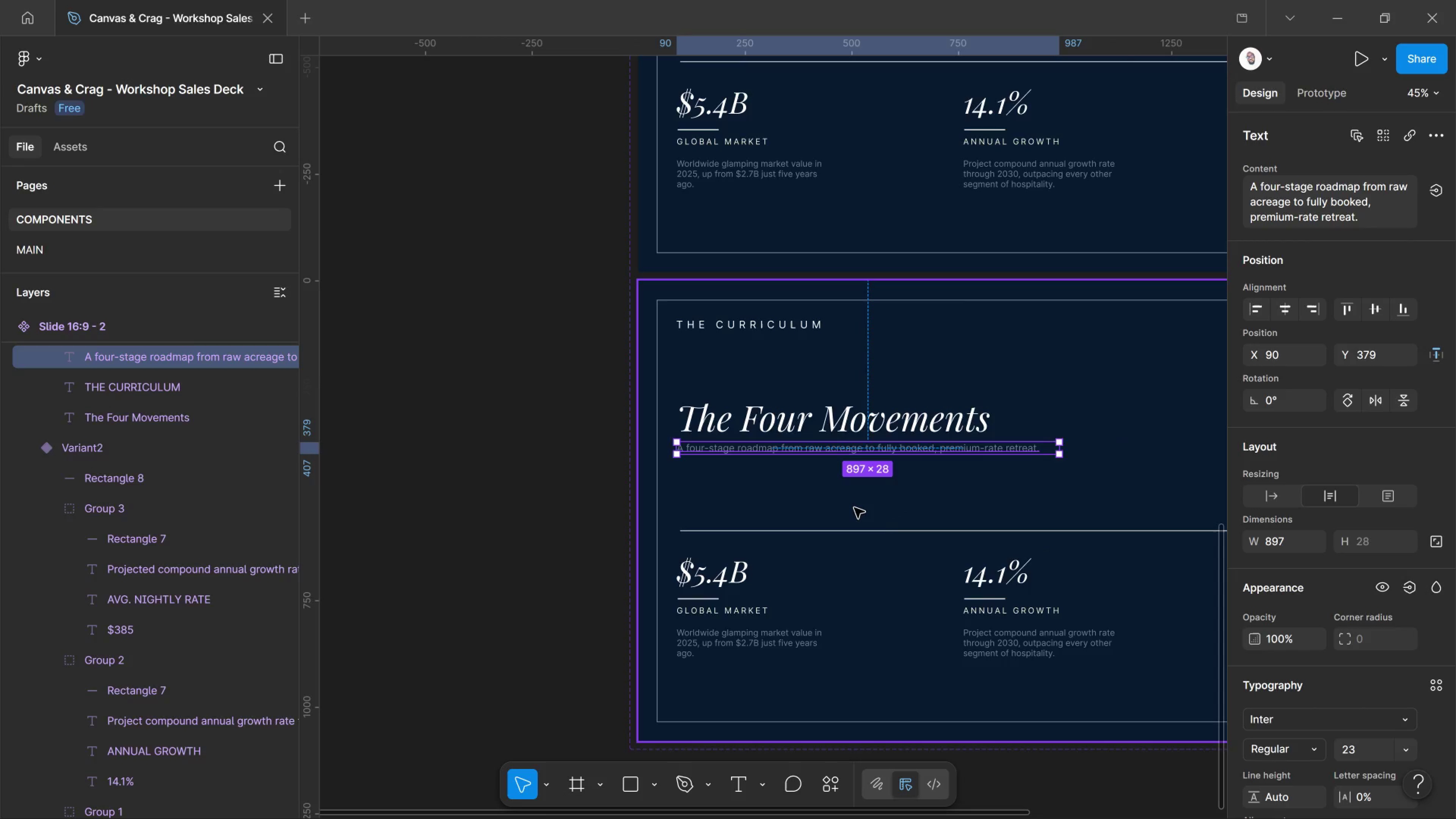 
left_click([854, 508])
 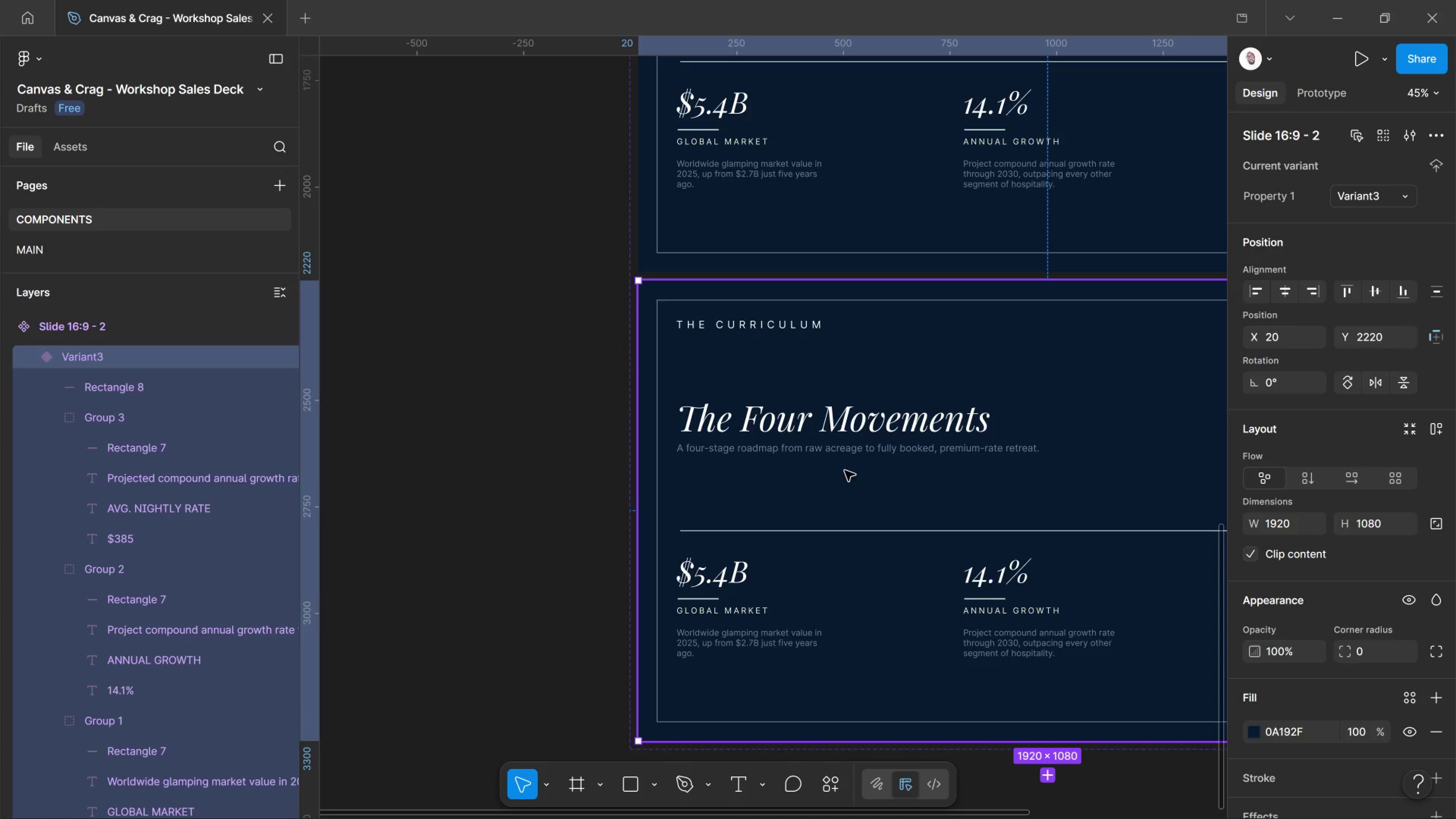 
wait(9.36)
 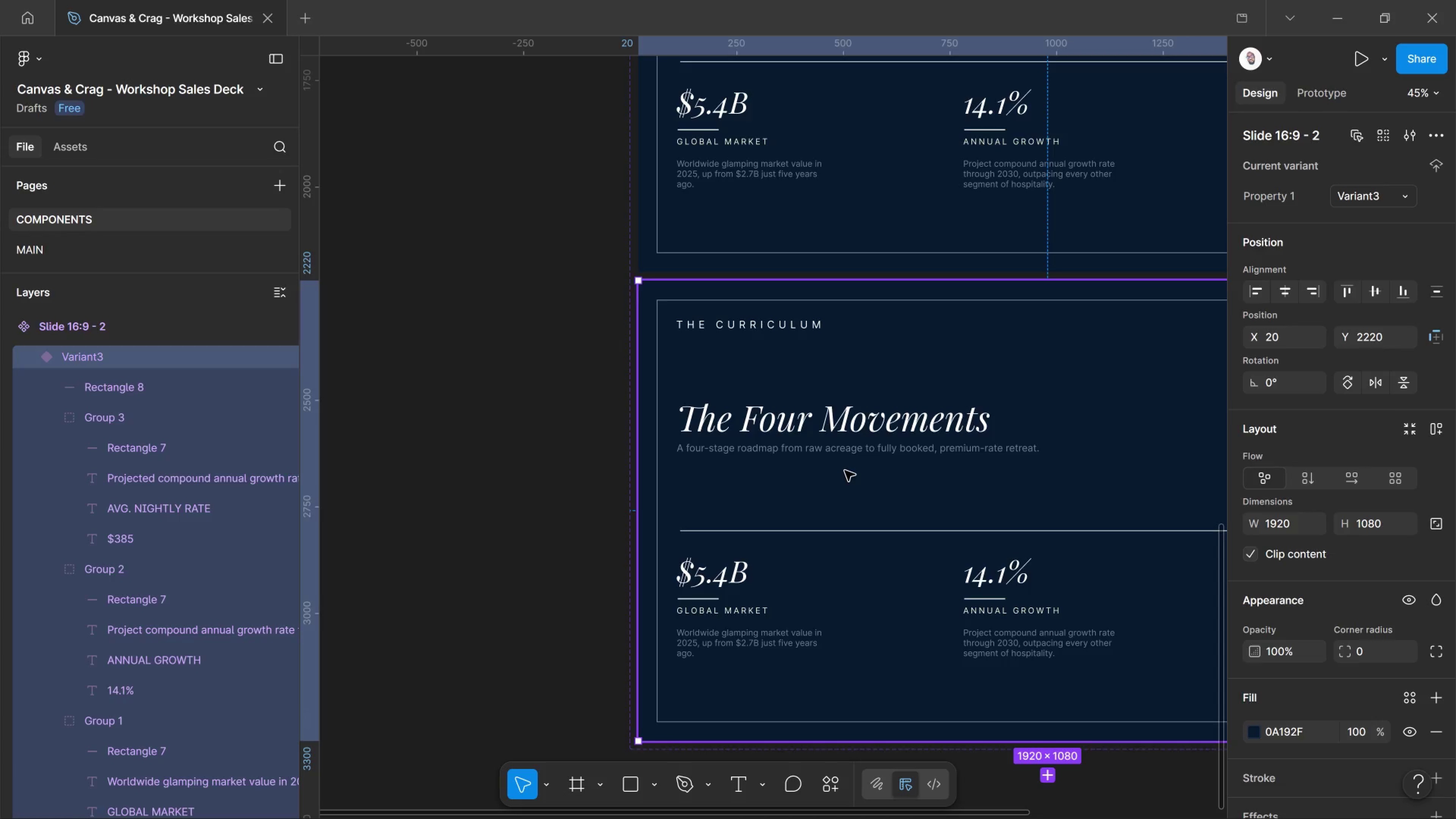 
hold_key(key=AltLeft, duration=0.61)
 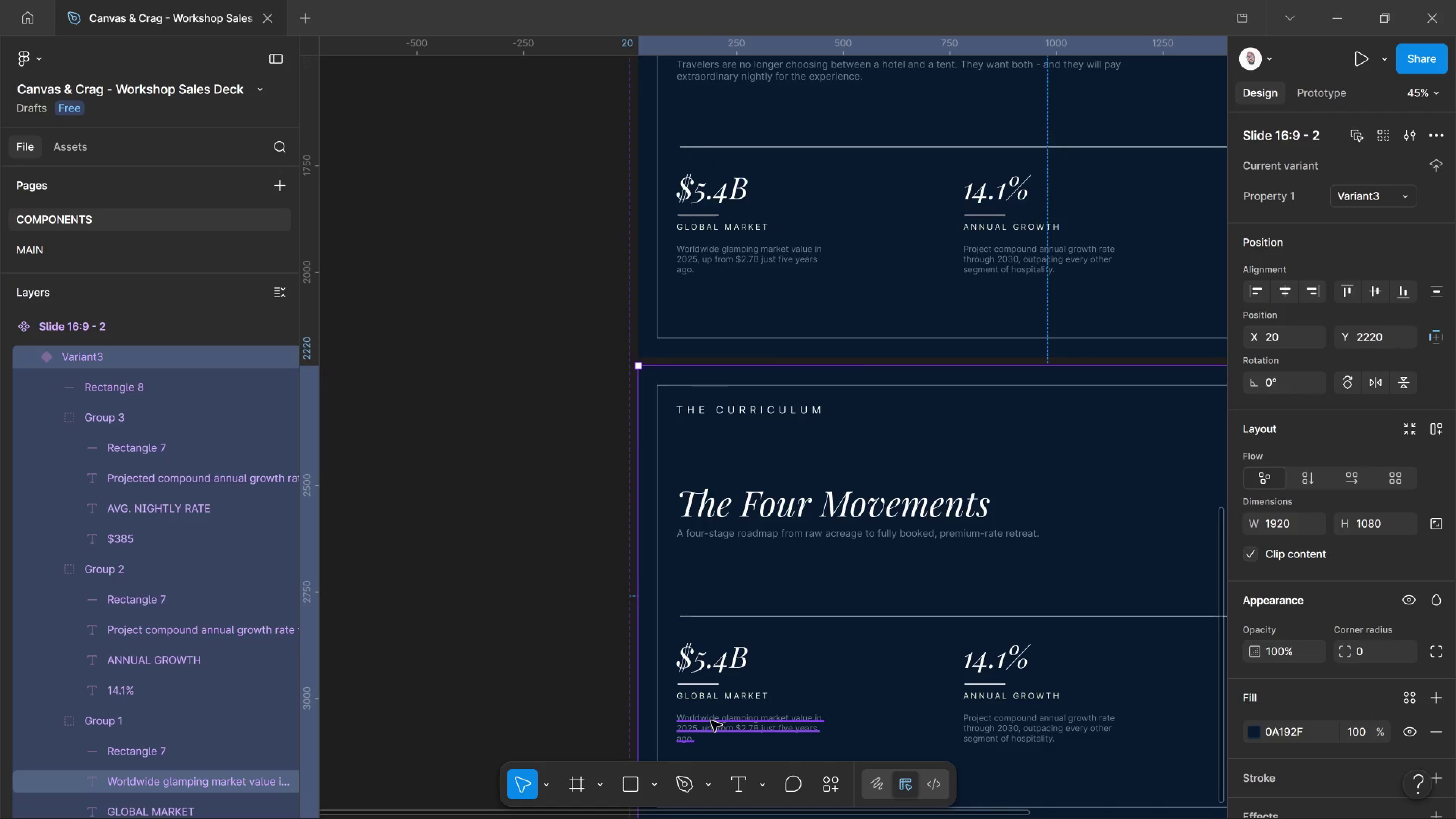 
hold_key(key=ControlLeft, duration=1.6)
 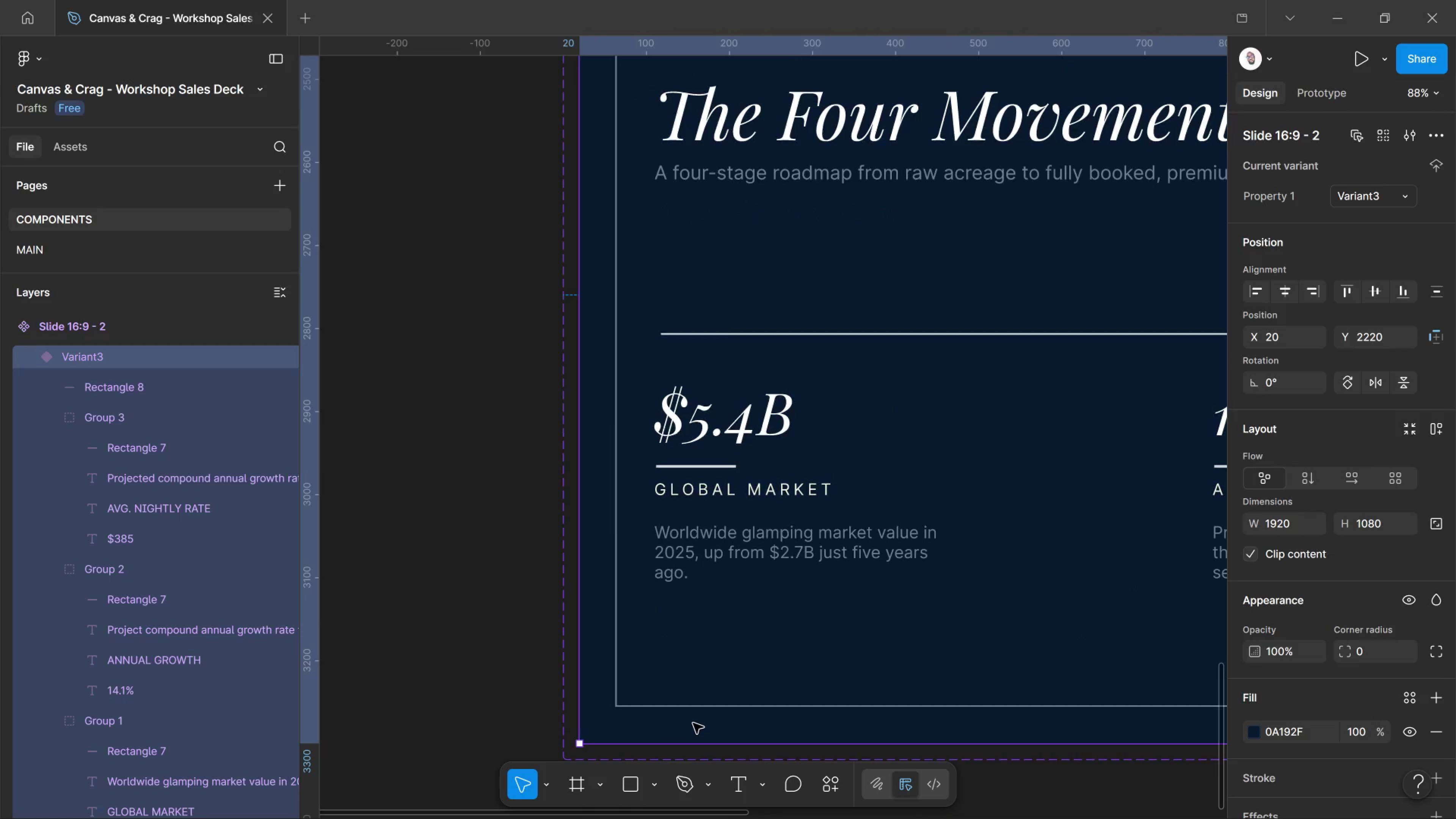 
scroll: coordinate [695, 723], scroll_direction: up, amount: 9.0
 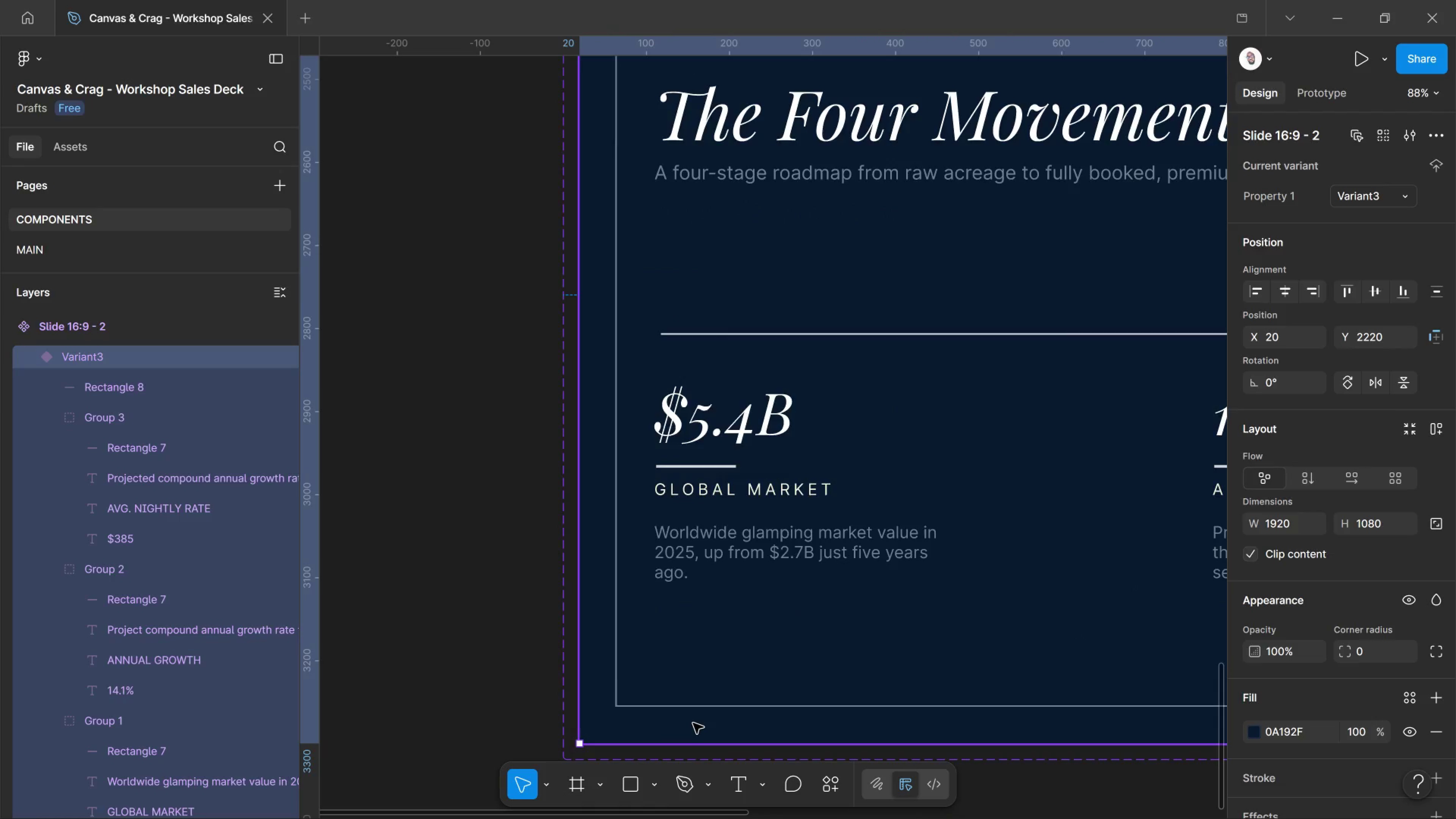 
scroll: coordinate [695, 723], scroll_direction: down, amount: 2.0
 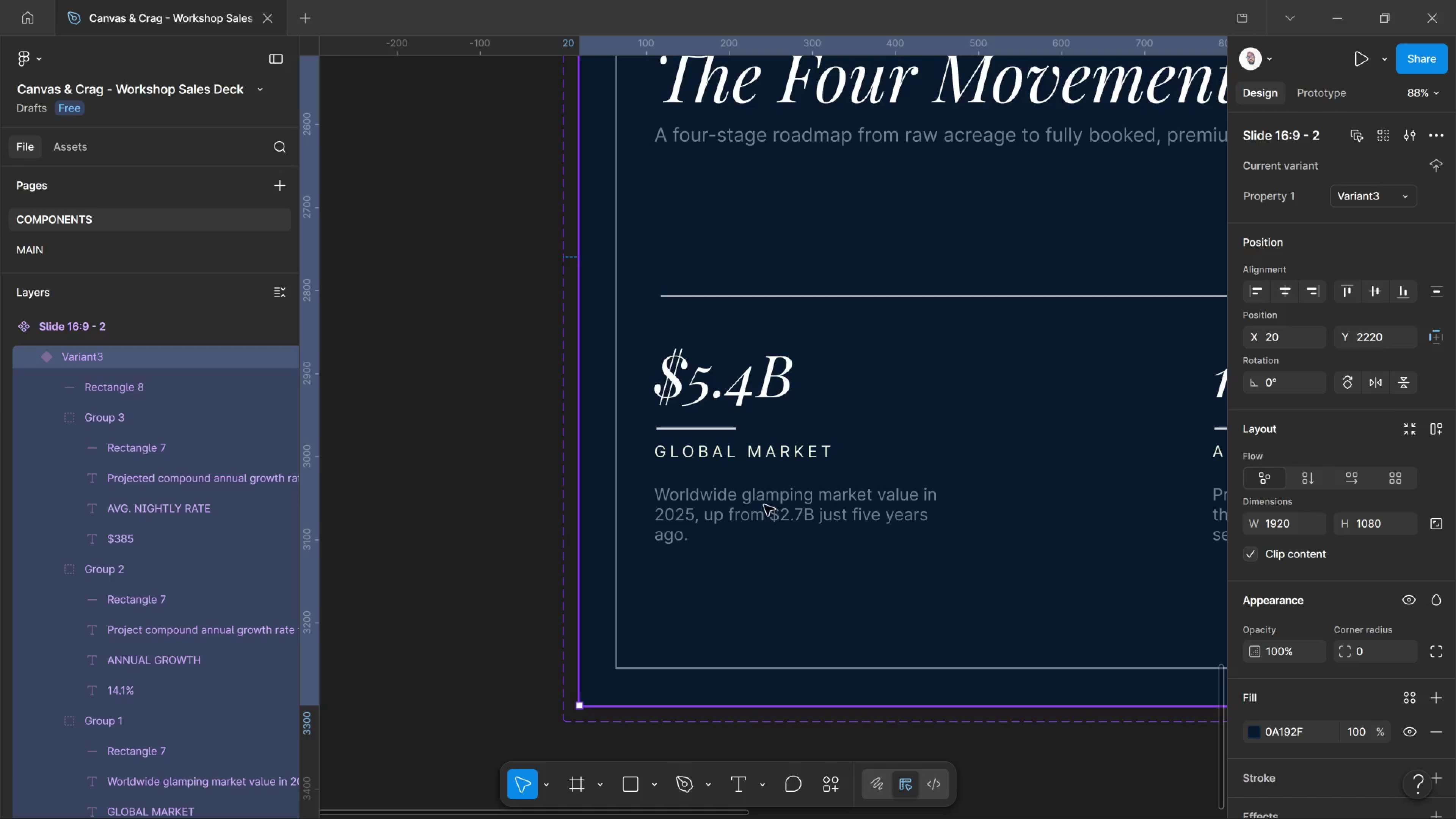 
left_click([789, 447])
 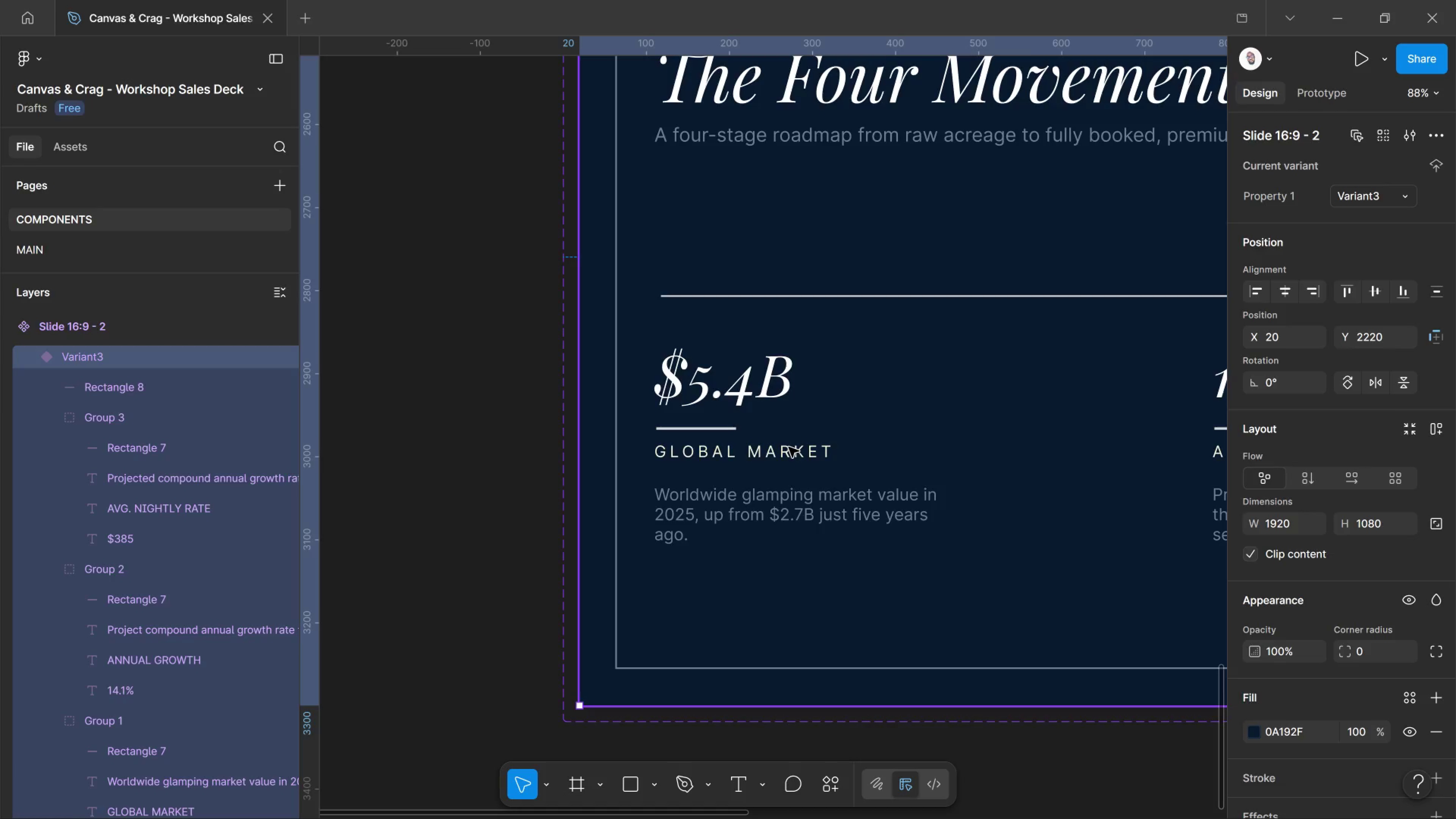 
left_click([789, 447])
 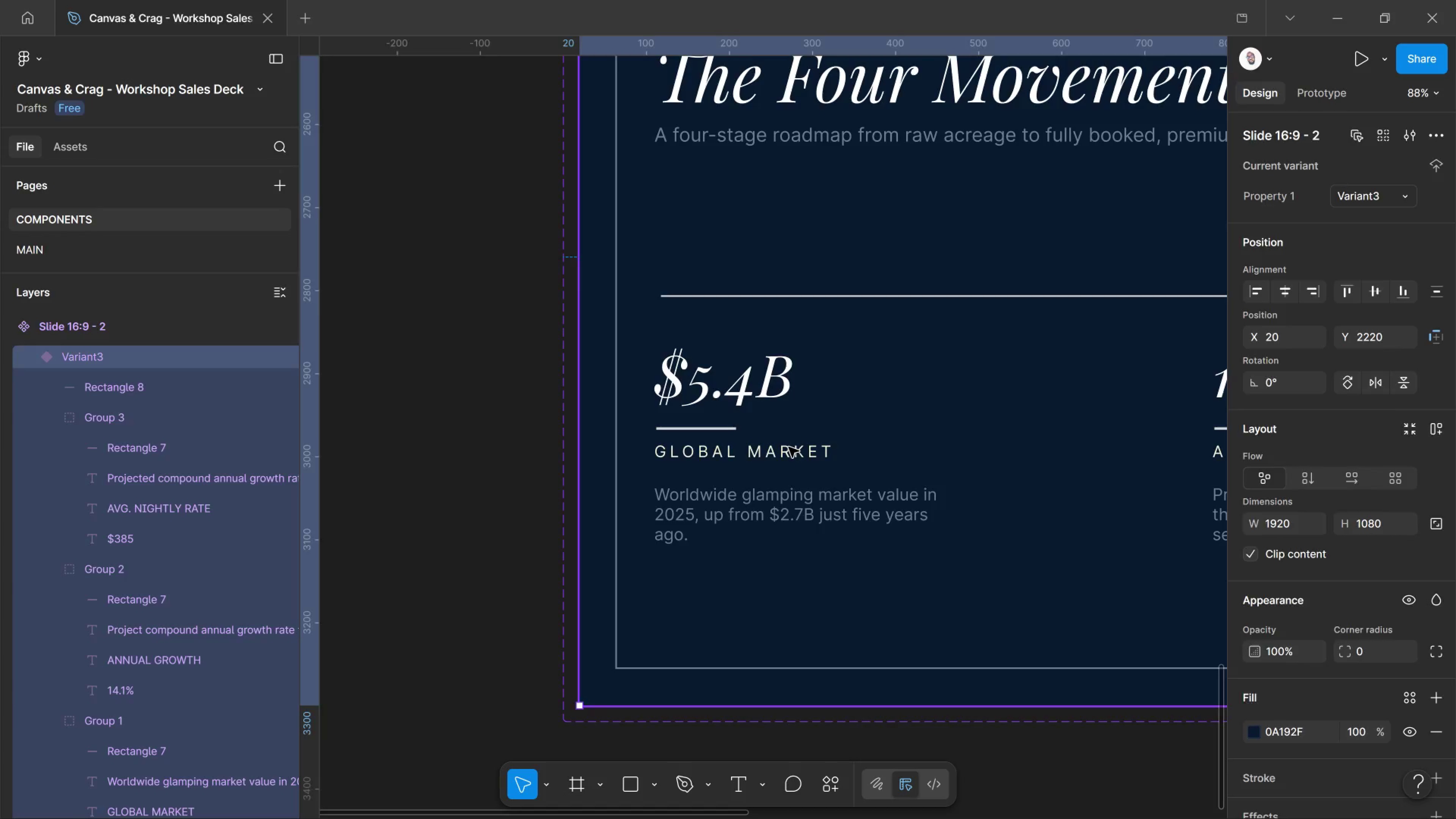 
left_click([789, 447])
 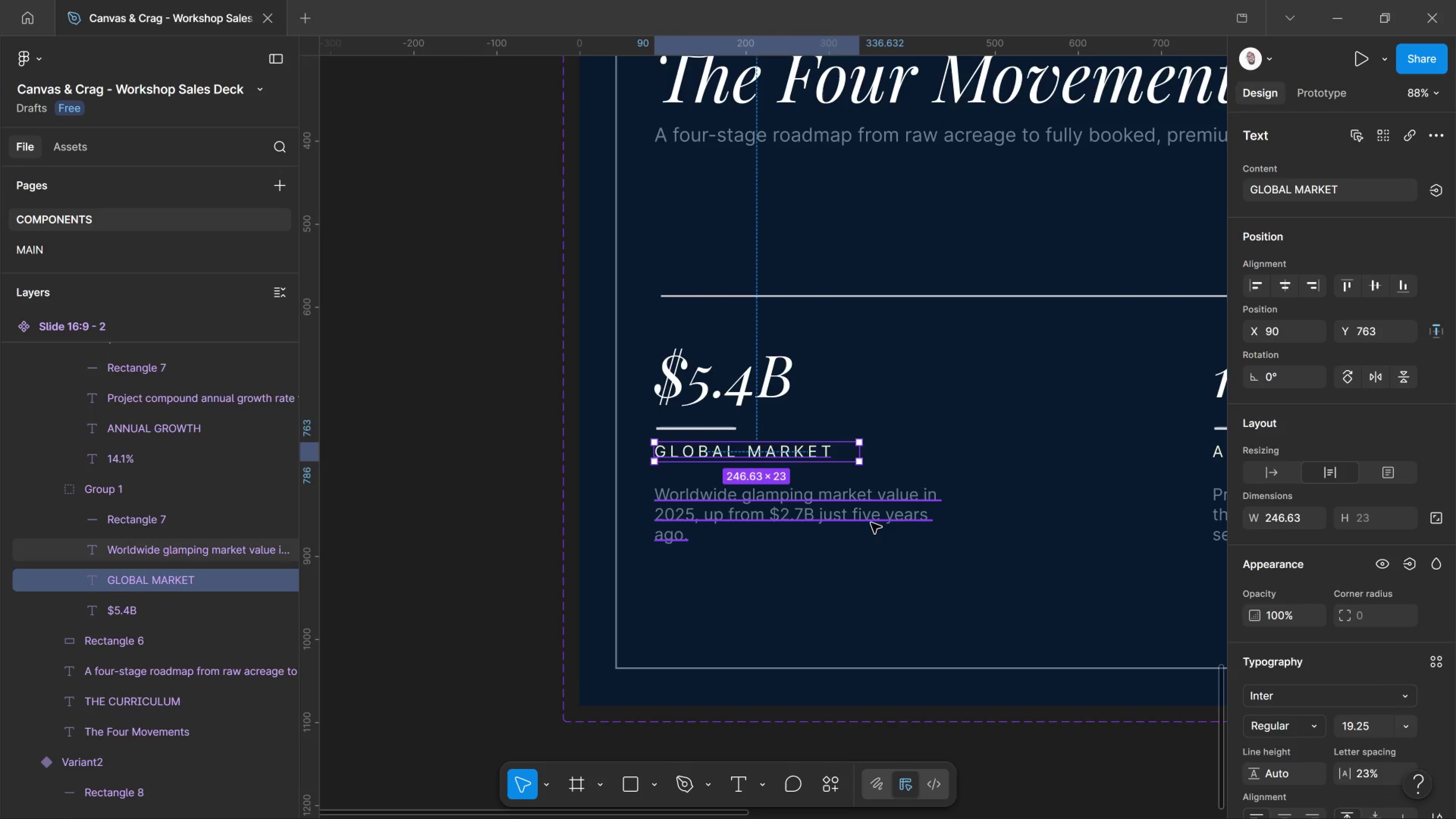 
double_click([738, 391])
 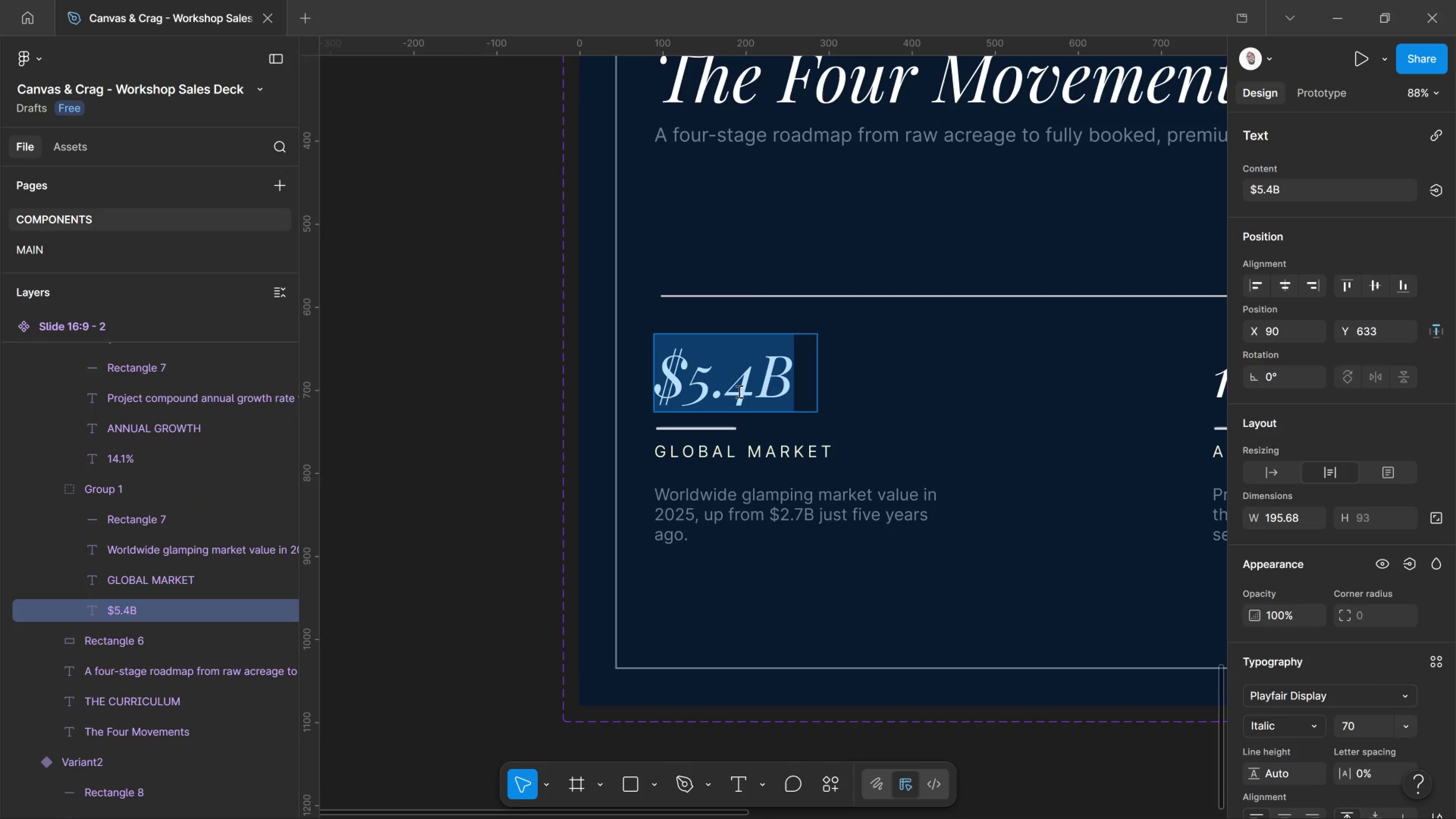 
type(Vio)
key(Backspace)
key(Backspace)
type(isi)
key(Backspace)
key(Backspace)
key(Backspace)
type(ISION)
 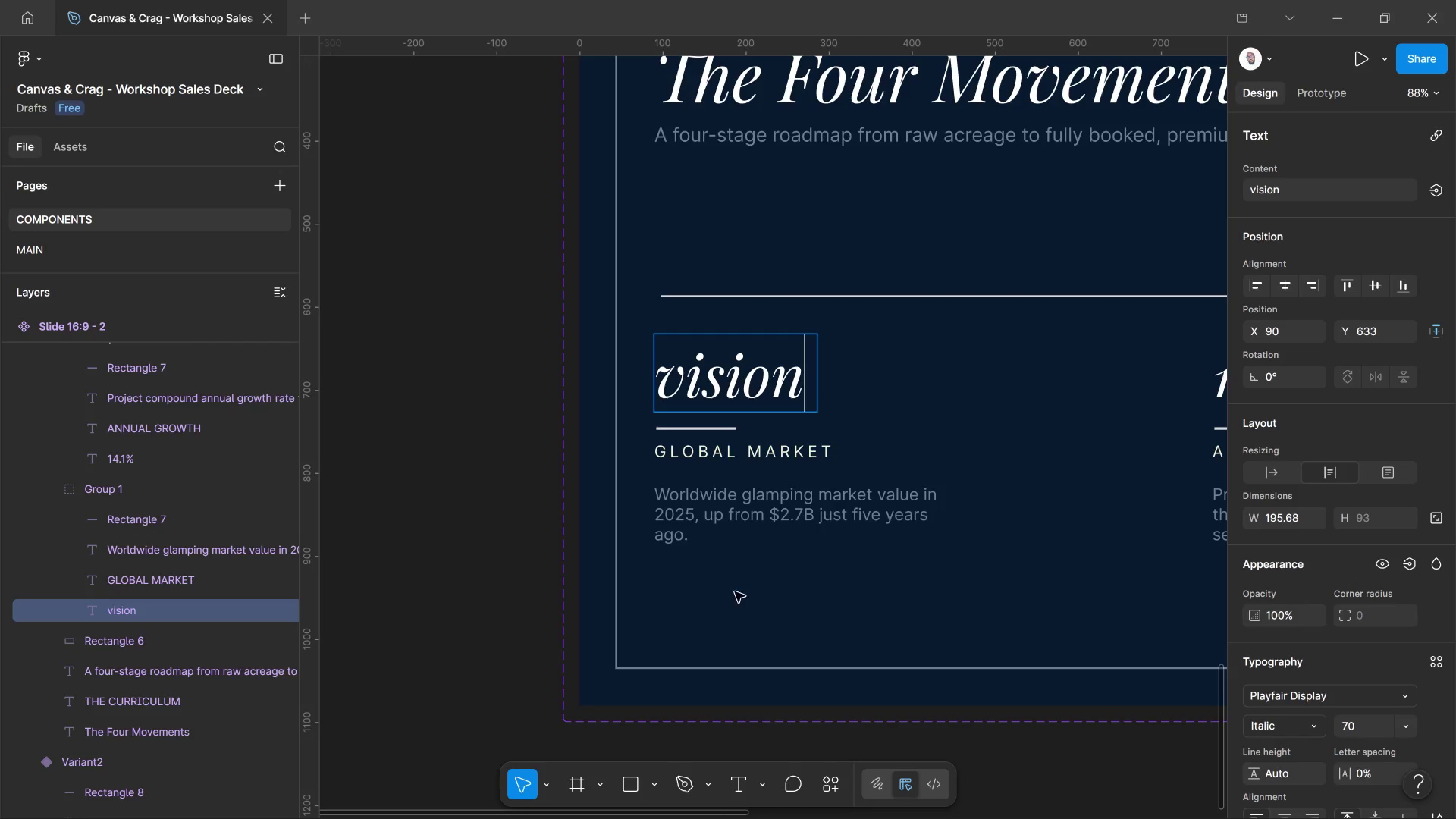 
left_click([521, 494])
 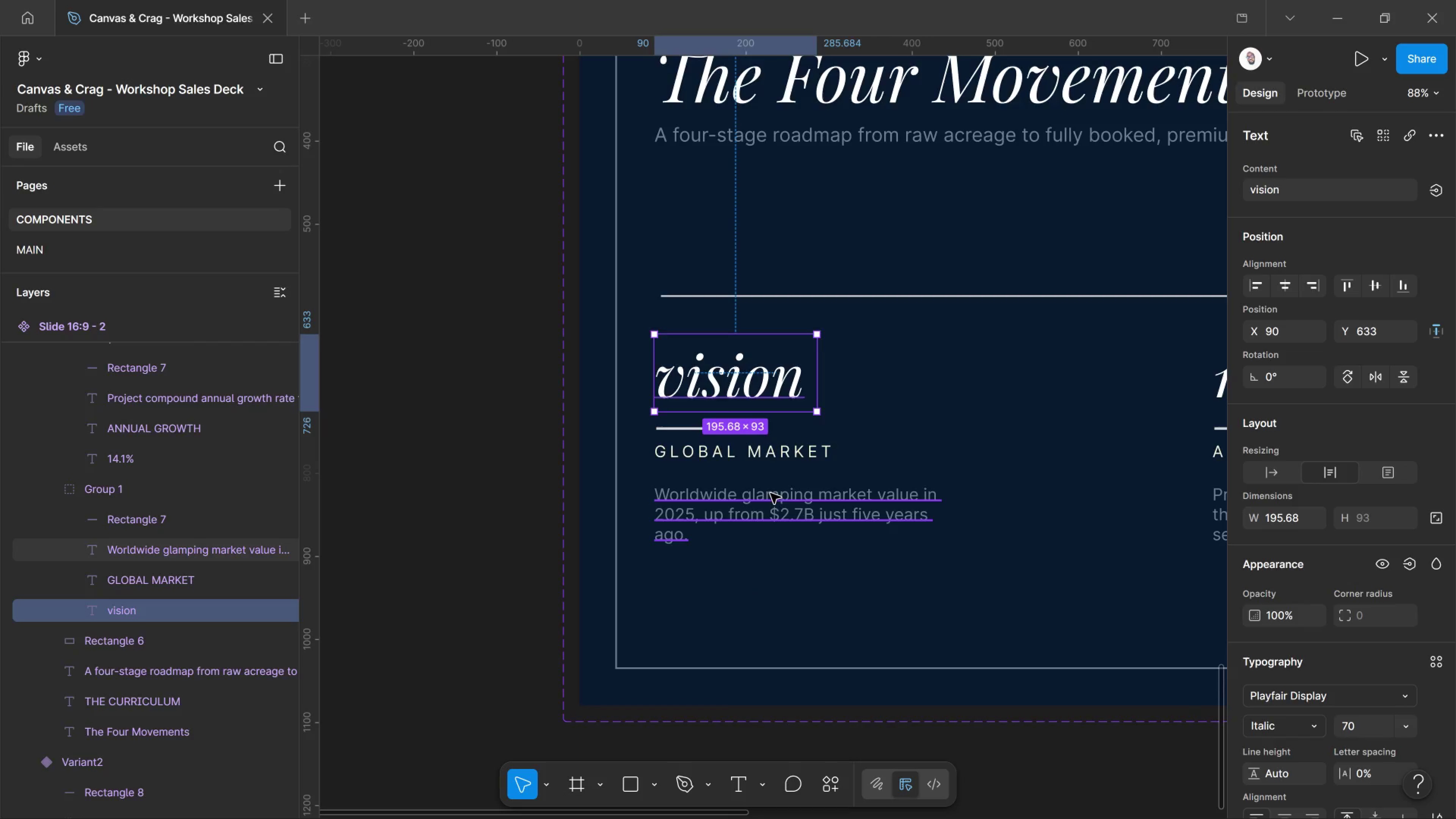 
hold_key(key=ControlLeft, duration=0.66)
left_click([770, 493])
 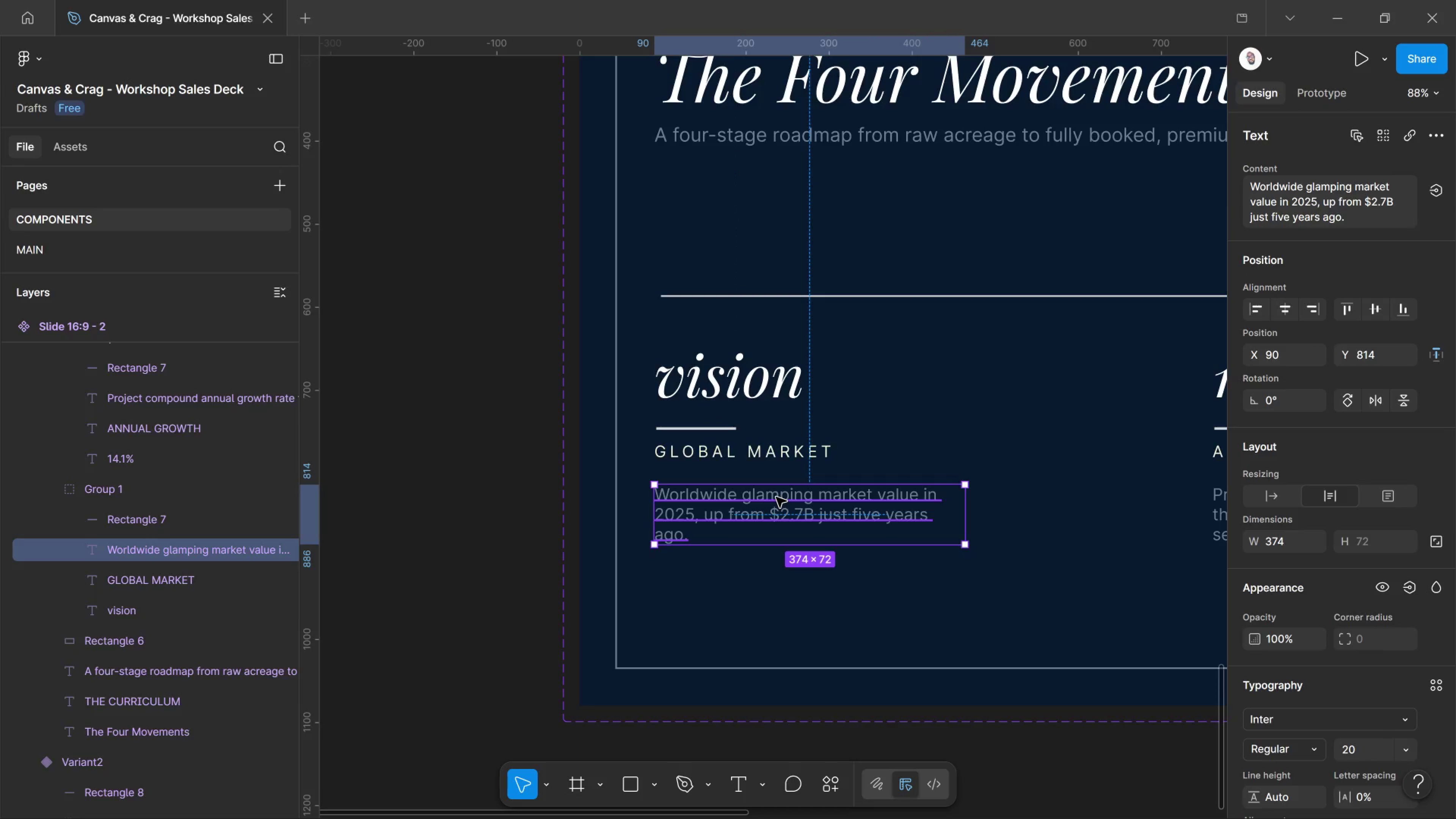 
key(Delete)
 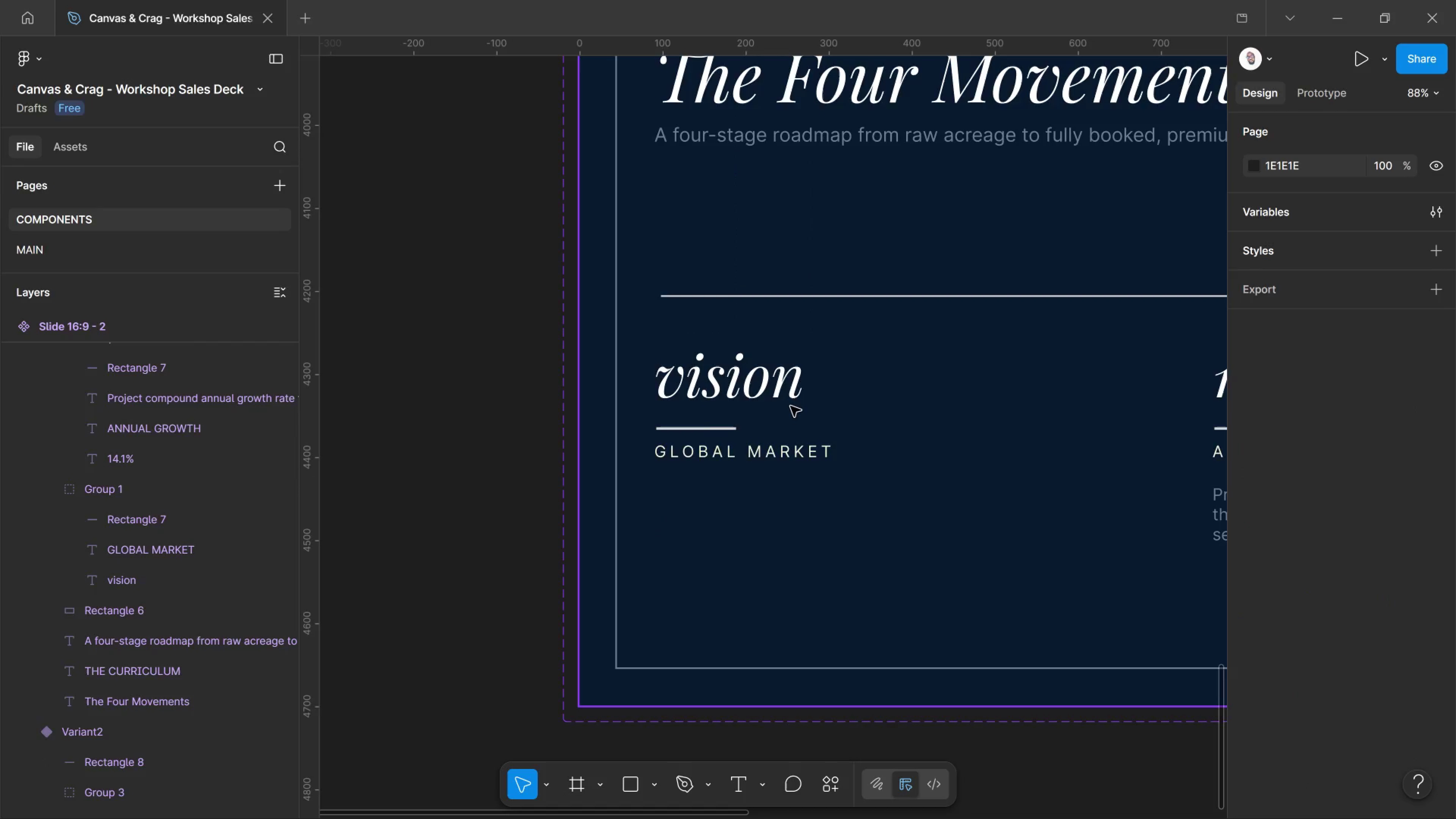 
hold_key(key=ControlLeft, duration=1.54)
left_click([778, 388])
 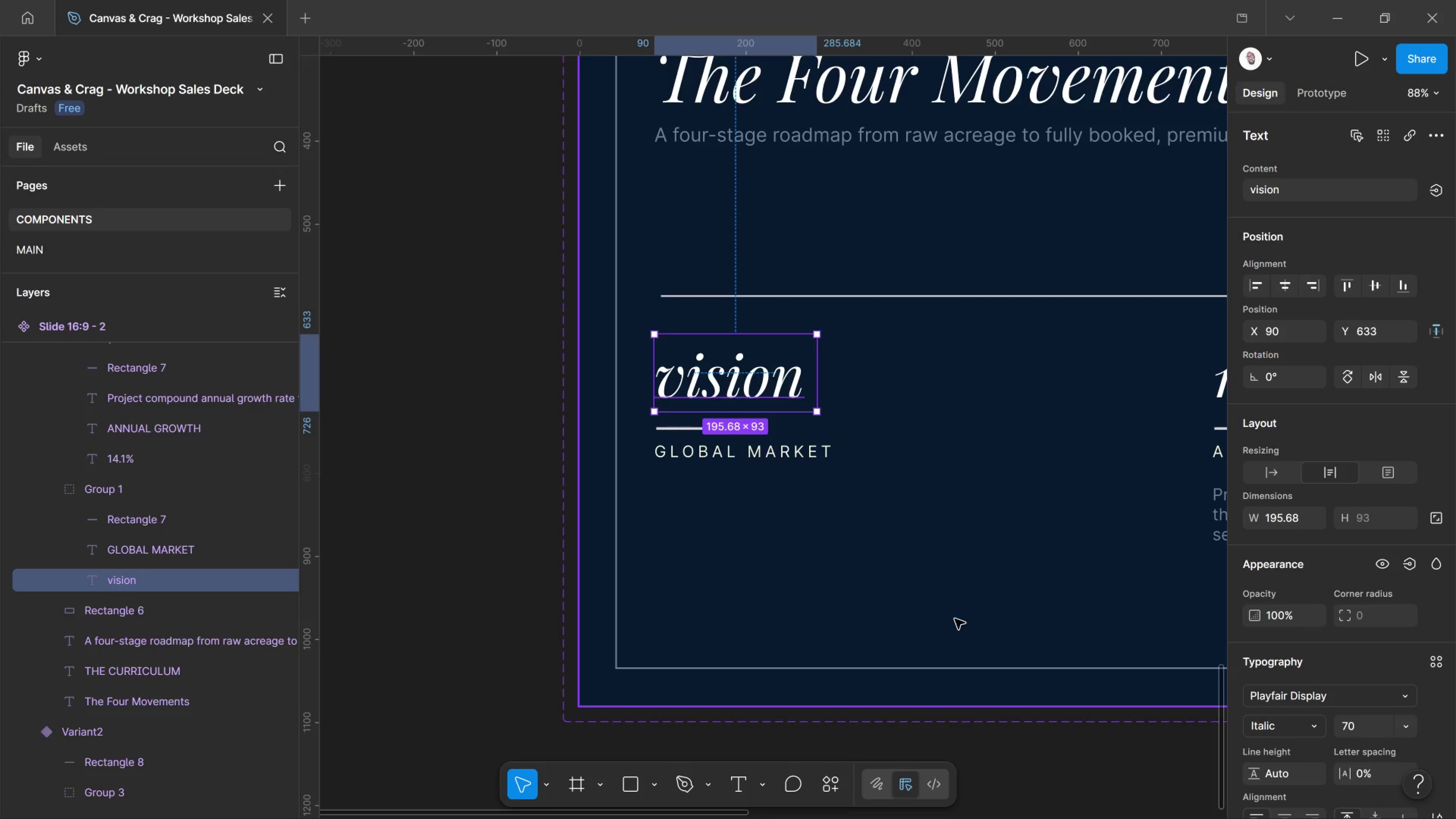 
wait(160.34)
 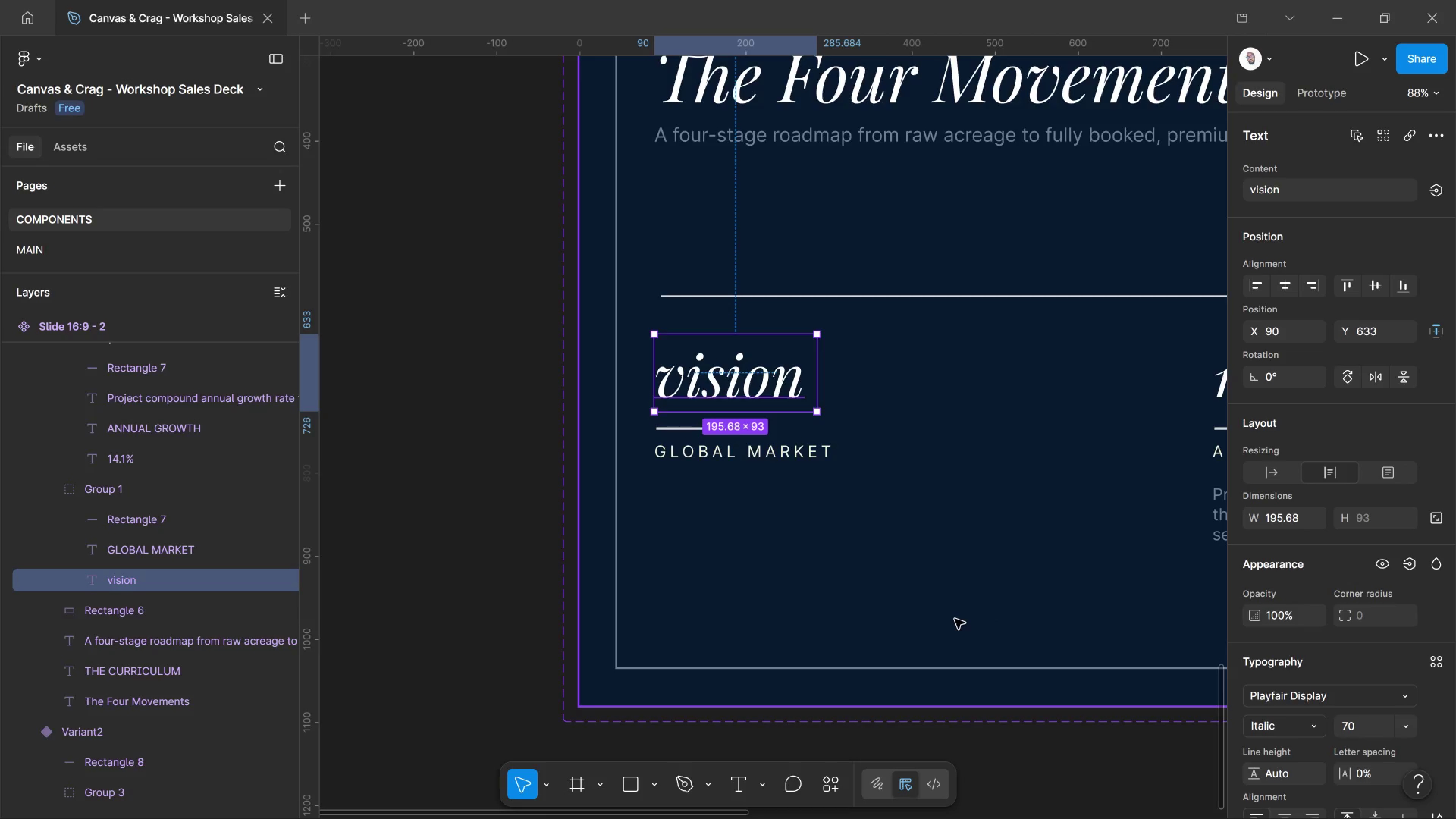 
double_click([791, 455])
 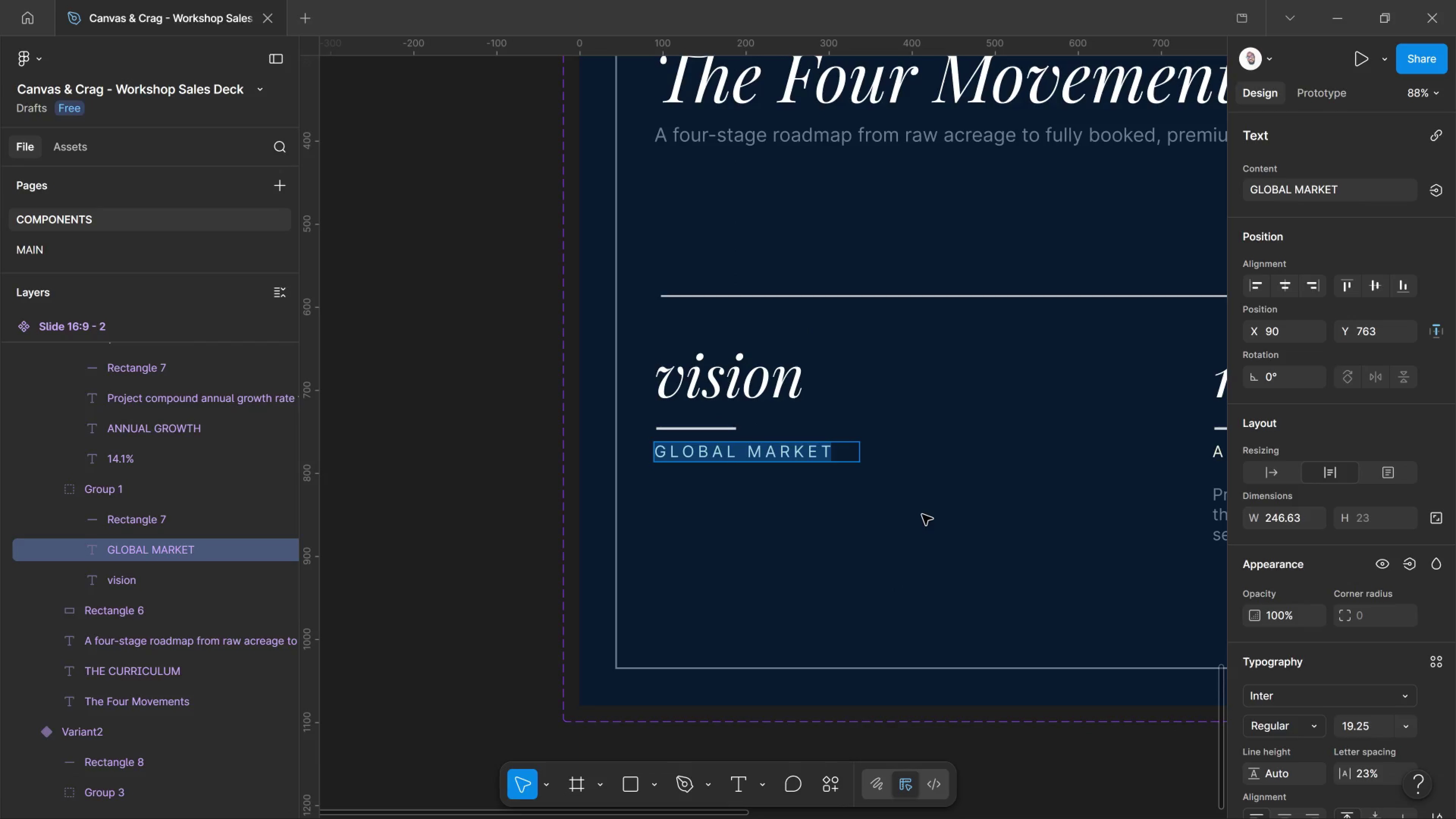 
wait(6.1)
 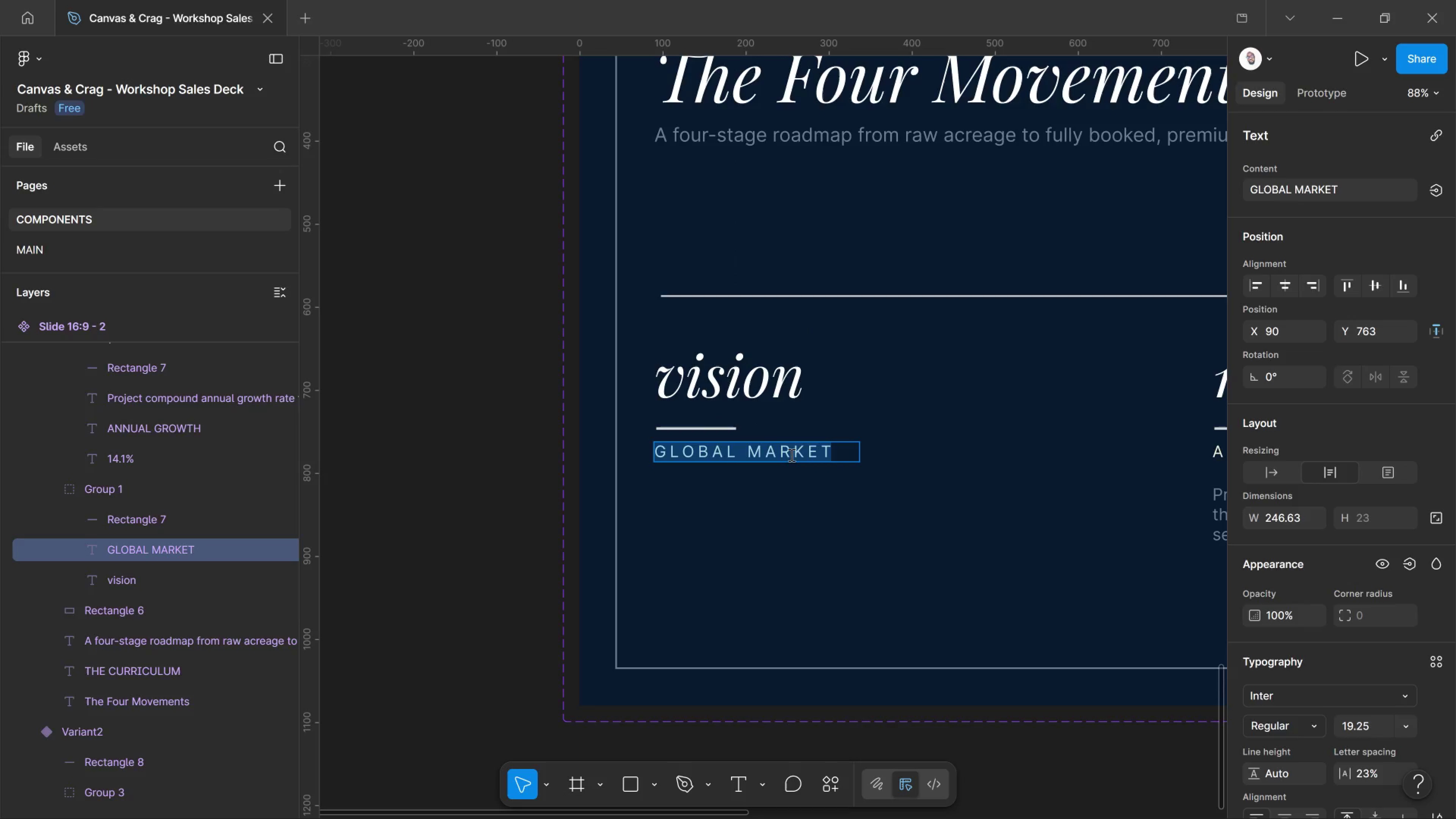 
type(module one)
 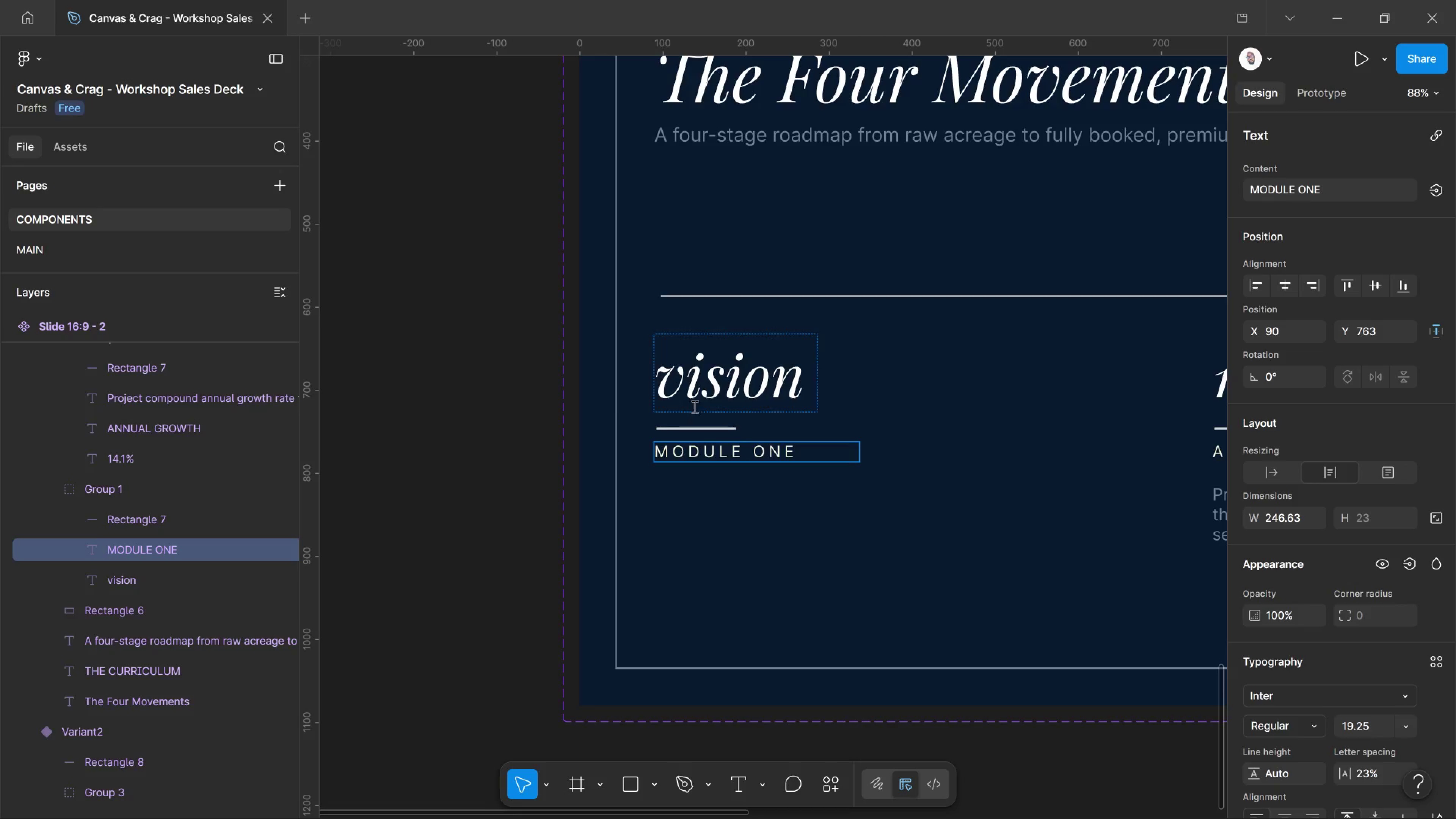 
left_click([692, 389])
 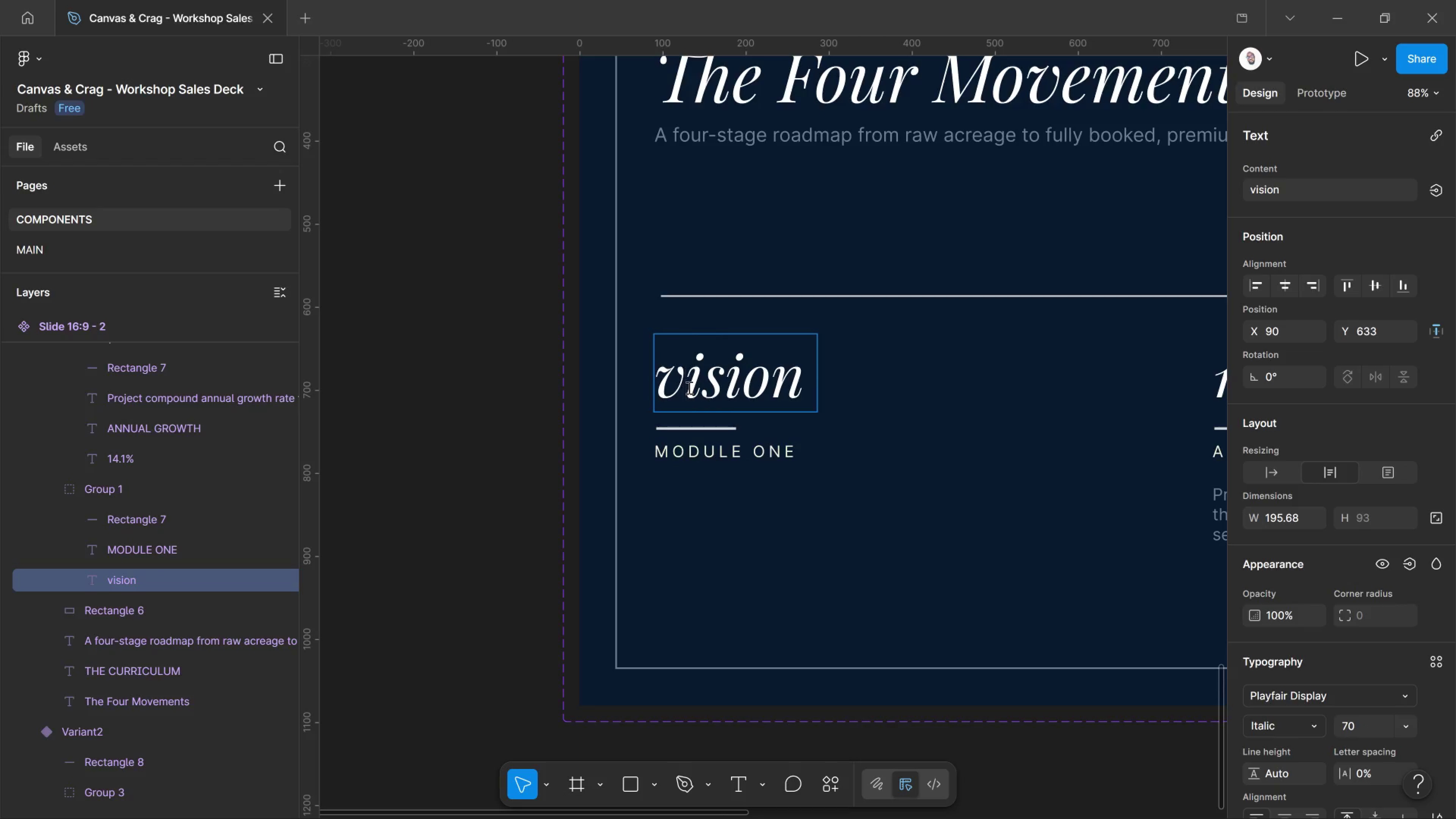 
left_click_drag(start_coordinate=[688, 386], to_coordinate=[633, 386])
 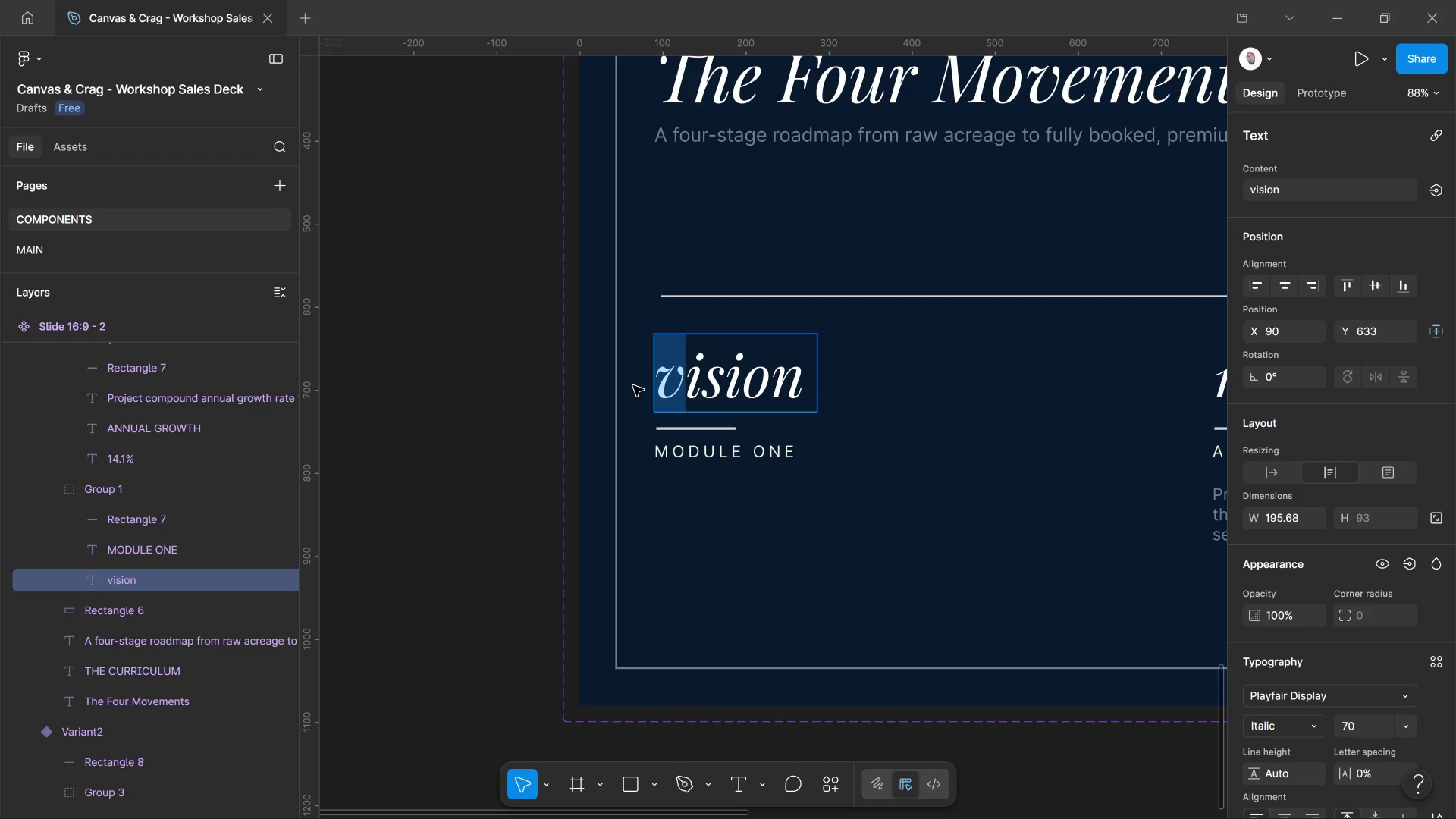 
key(V)
 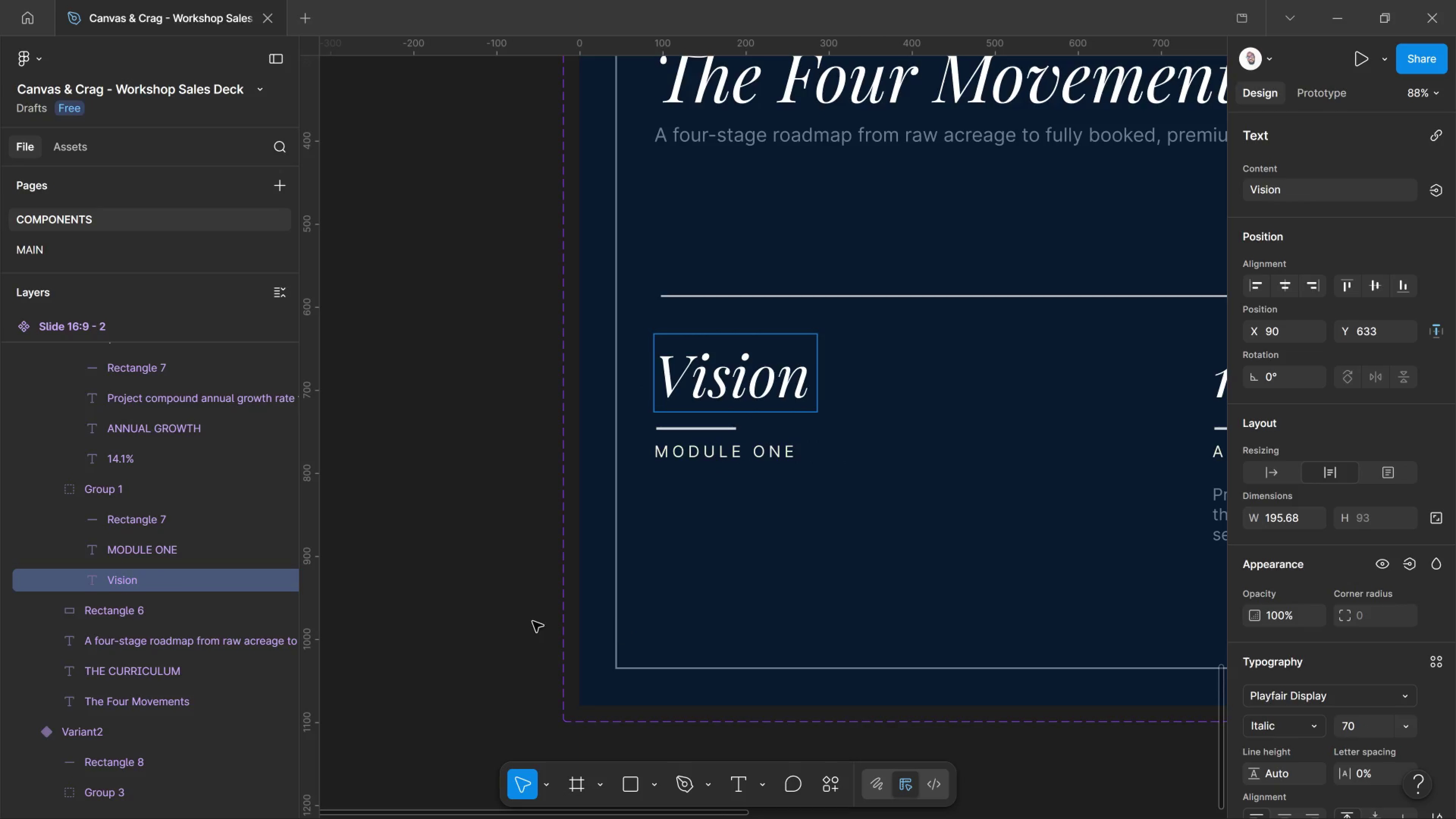 
left_click([516, 604])
 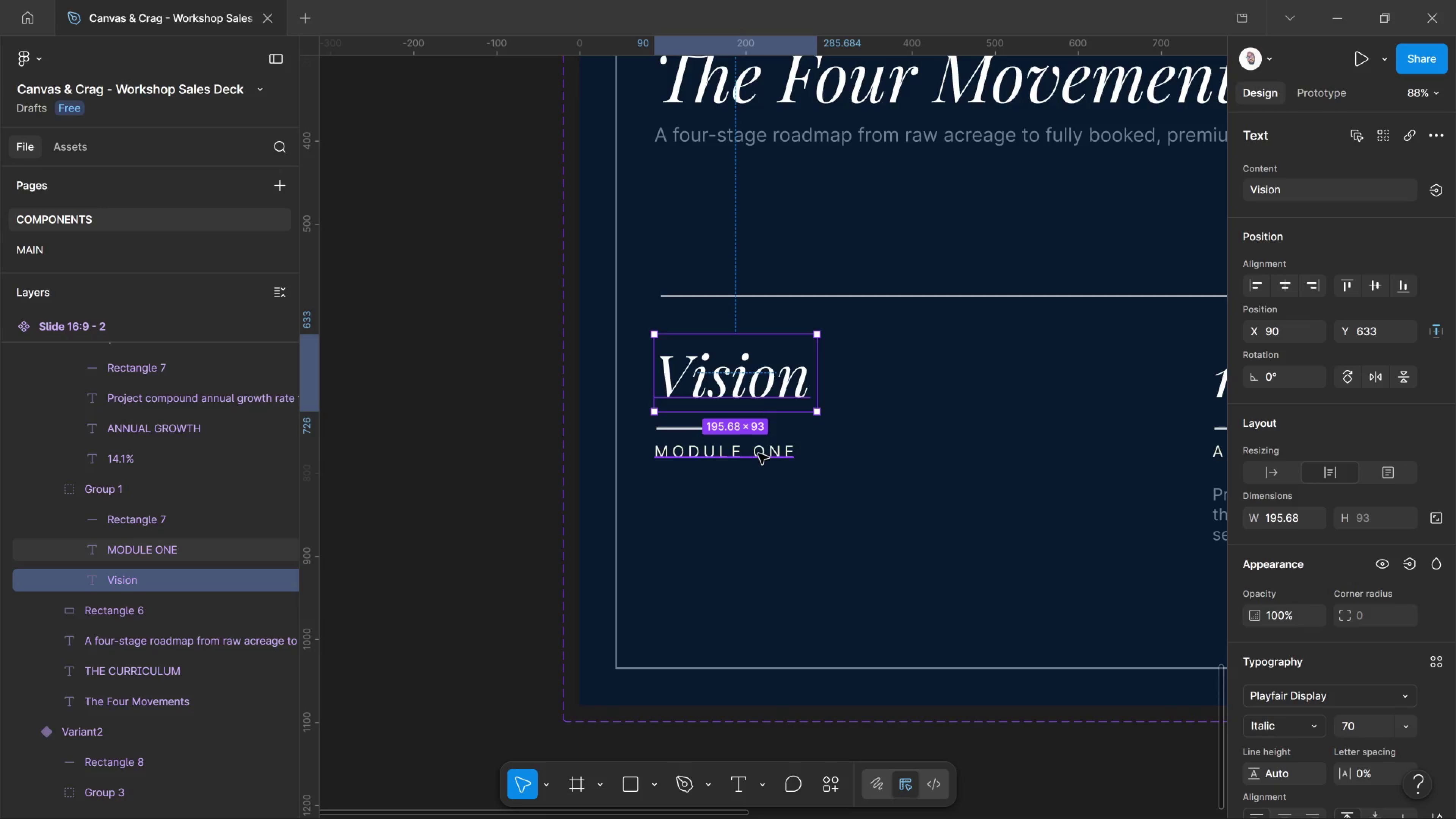 
left_click_drag(start_coordinate=[768, 388], to_coordinate=[771, 491])
 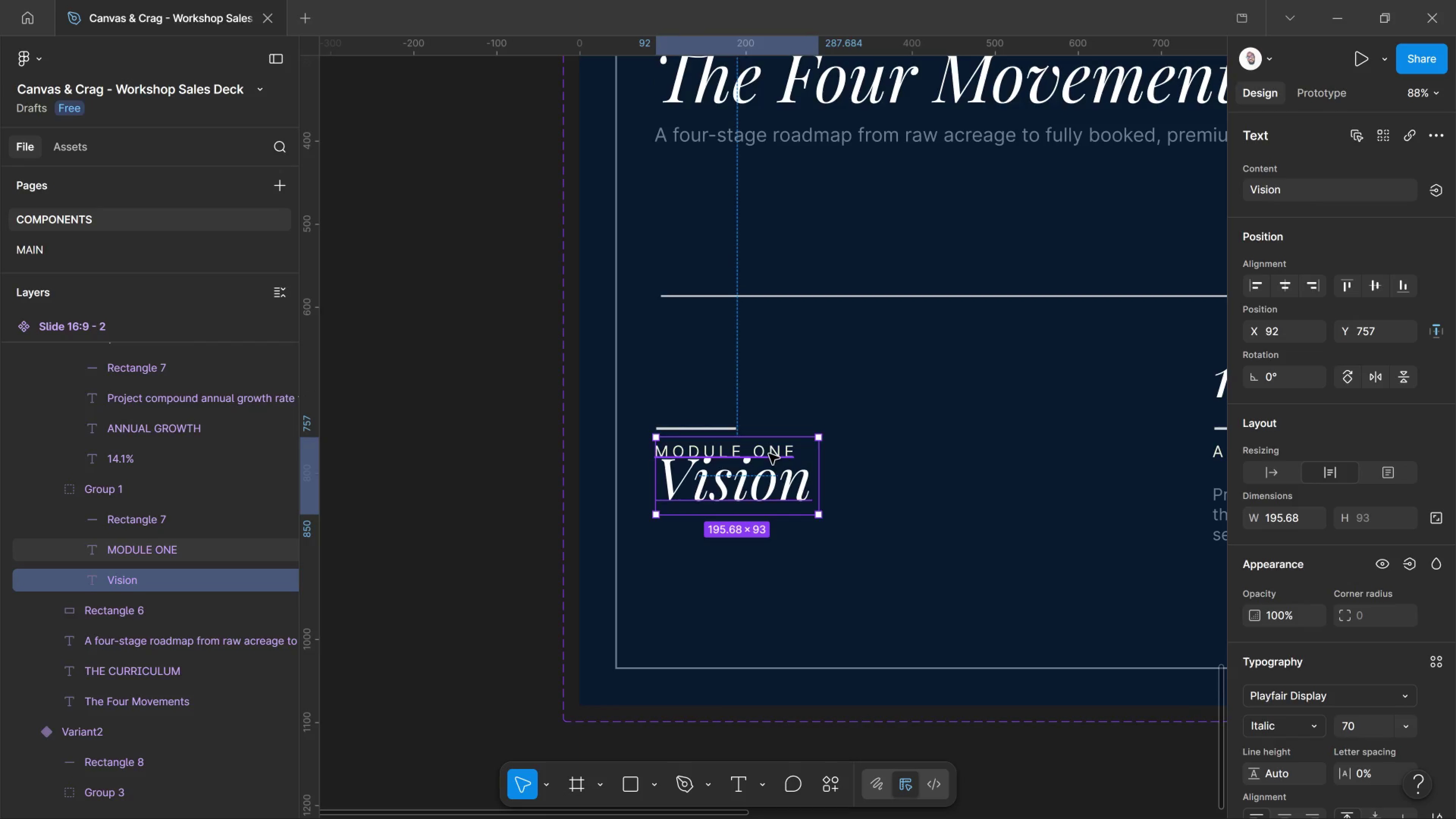 
left_click([769, 454])
 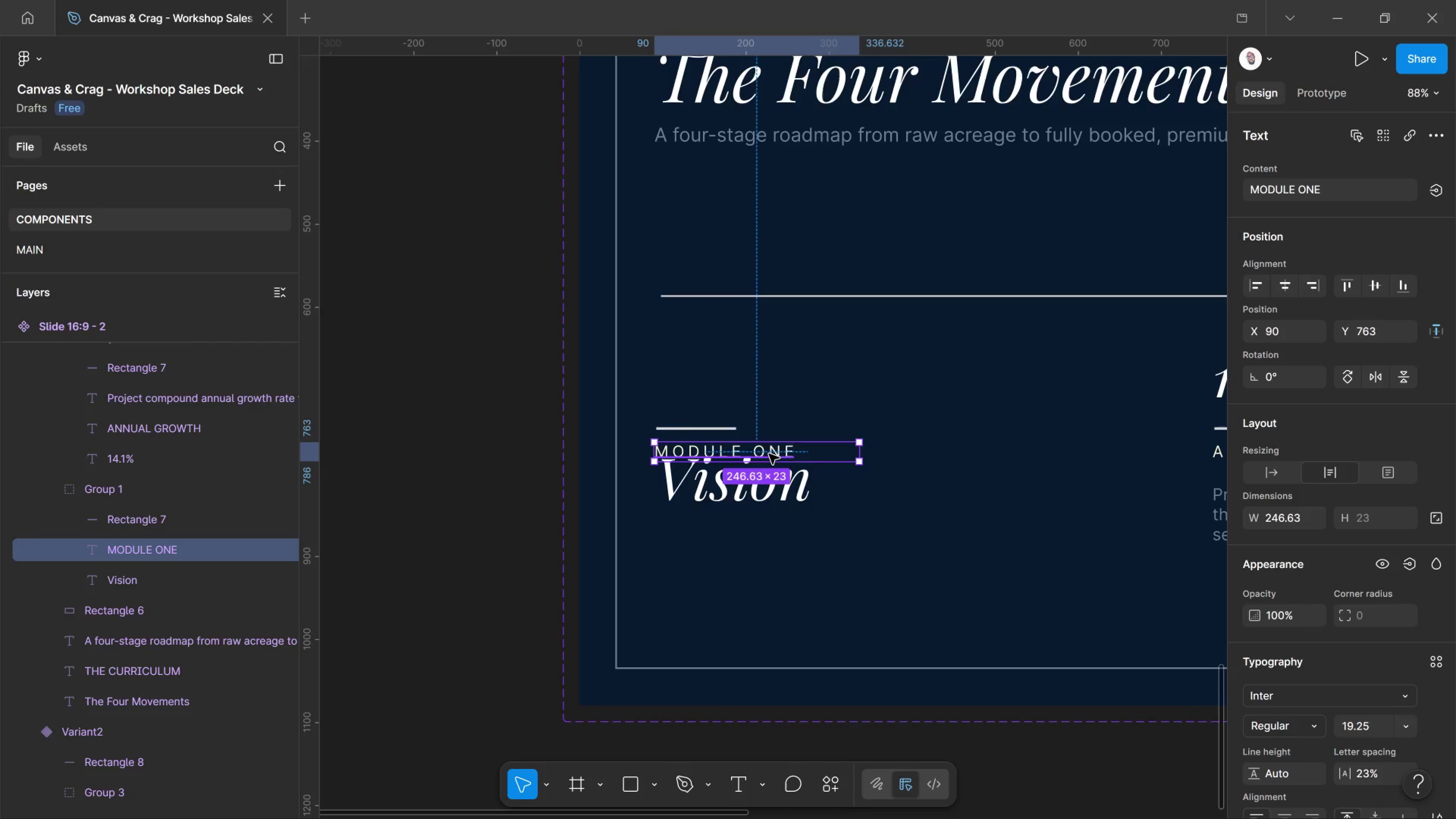 
key(Shift+ArrowUp)
 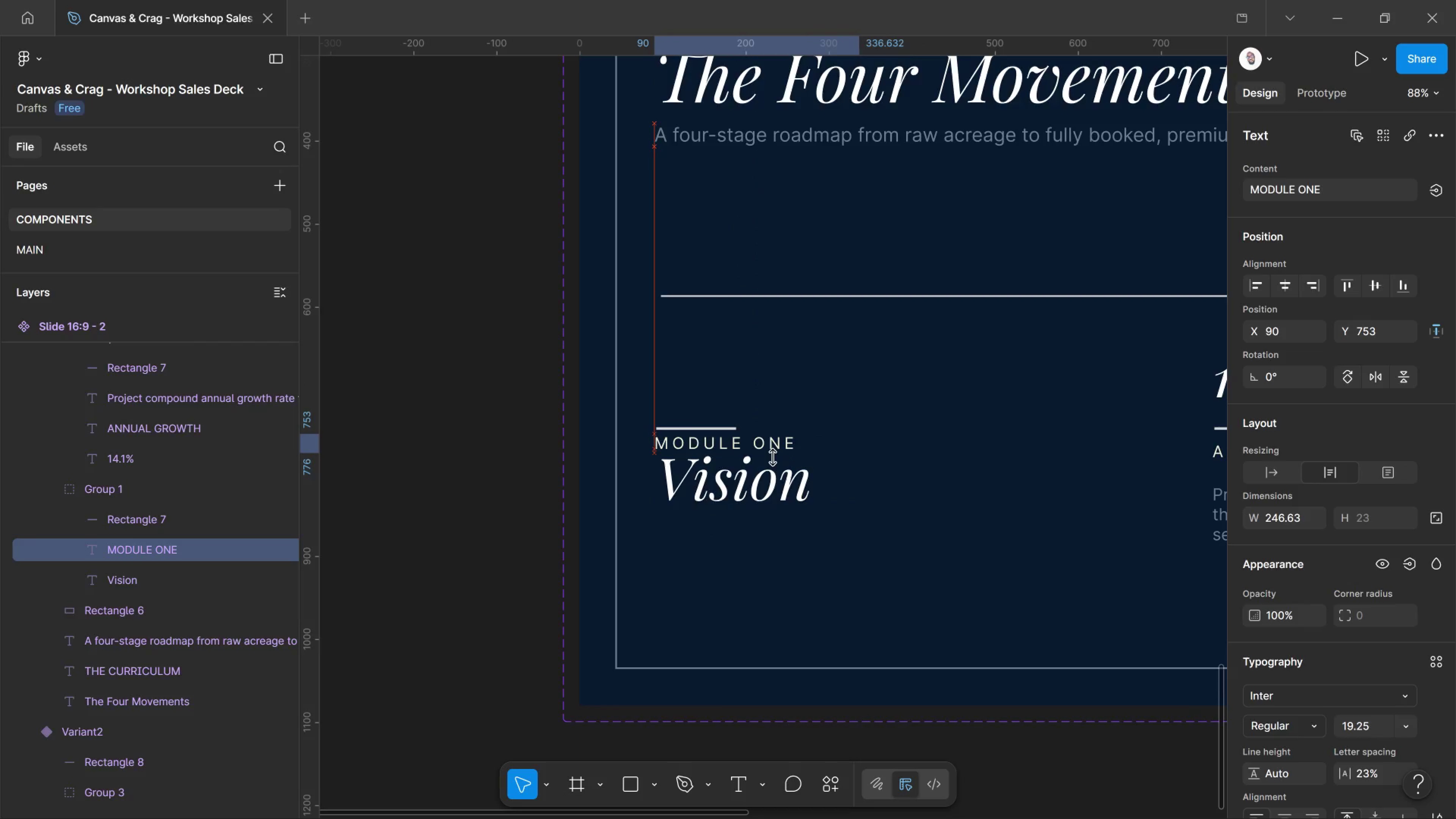 
key(Shift+ArrowUp)
 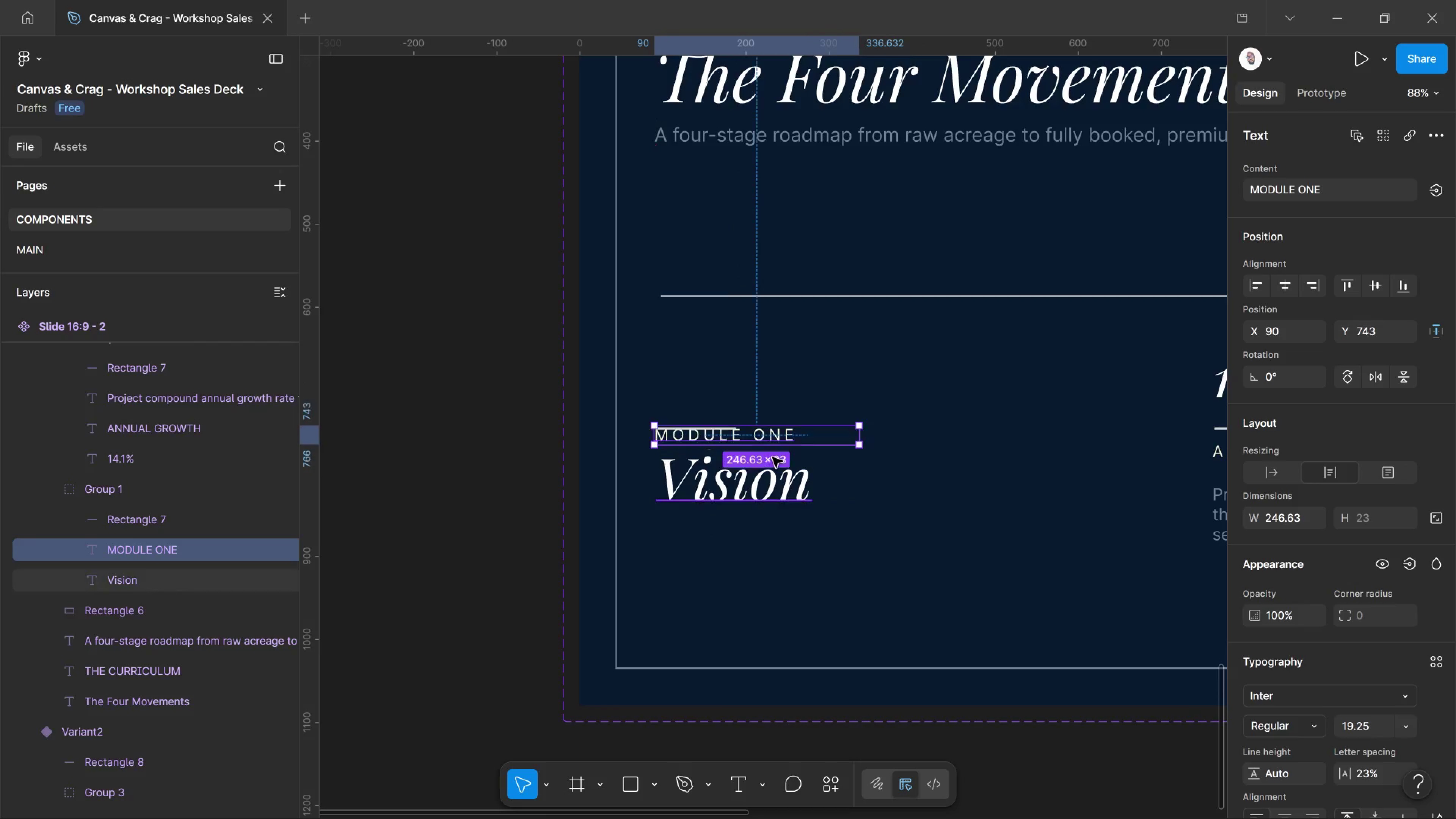 
key(Shift+ArrowUp)
 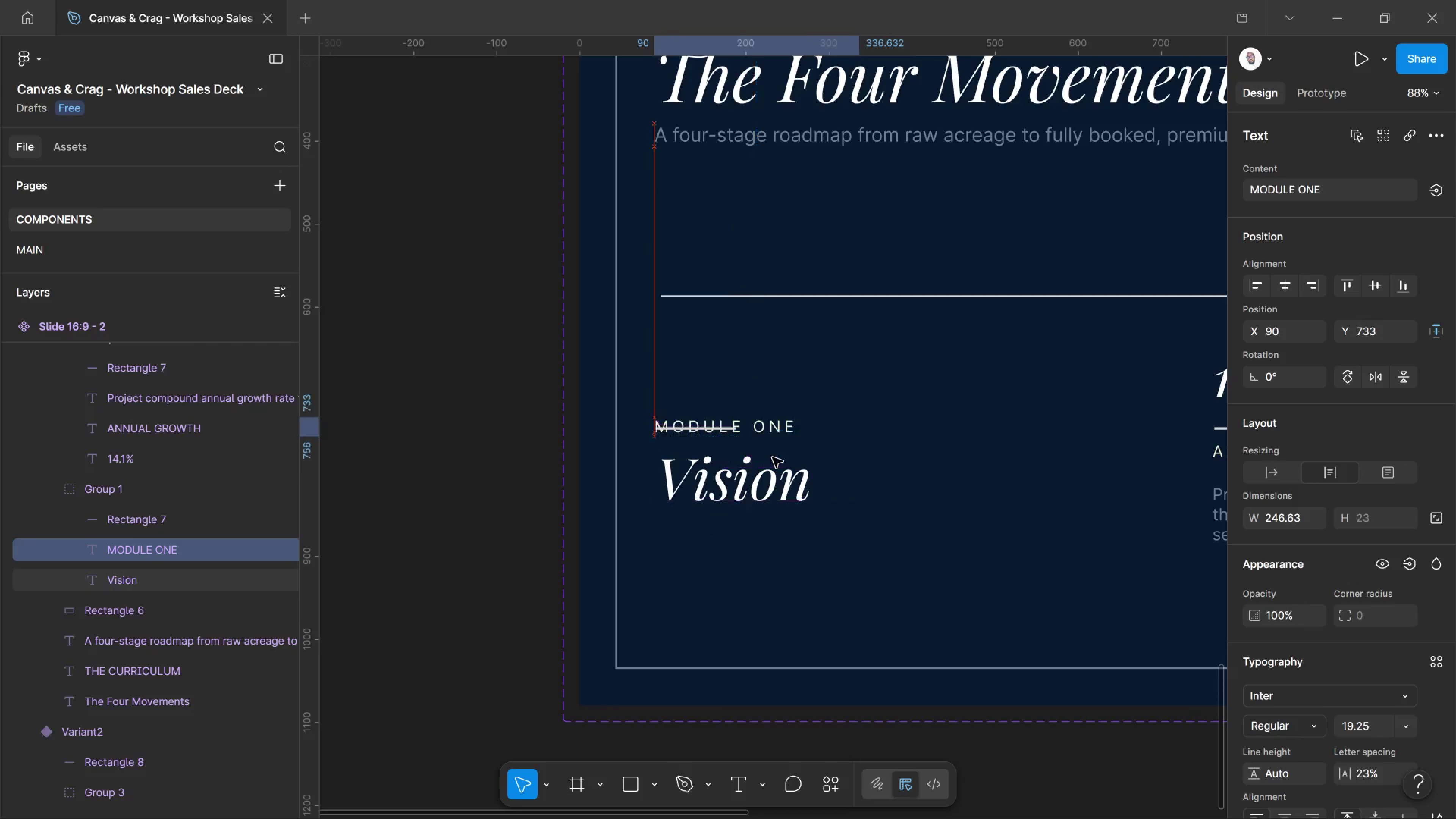 
key(Shift+ArrowUp)
 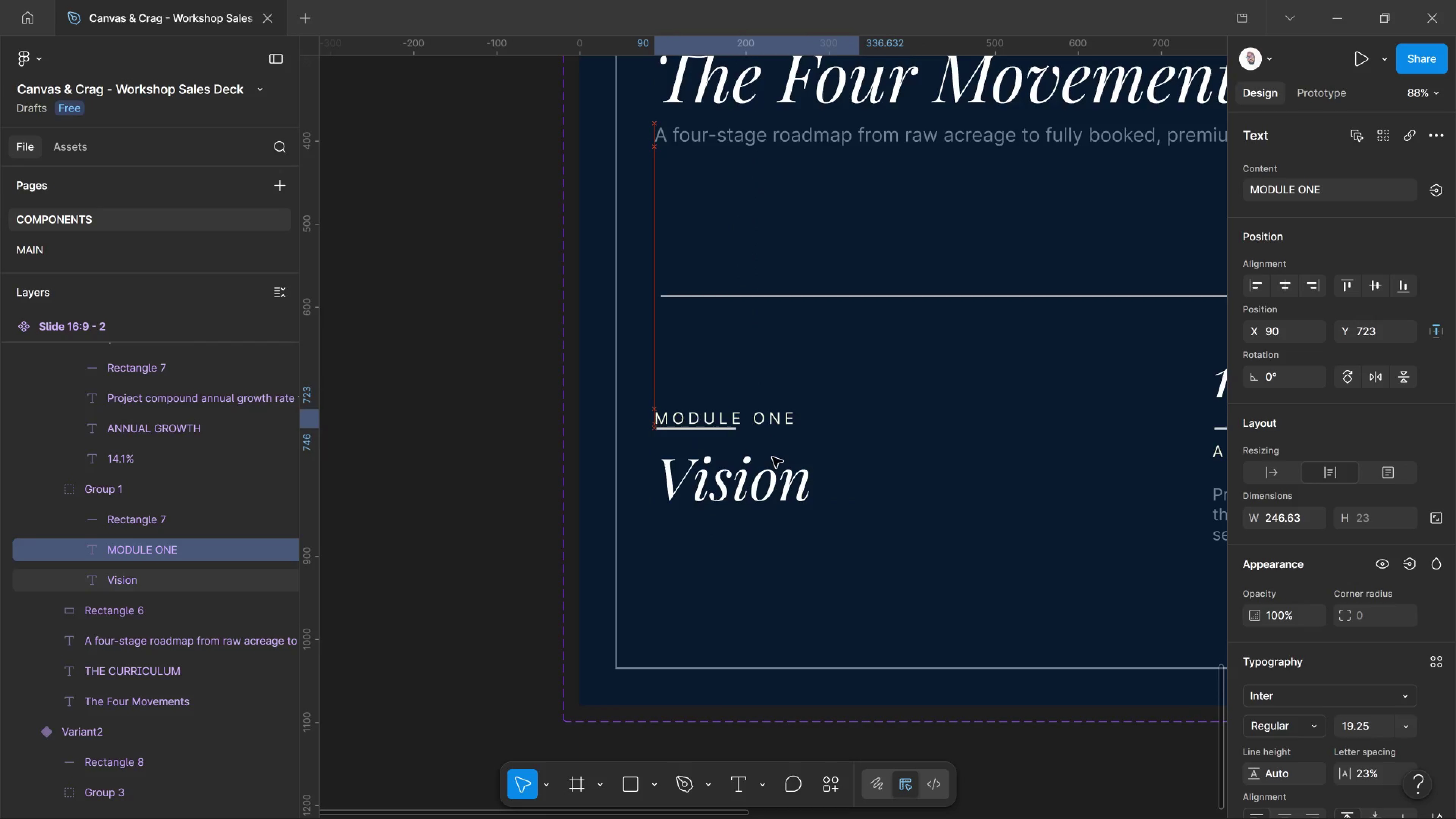 
key(Shift+ArrowUp)
 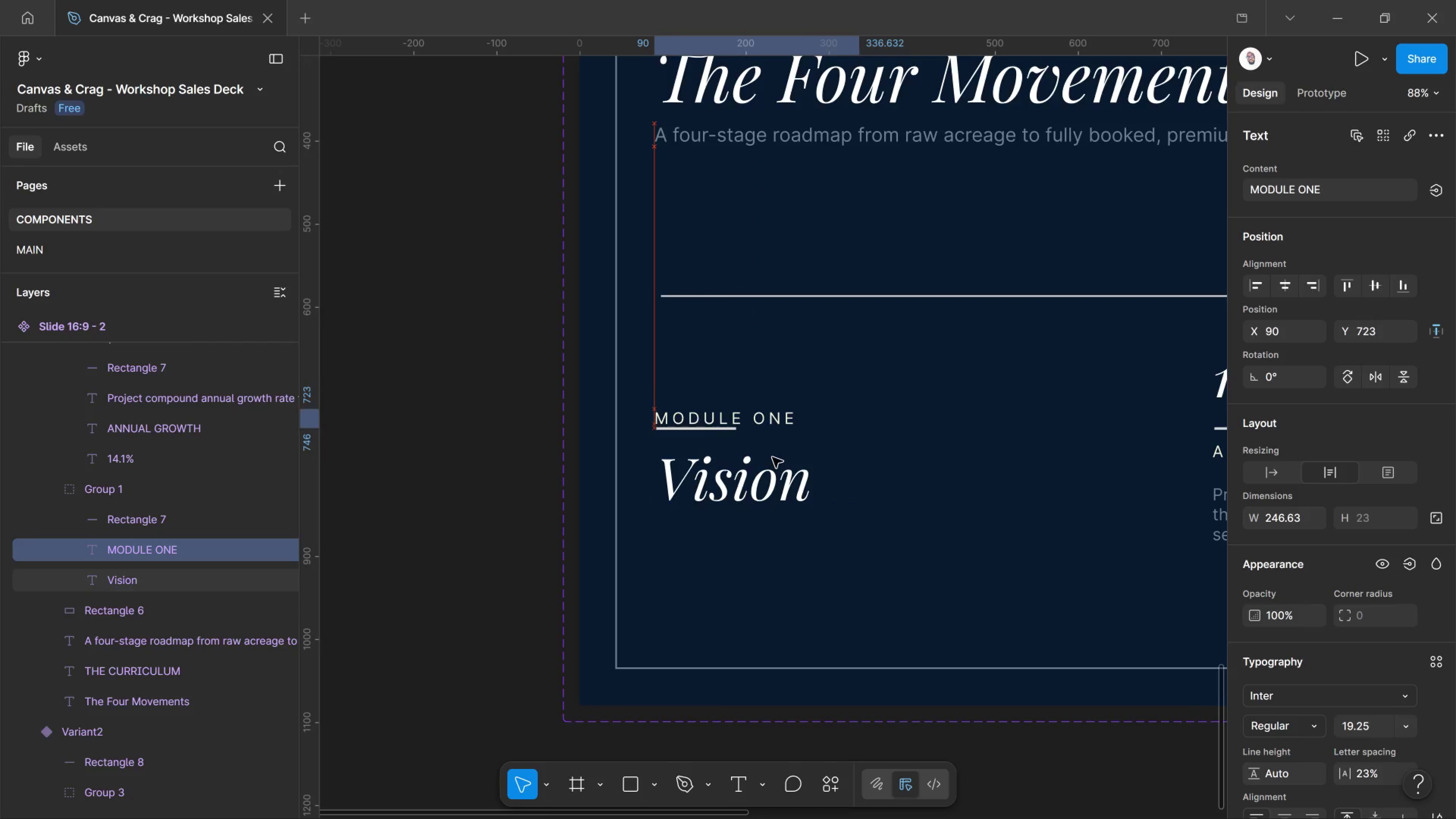 
key(Shift+ArrowUp)
 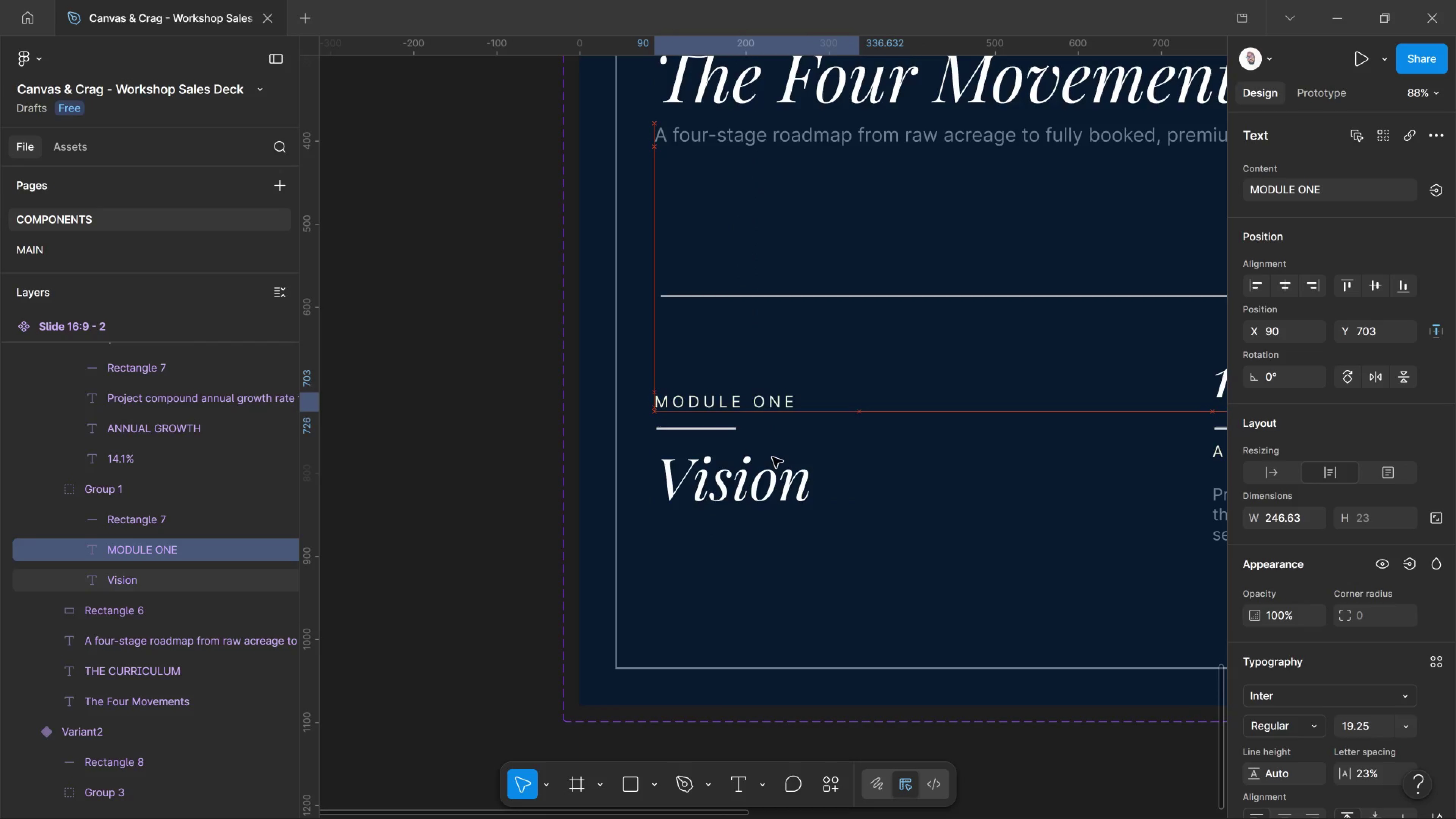 
key(Shift+ArrowUp)
 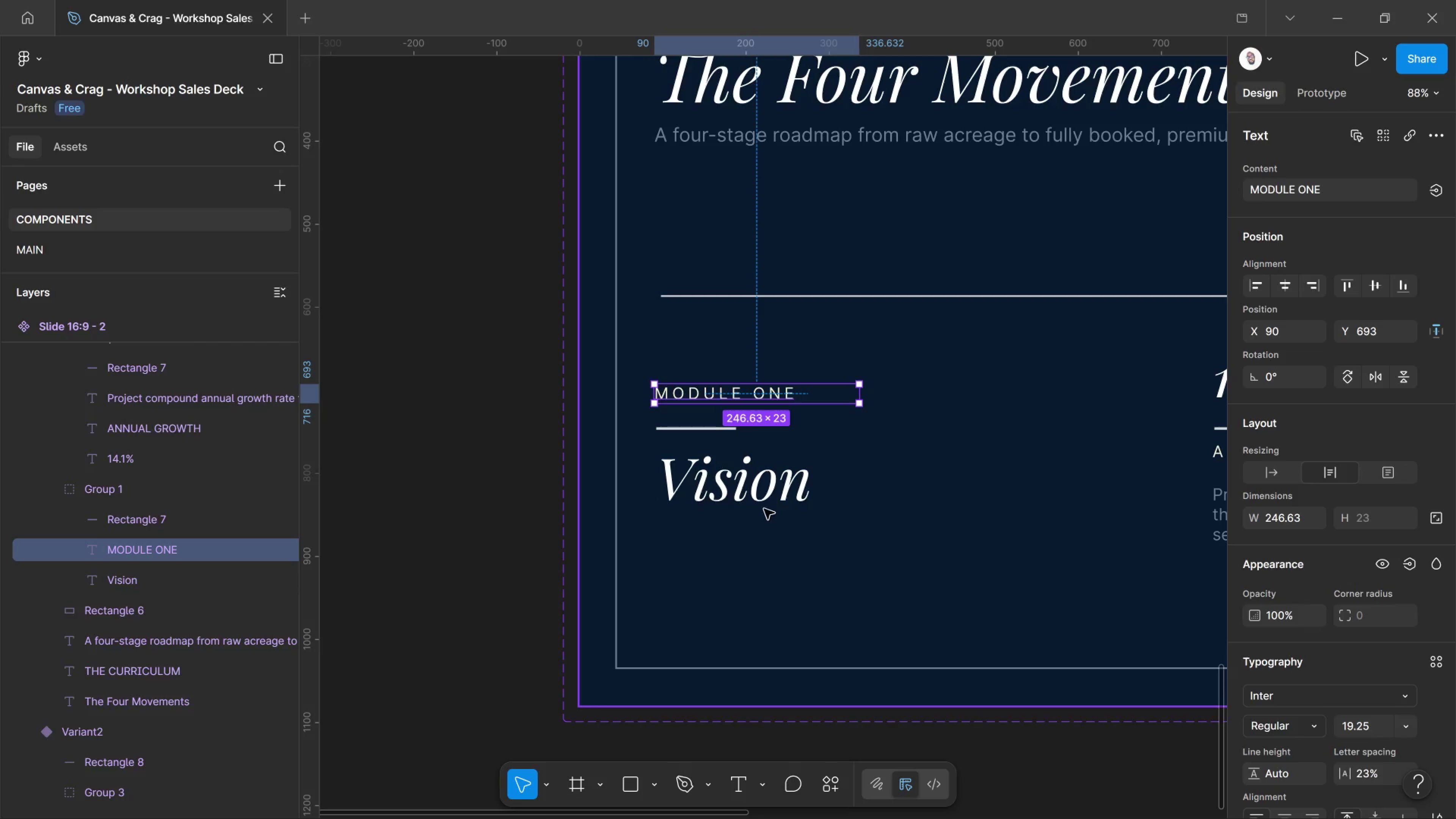 
left_click([764, 507])
 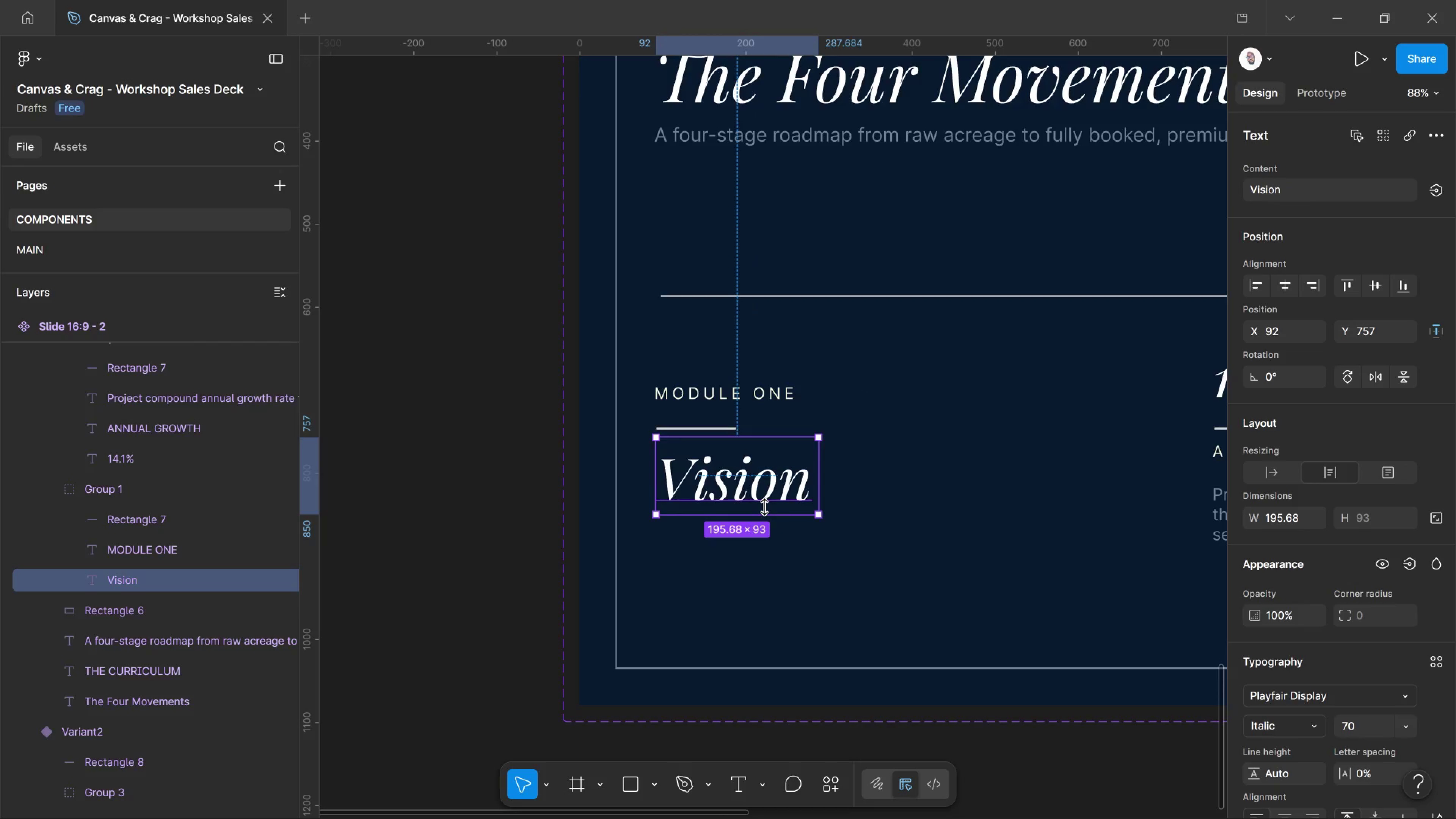 
wait(5.19)
 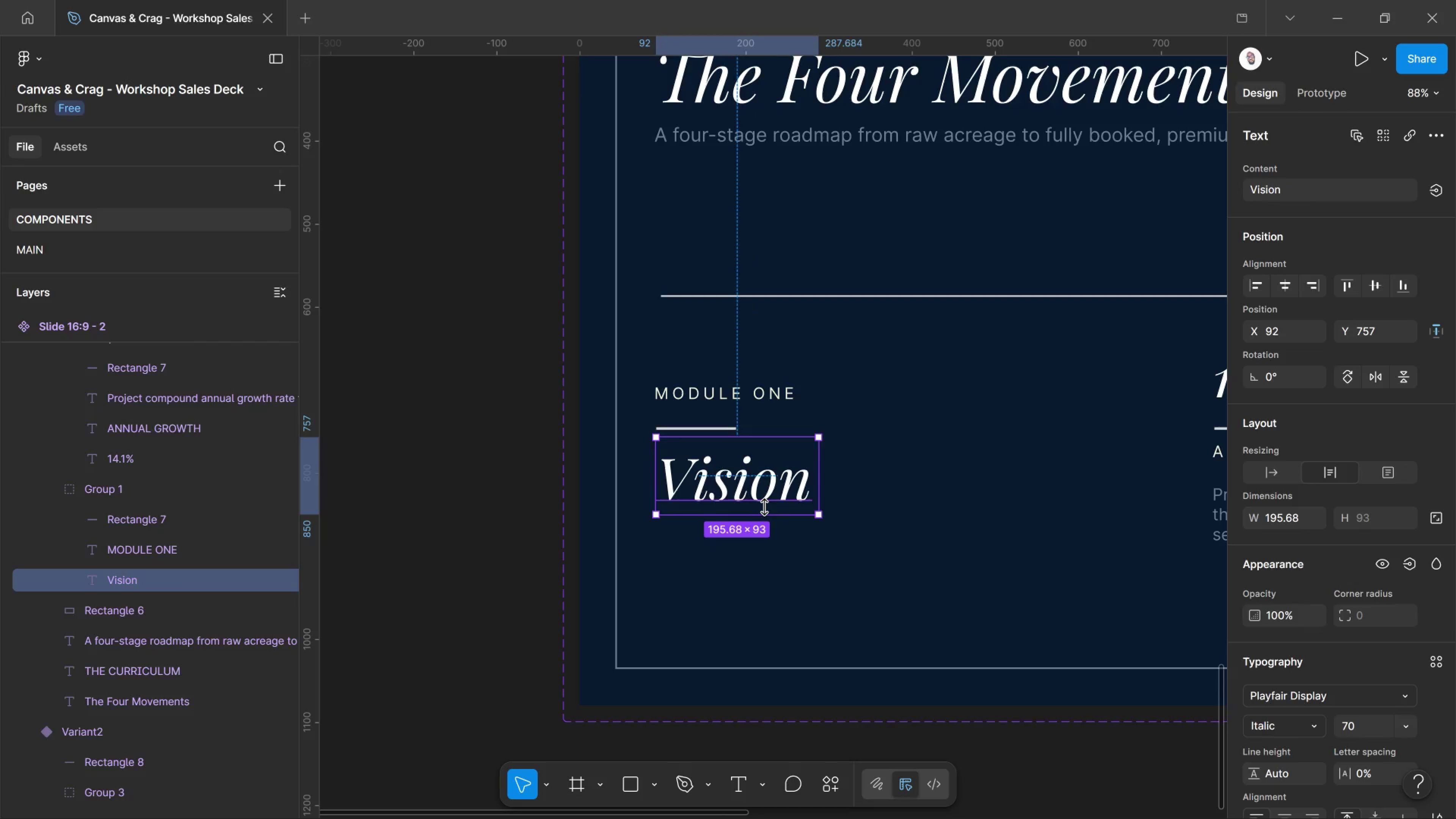 
left_click([763, 490])
 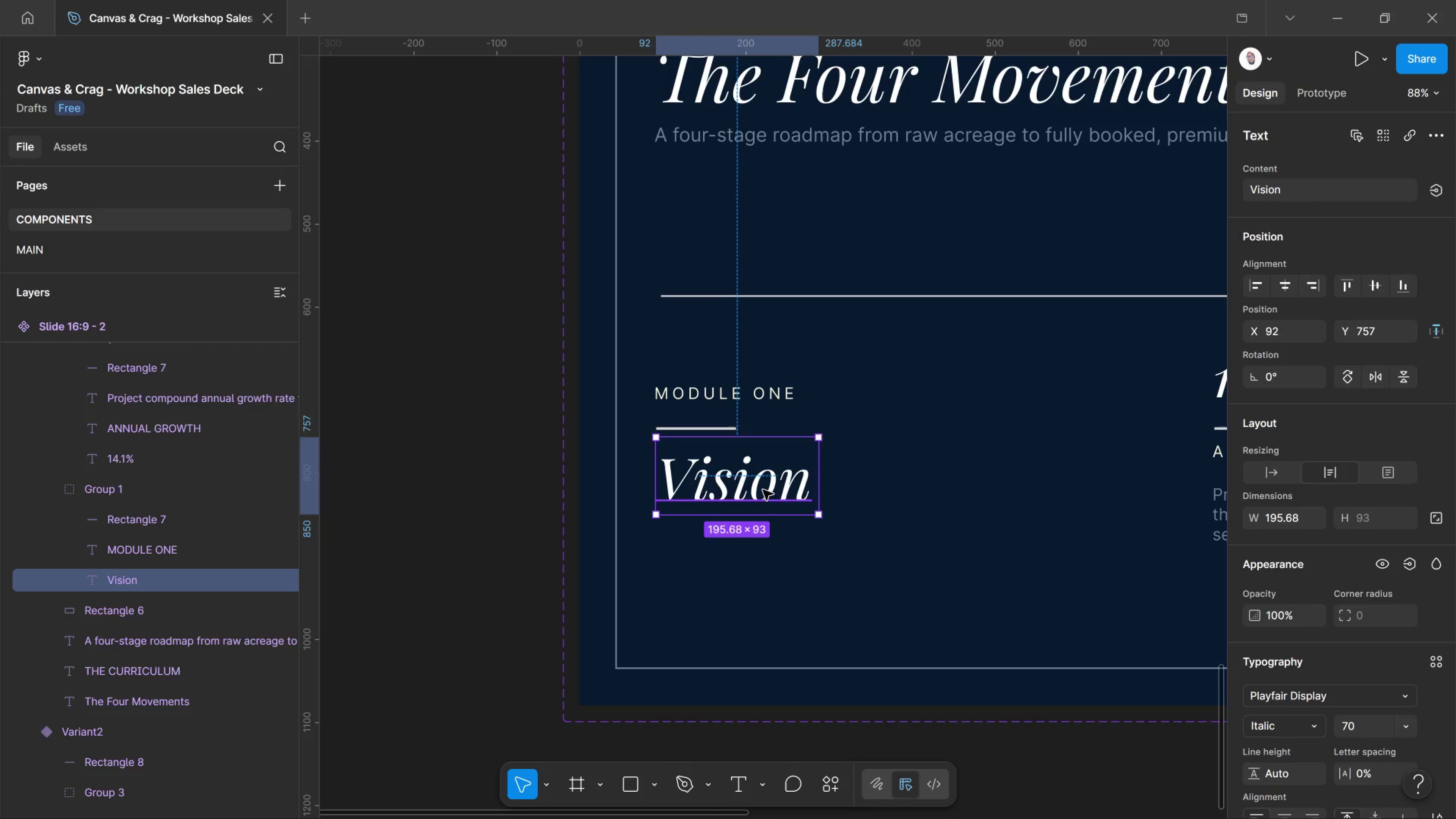 
wait(7.94)
 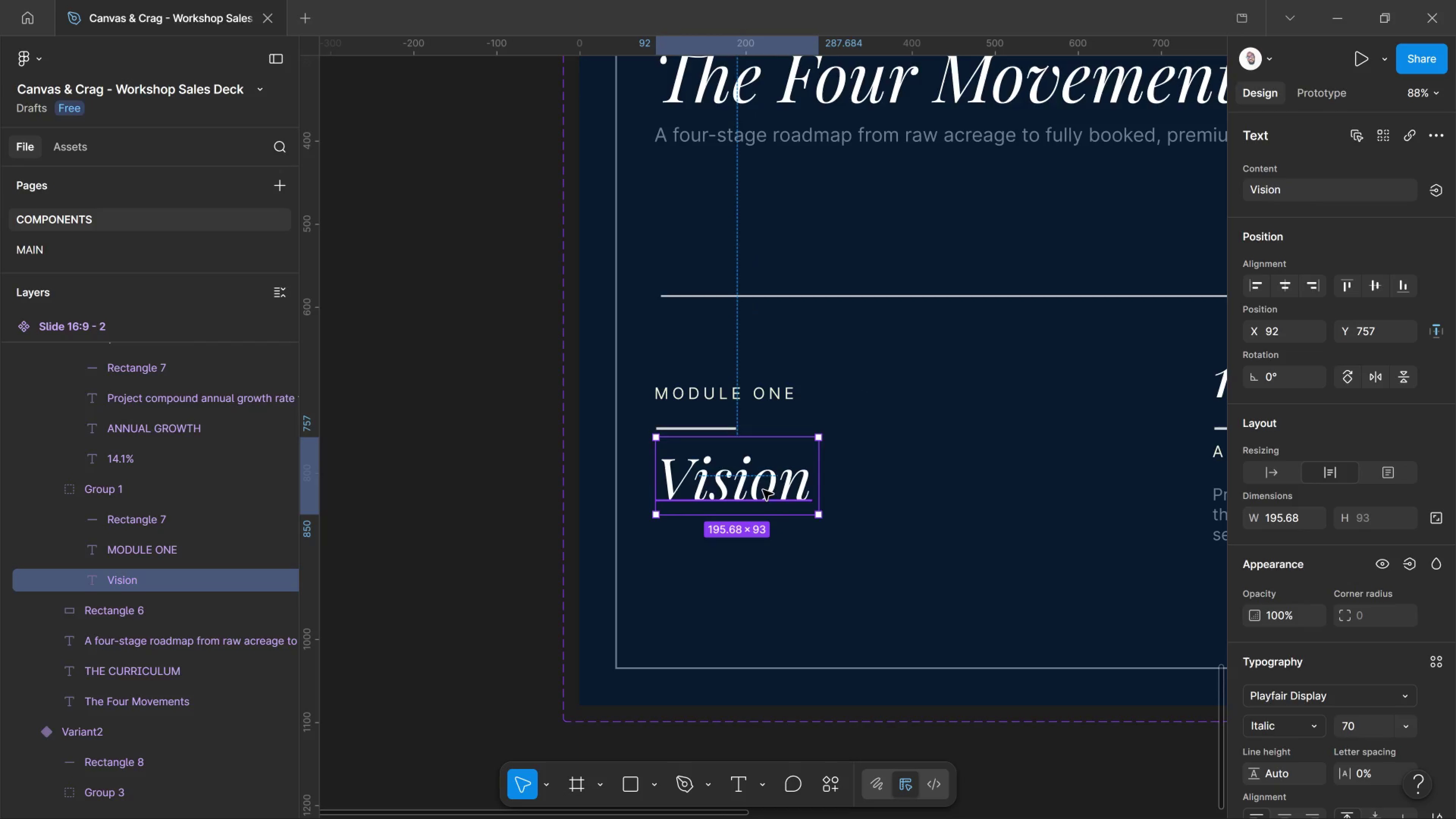 
hold_key(key=AltLeft, duration=2.83)
left_click_drag(start_coordinate=[763, 490], to_coordinate=[744, 344])
 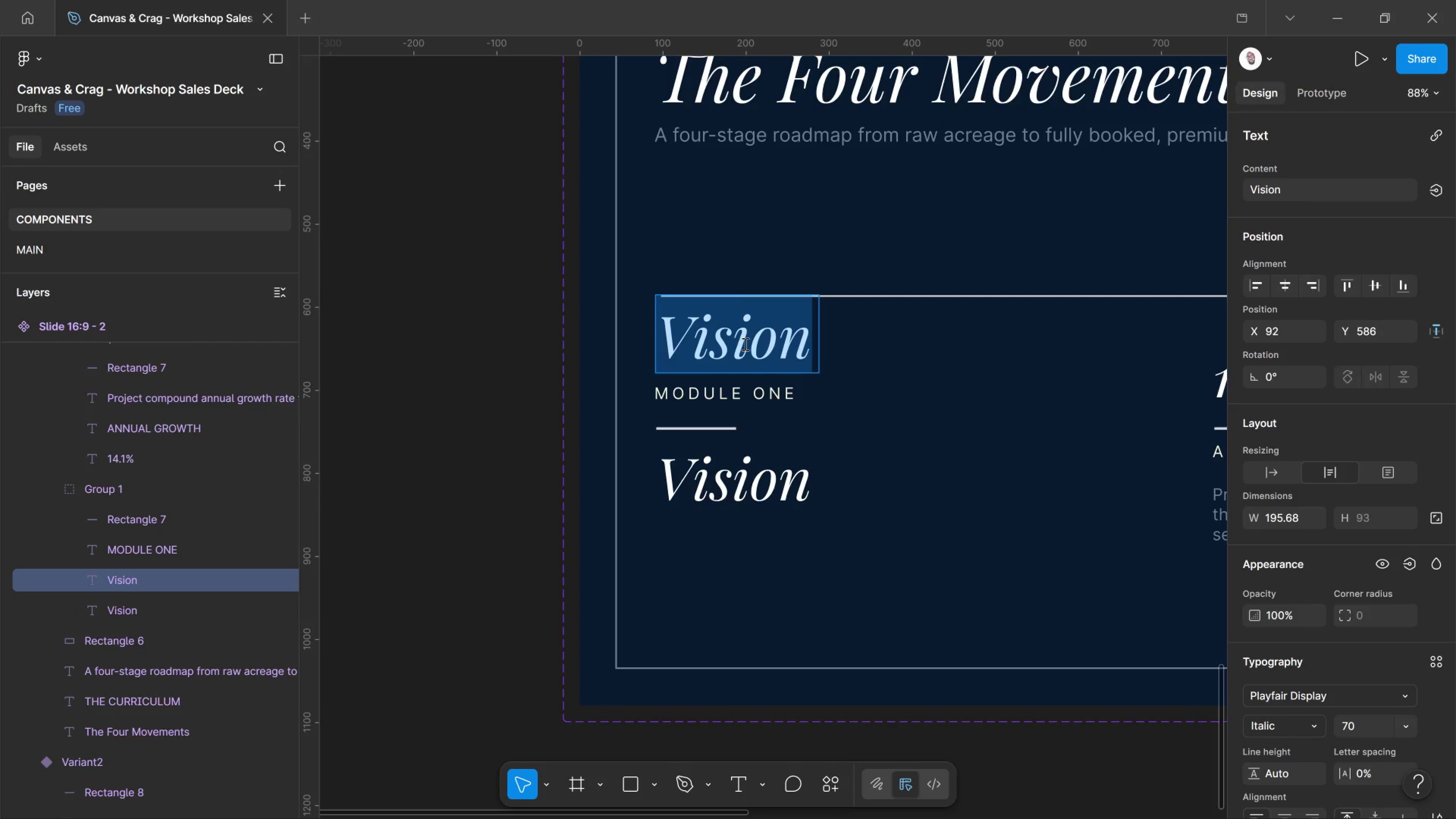 
hold_key(key=ShiftLeft, duration=1.09)
left_click([744, 344])
 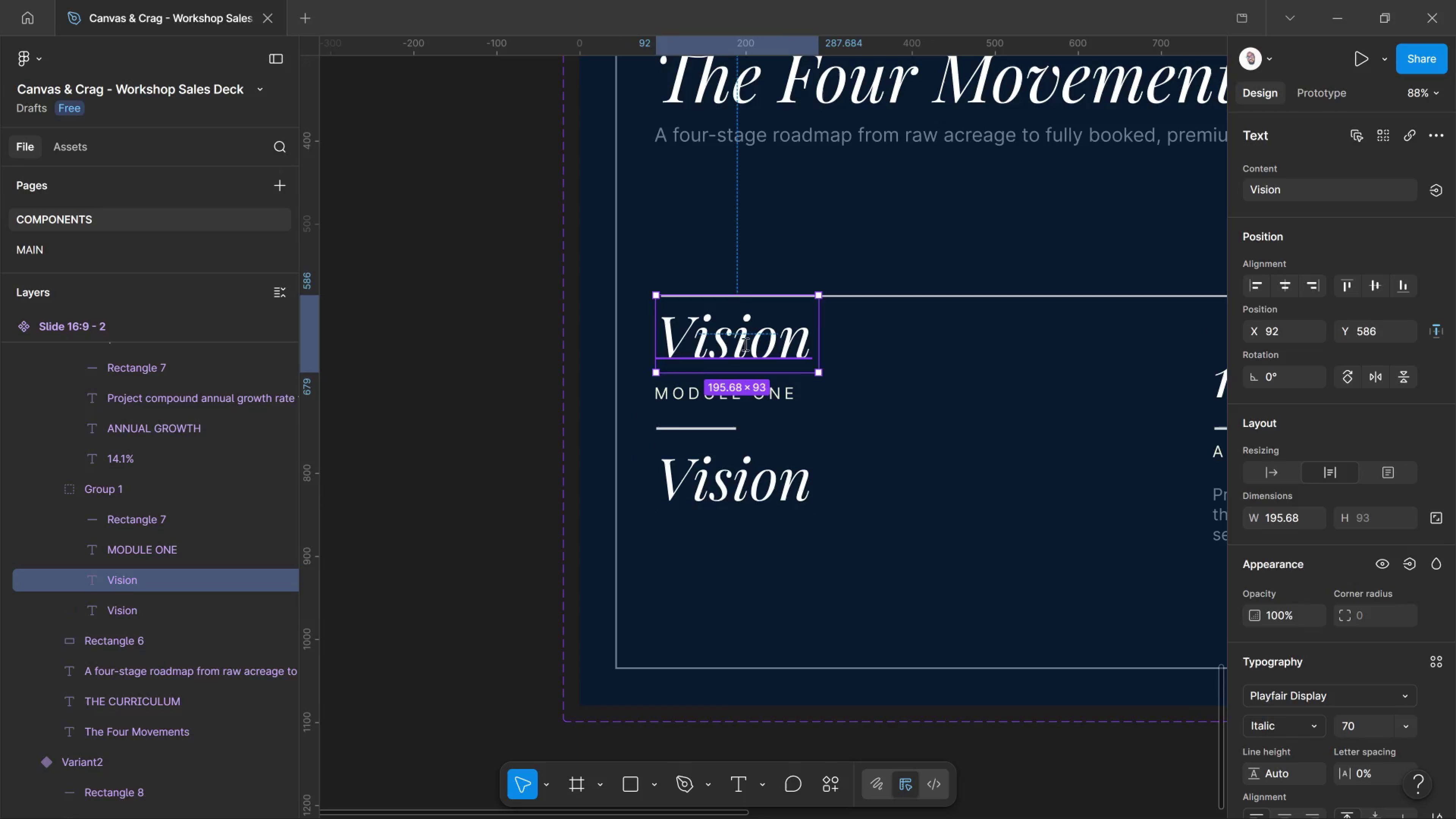 
double_click([744, 344])
 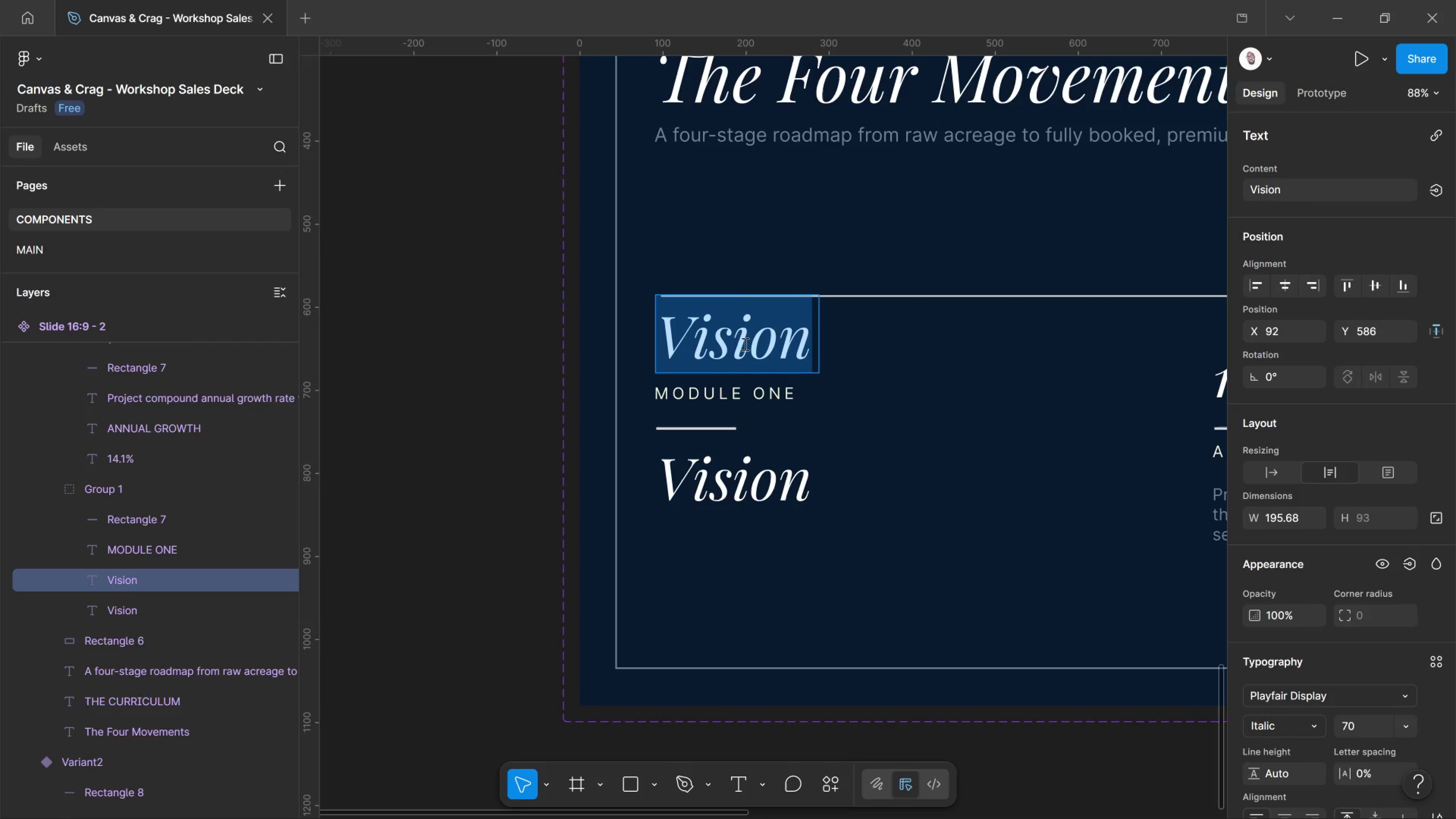 
double_click([744, 344])
 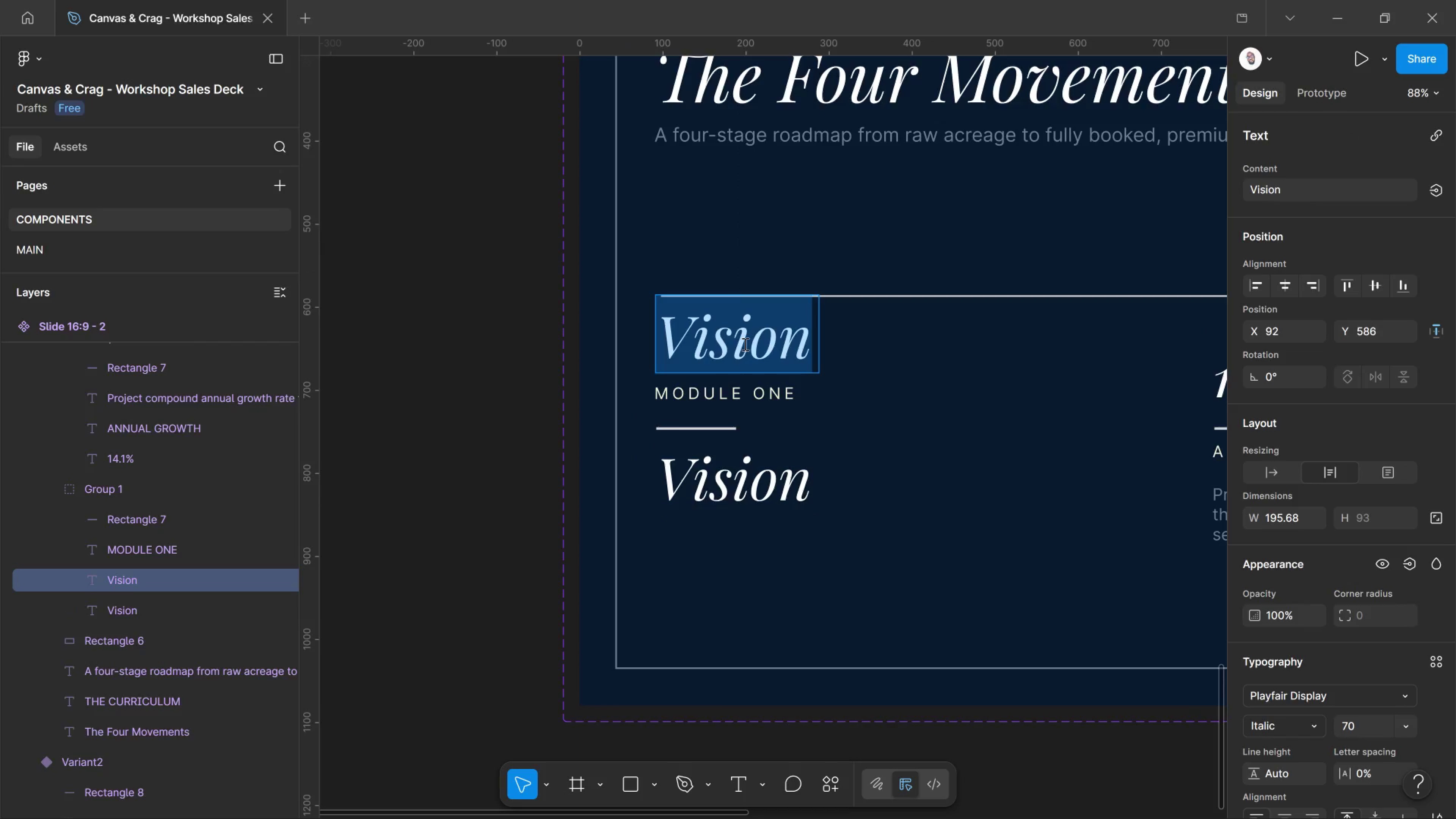 
type(01)
 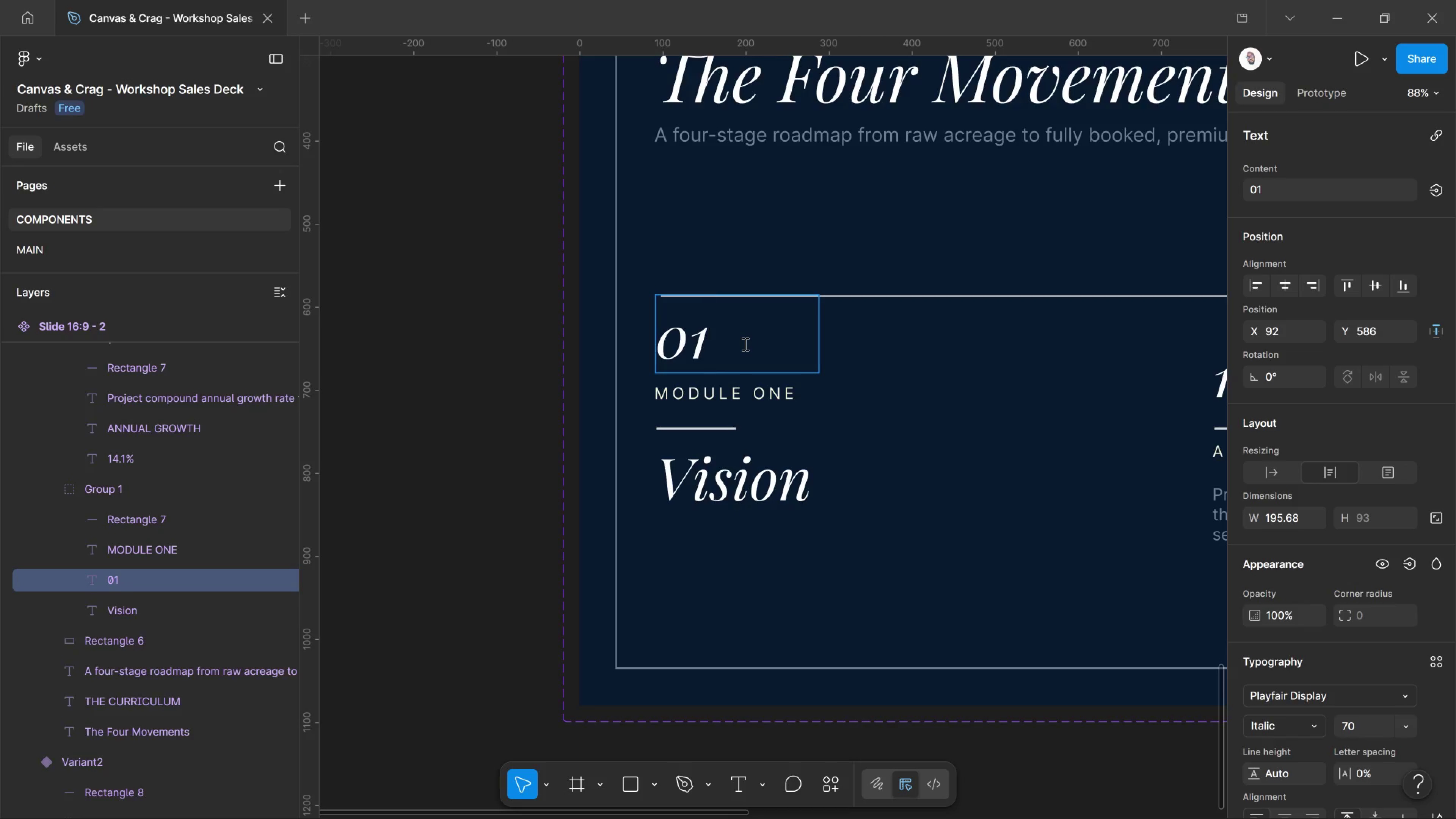 
key(Control+A)
 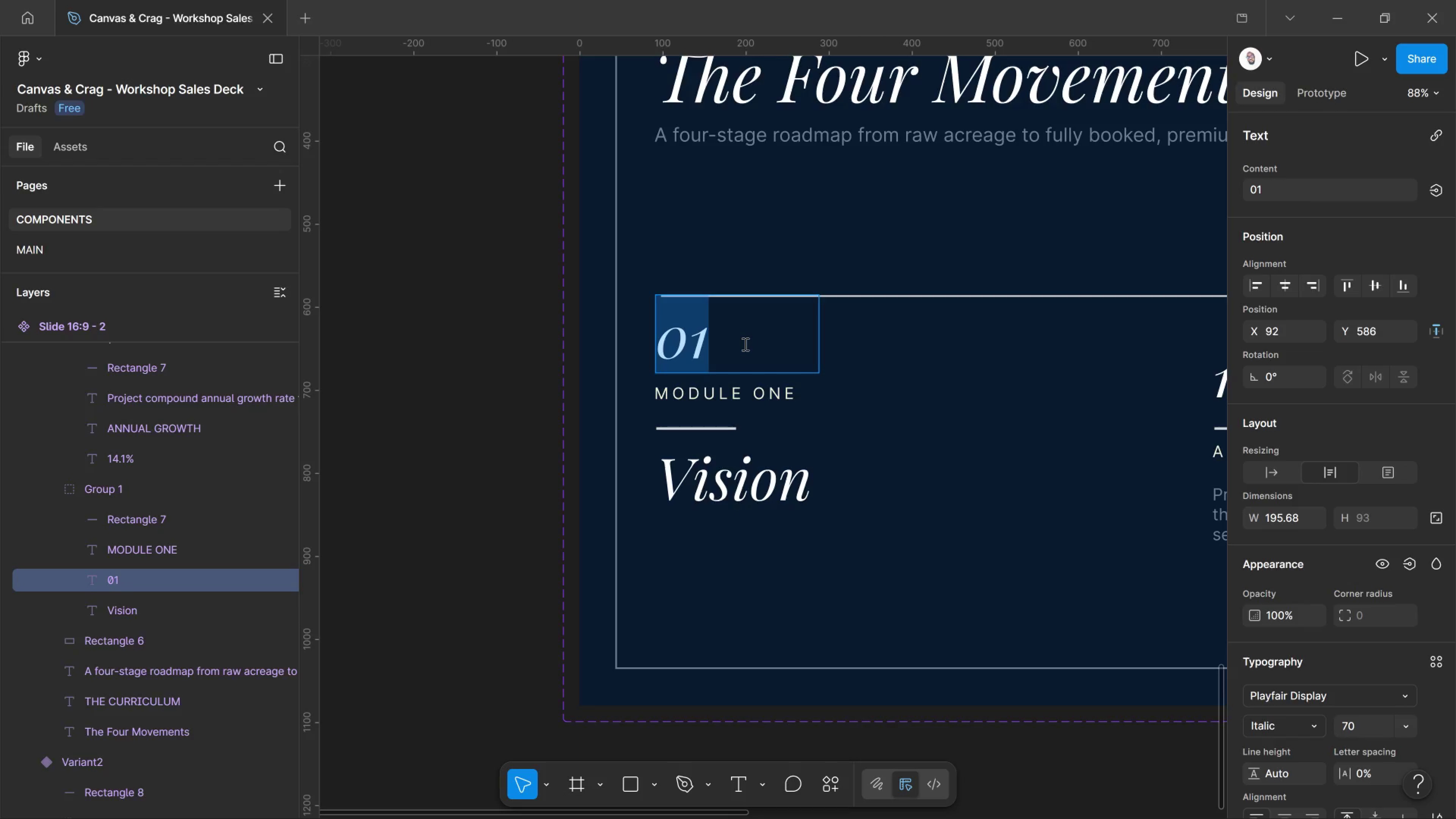 
hold_key(key=Comma, duration=1.06)
 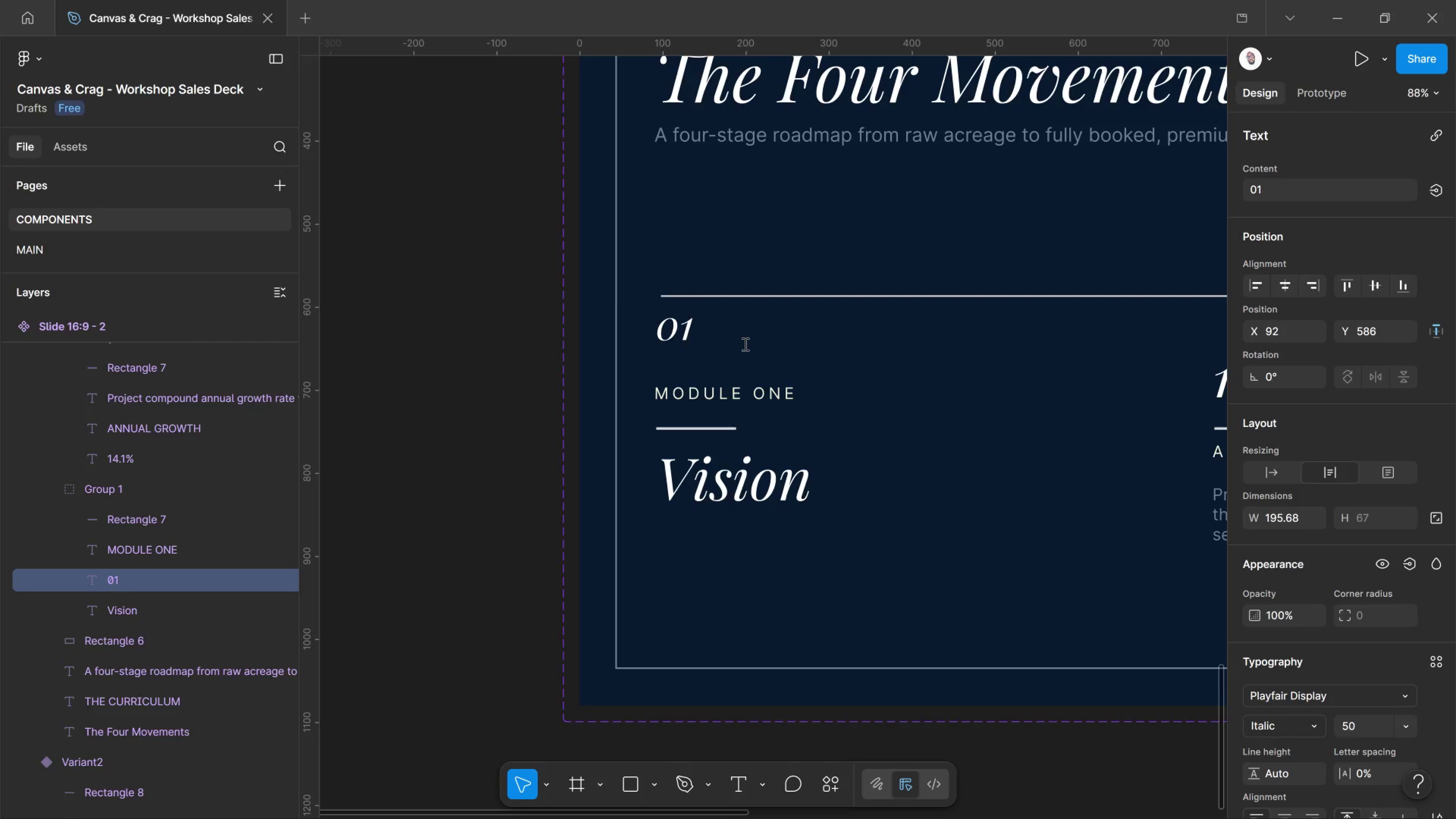 
key(Control+Shift+Comma)
 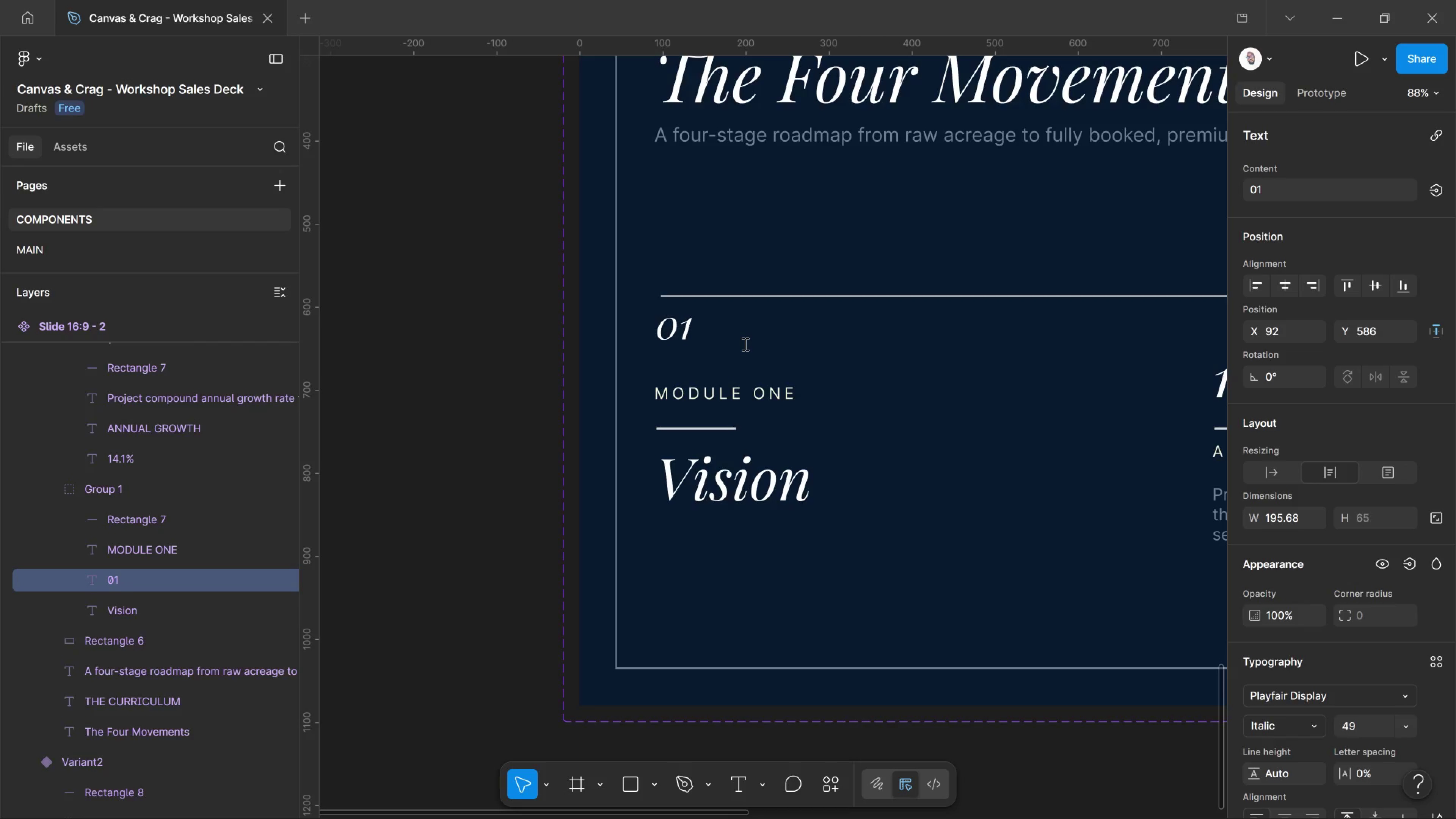 
key(Control+Shift+Comma)
 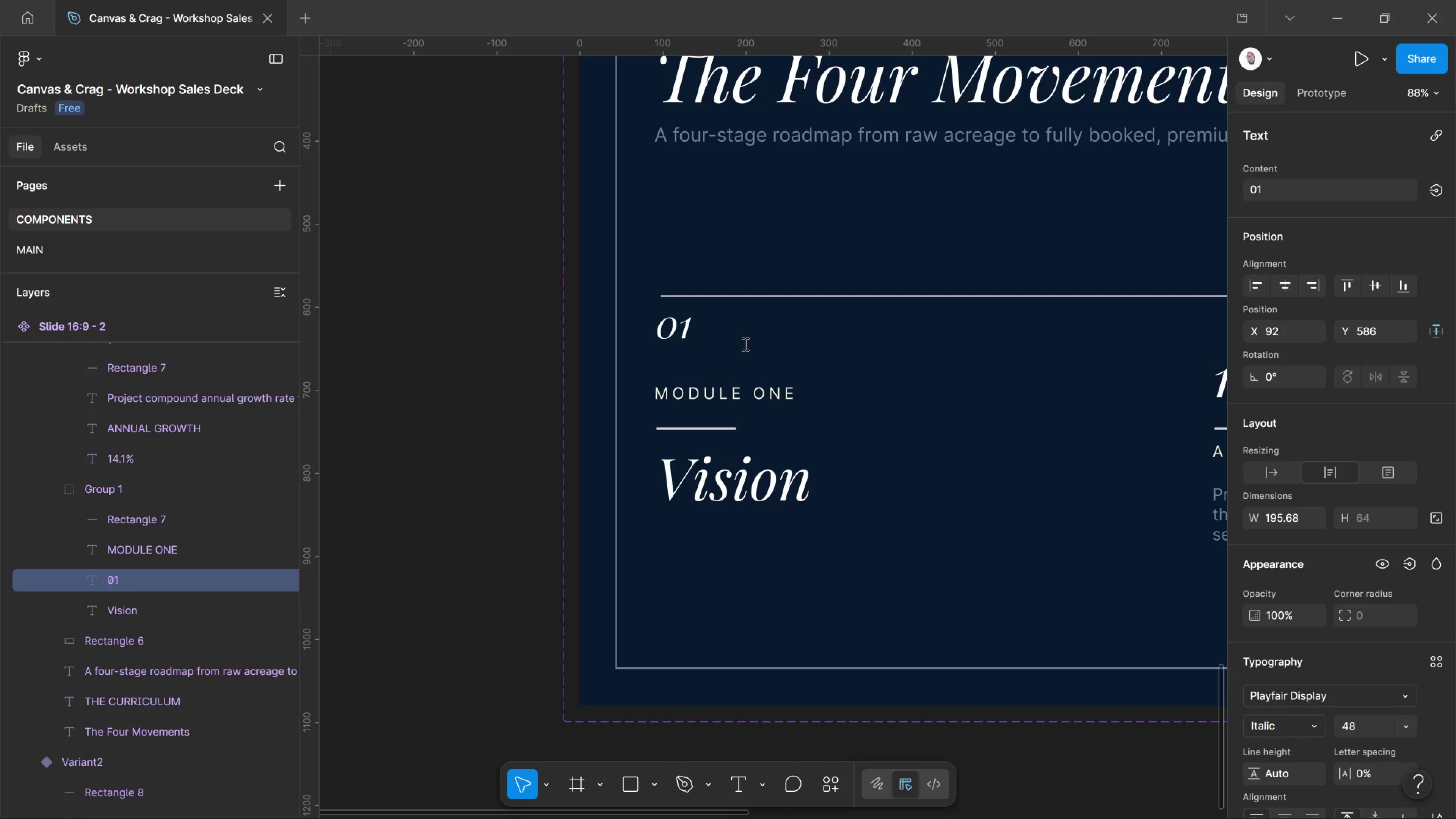 
key(Control+Shift+Comma)
 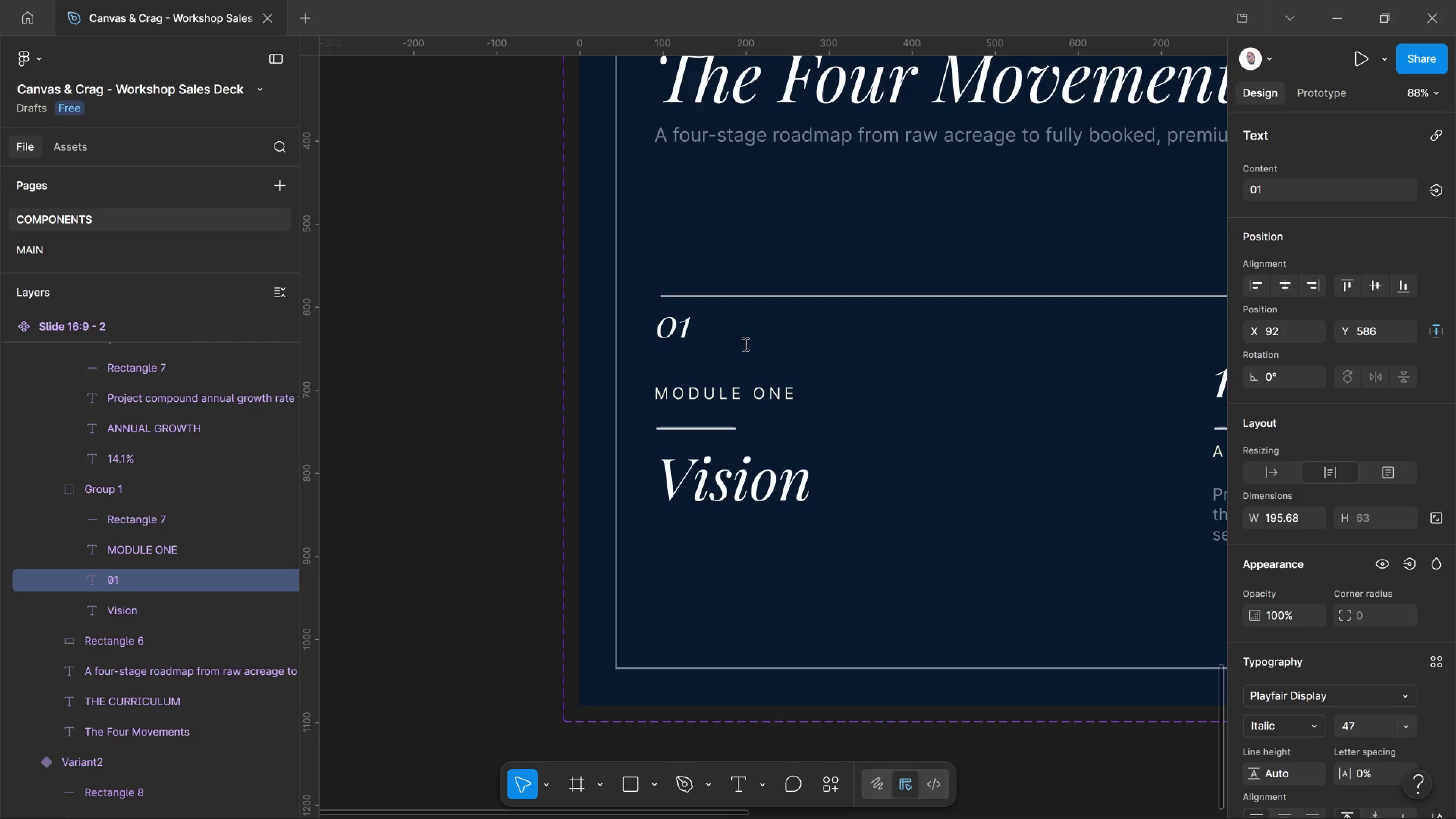 
key(Control+Shift+Comma)
 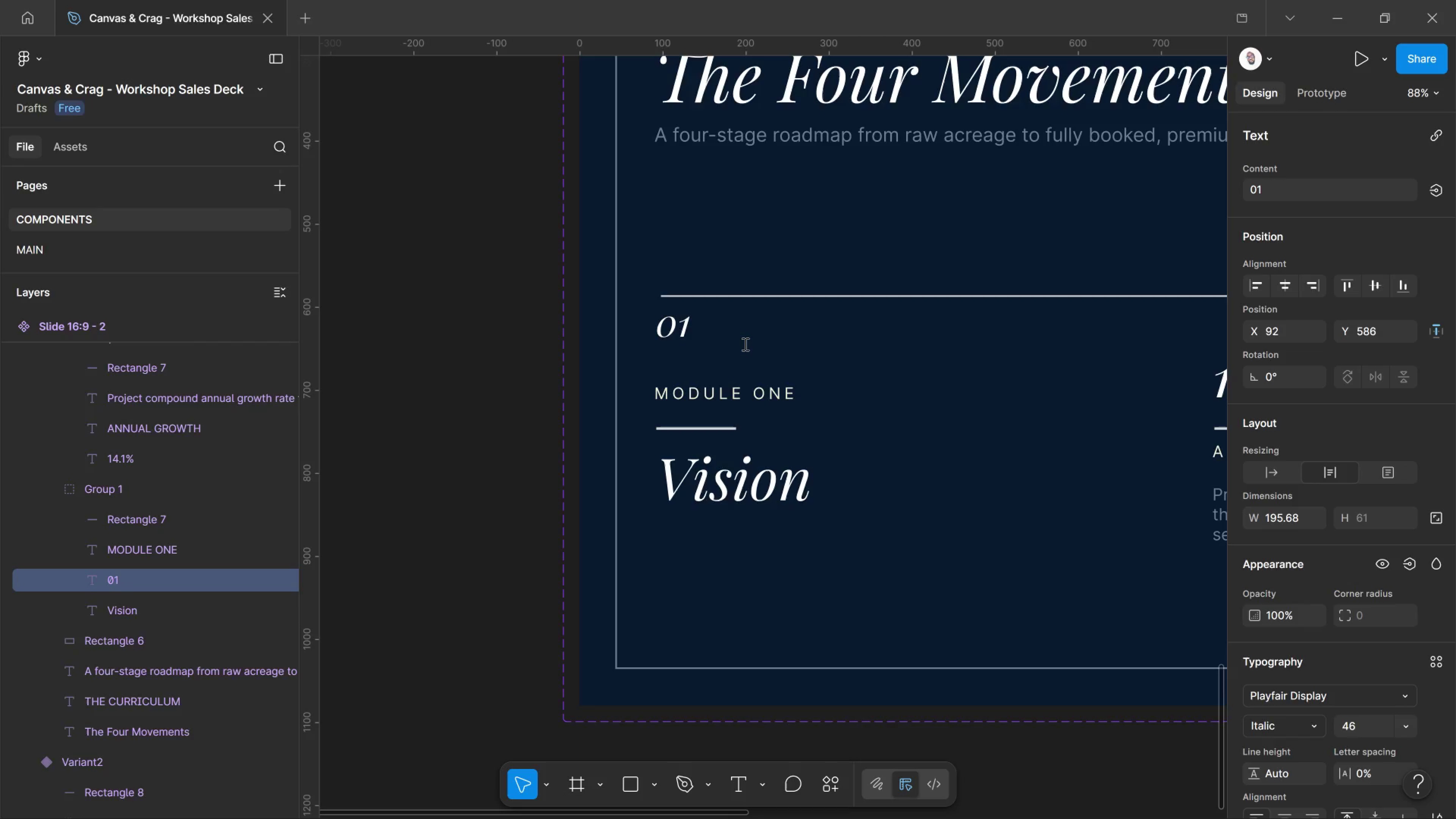 
key(Control+Shift+Comma)
 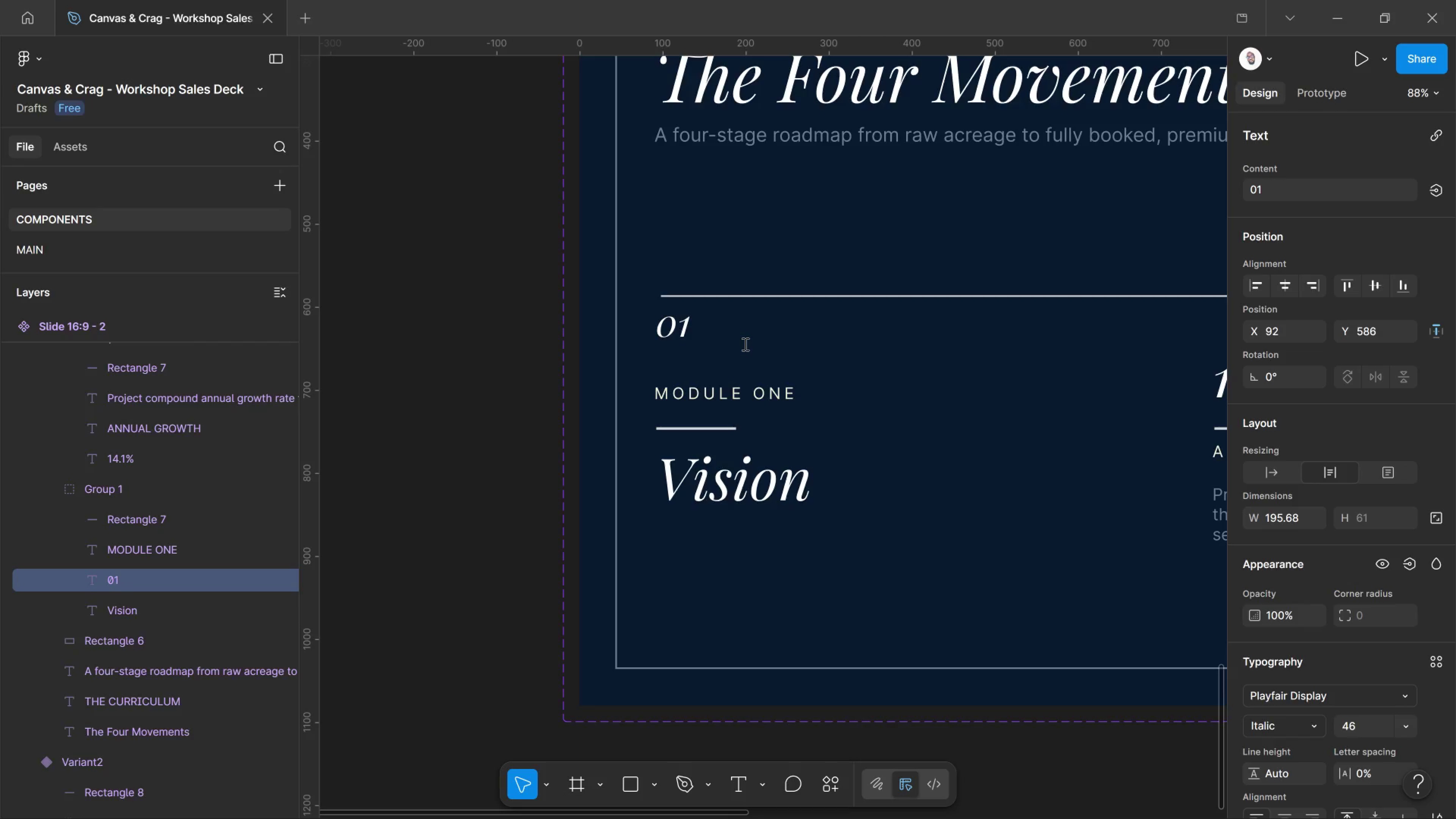 
key(Control+Shift+Comma)
 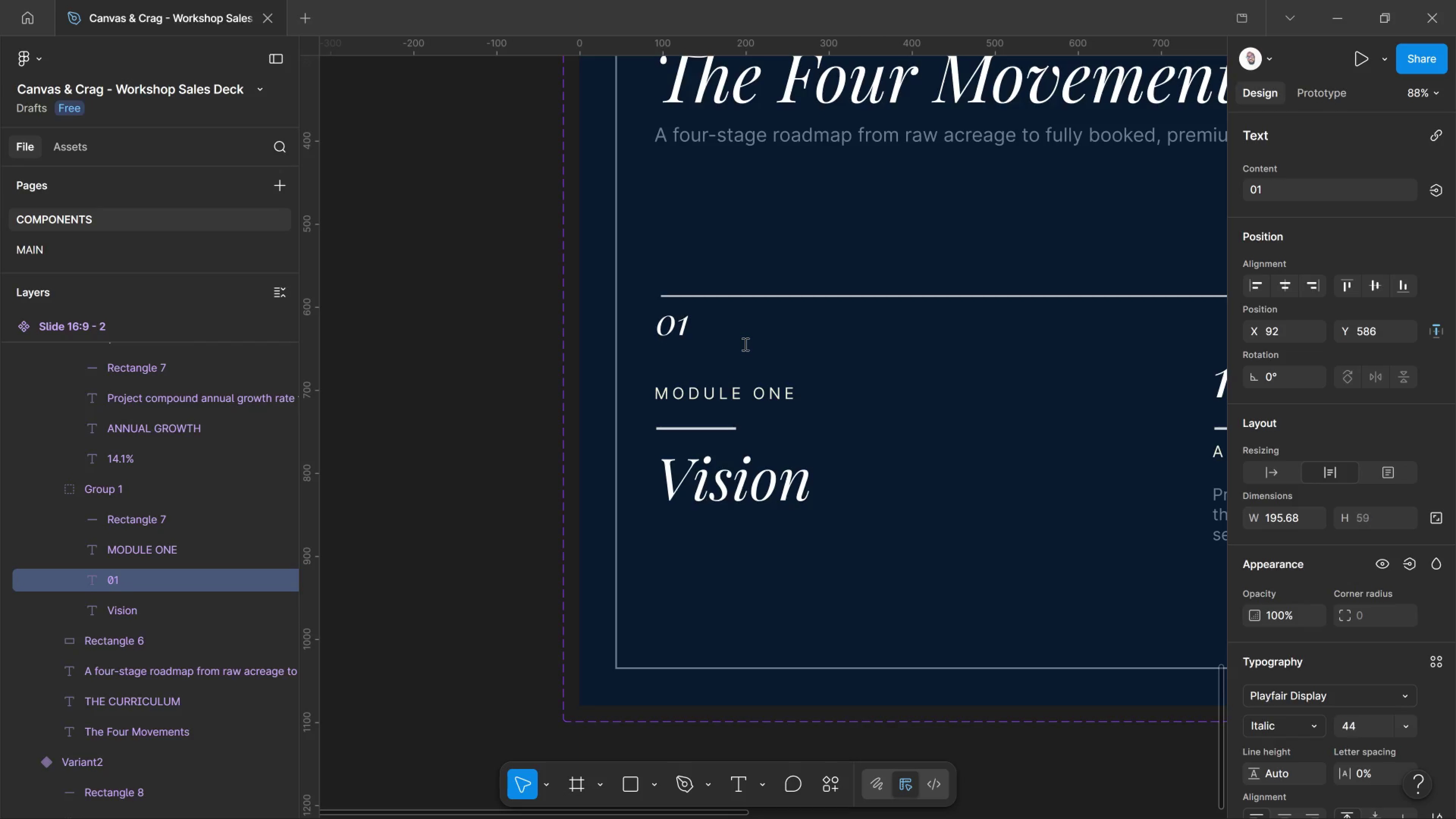 
key(Control+Shift+Comma)
 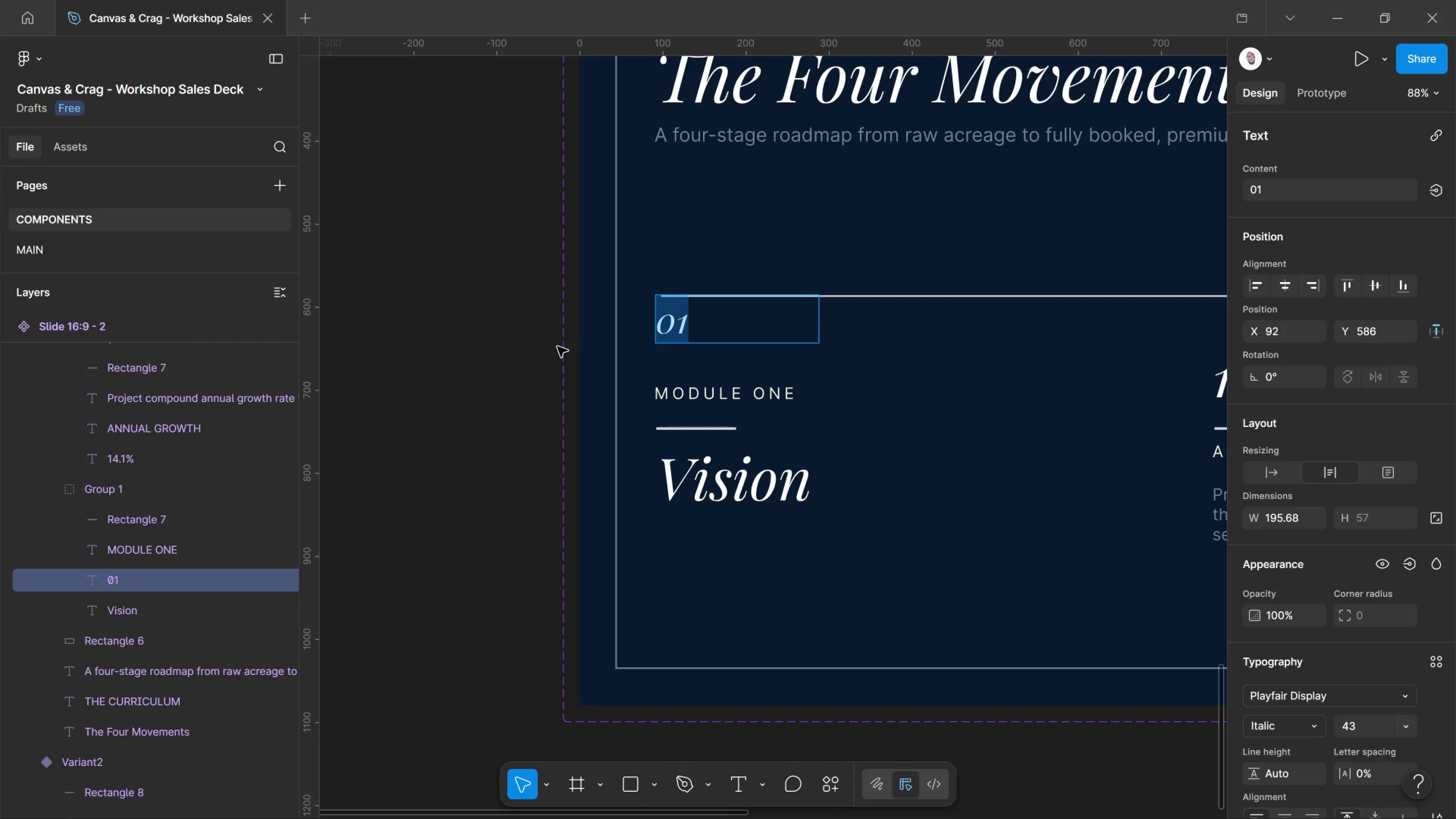 
left_click_drag(start_coordinate=[555, 340], to_coordinate=[555, 345])
 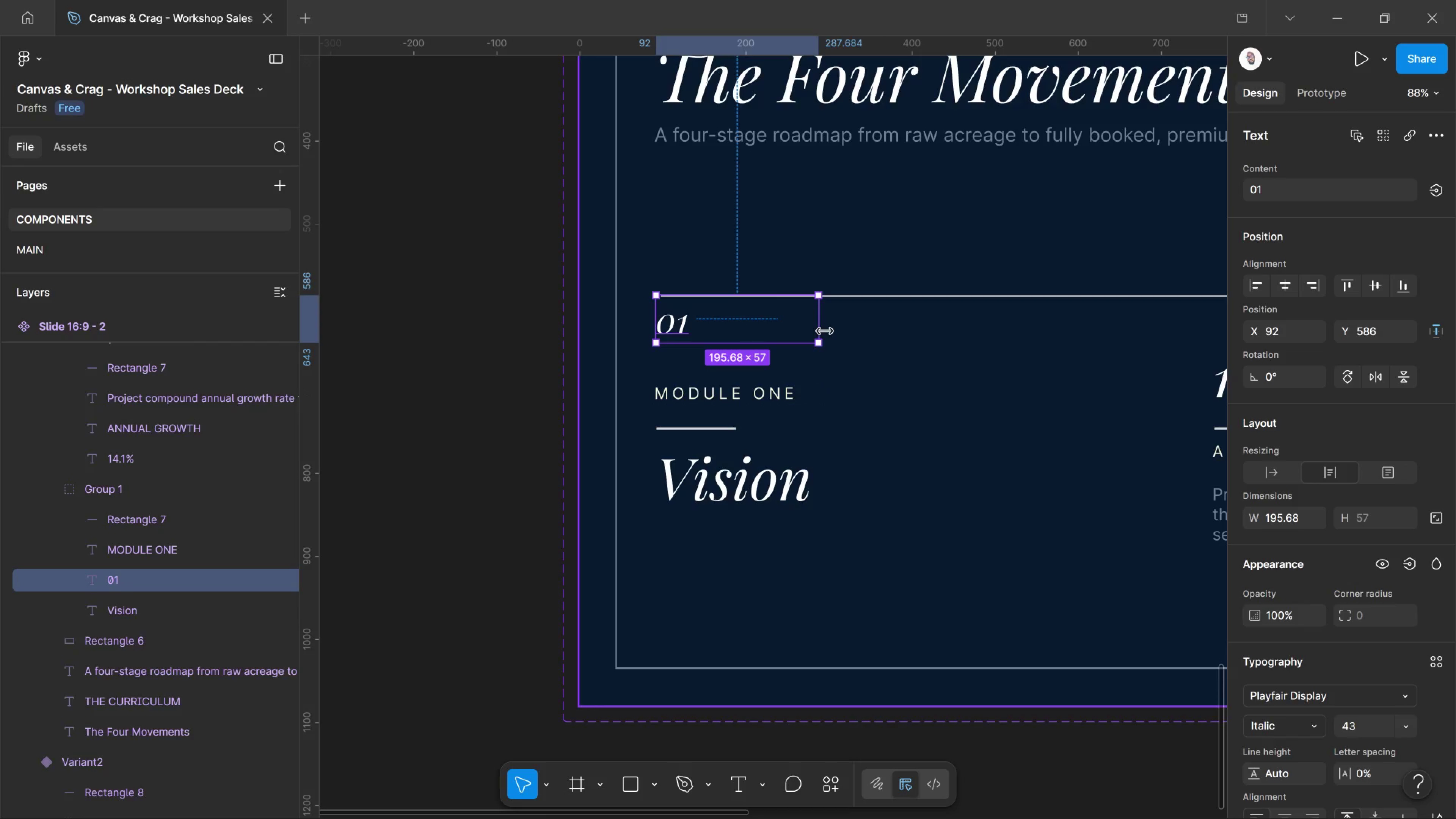 
left_click_drag(start_coordinate=[819, 333], to_coordinate=[697, 323])
 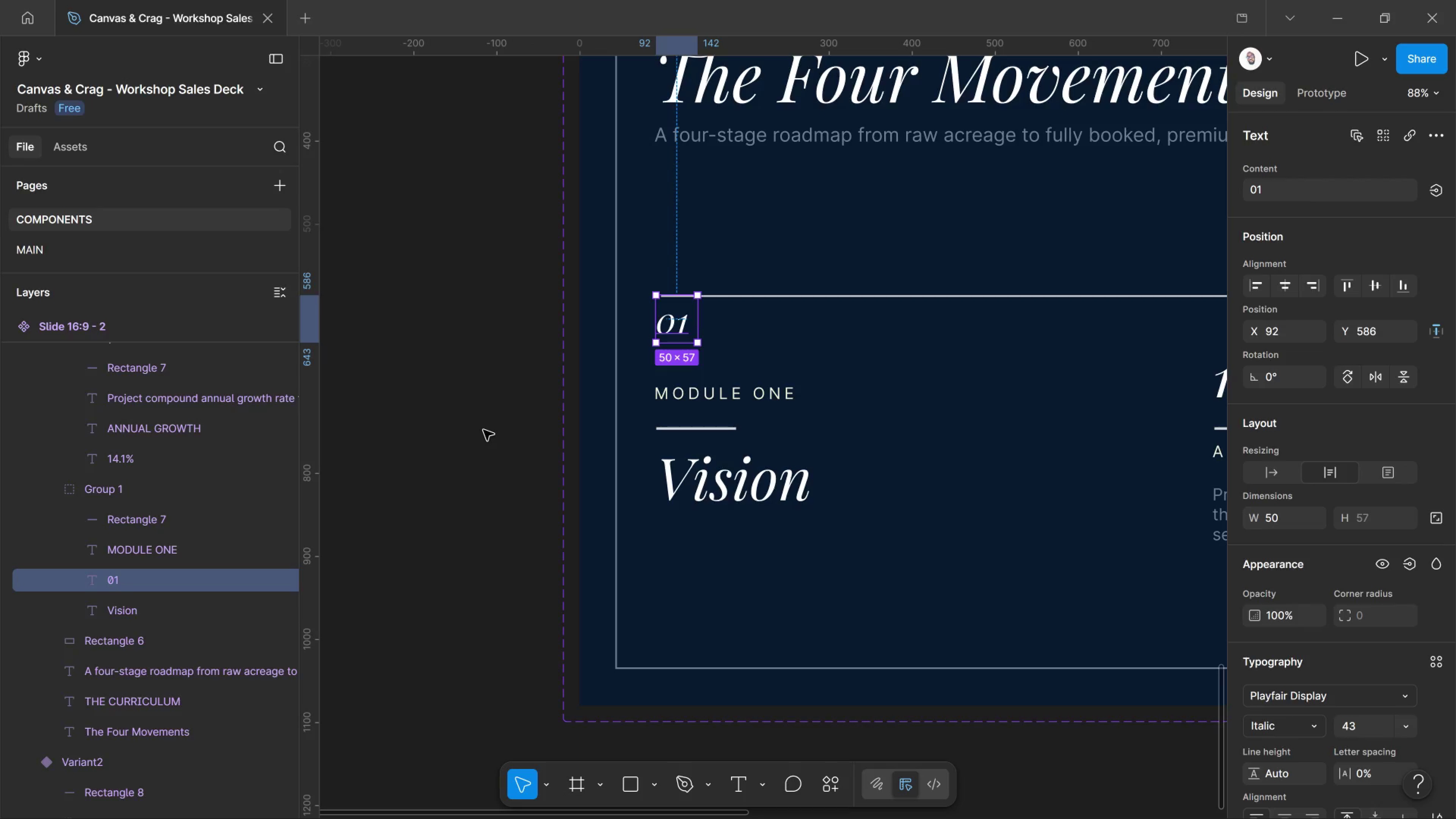 
left_click_drag(start_coordinate=[483, 430], to_coordinate=[483, 432])
 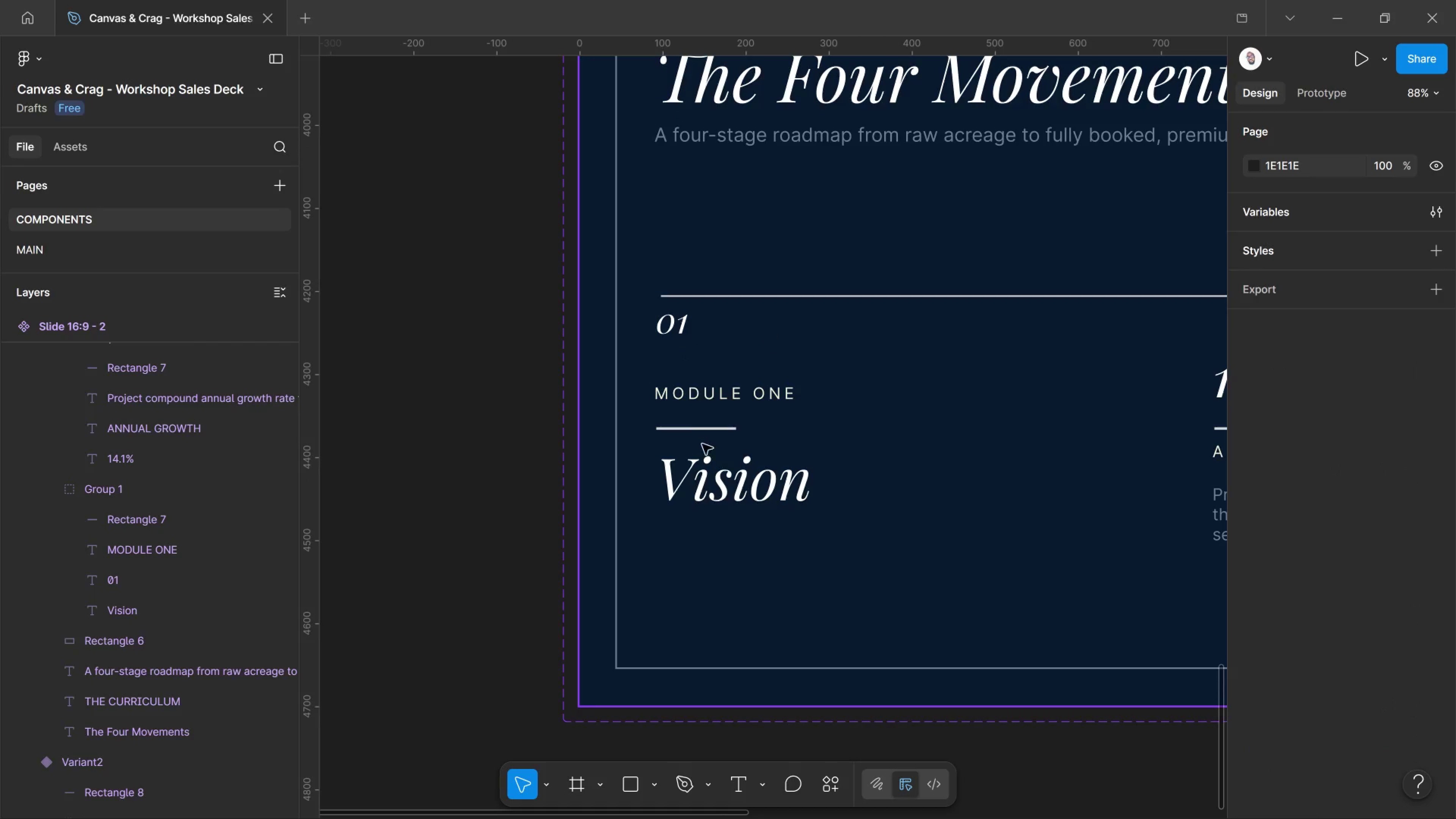 
left_click([712, 435])
 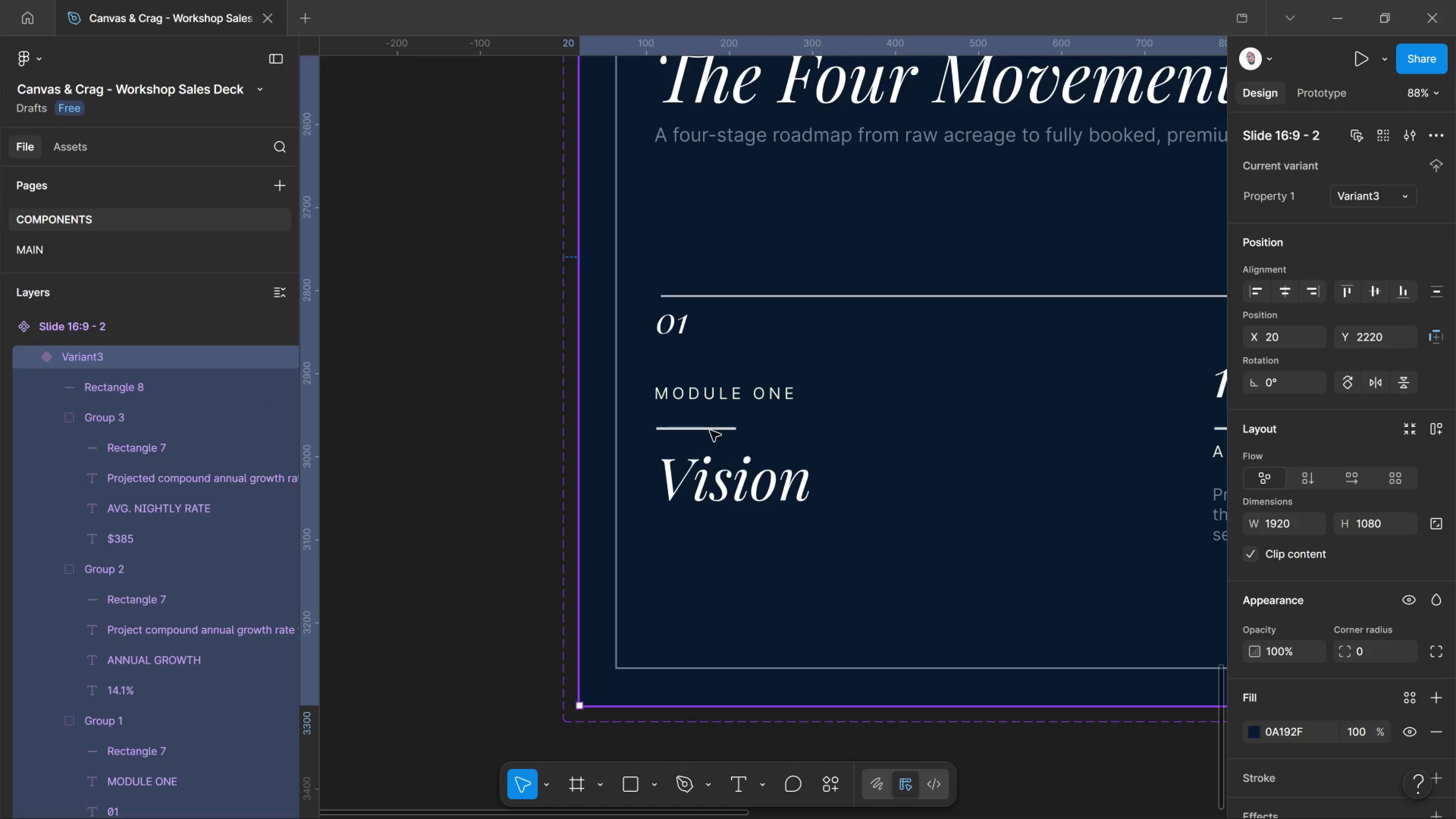 
double_click([710, 431])
 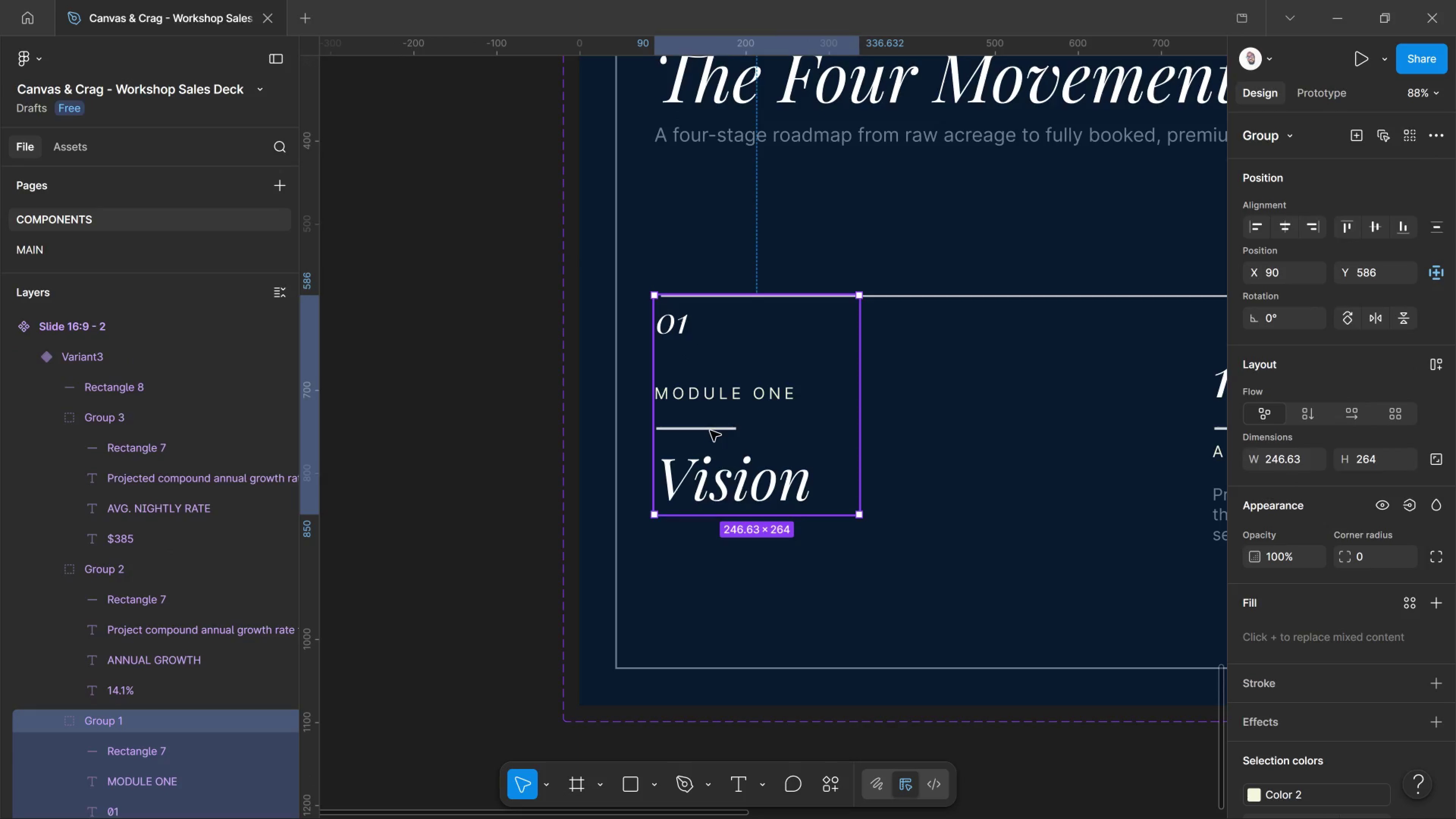 
double_click([710, 429])
 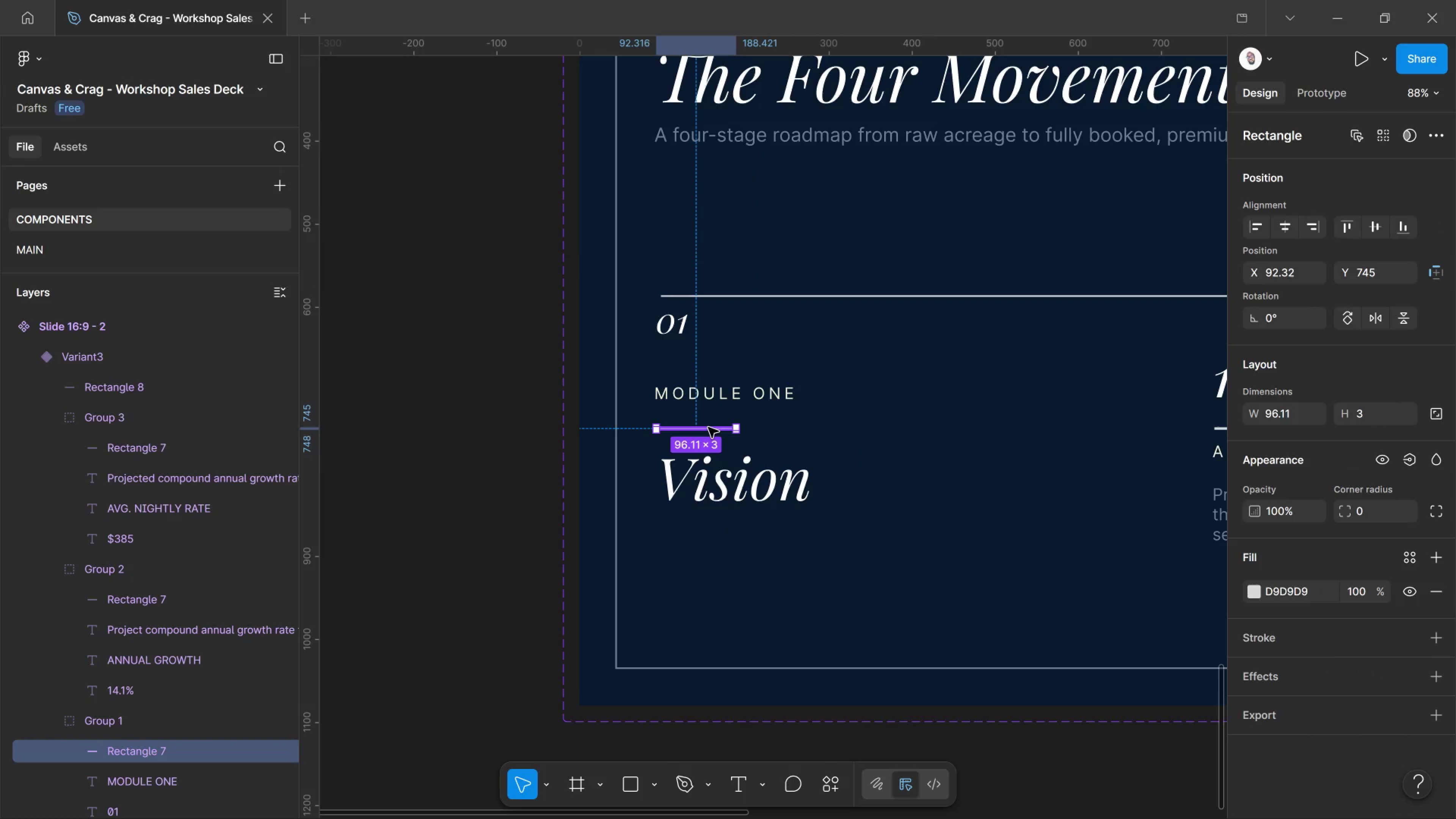 
left_click_drag(start_coordinate=[708, 427], to_coordinate=[756, 326])
 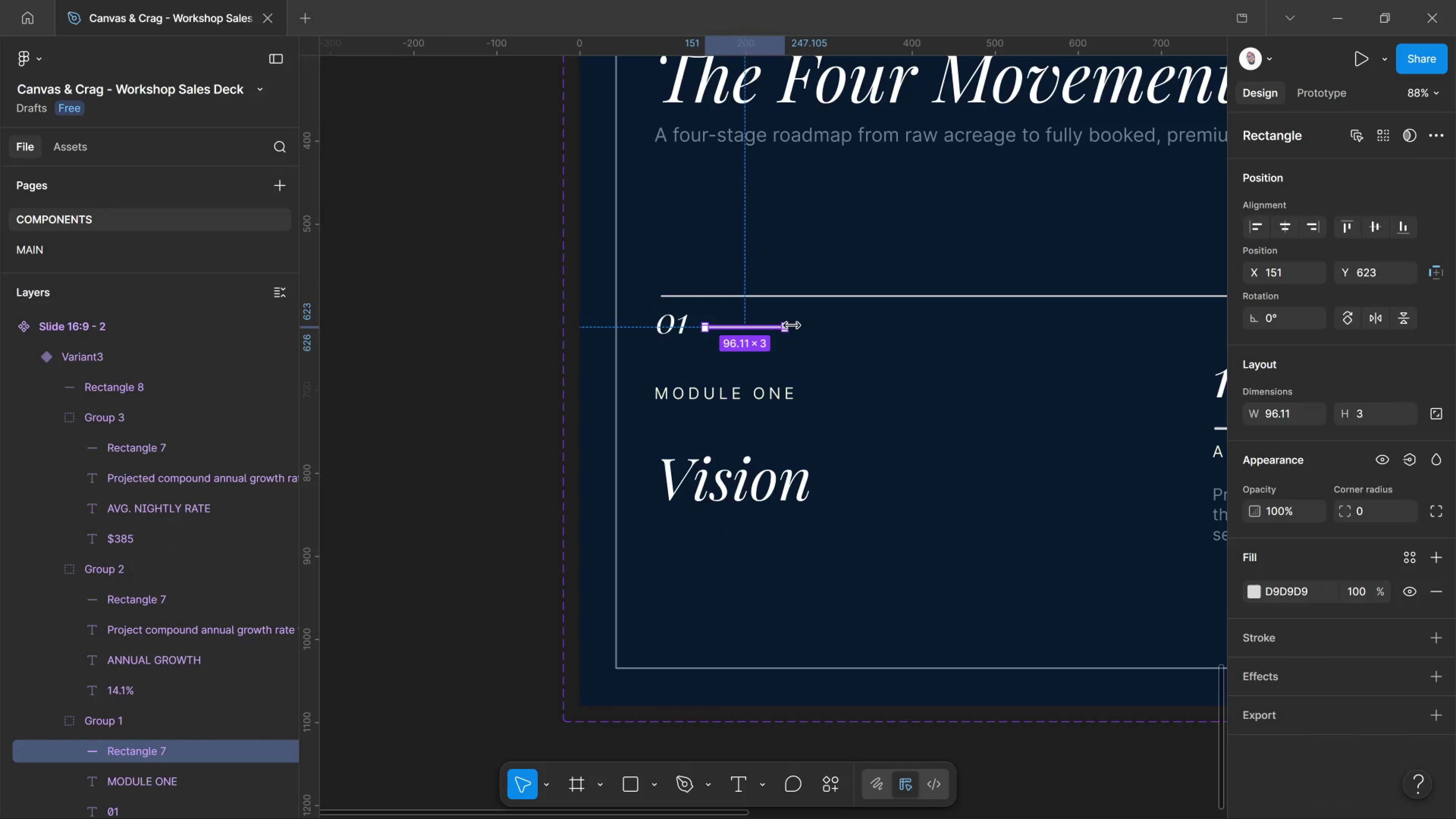 
left_click_drag(start_coordinate=[792, 328], to_coordinate=[1045, 361])
 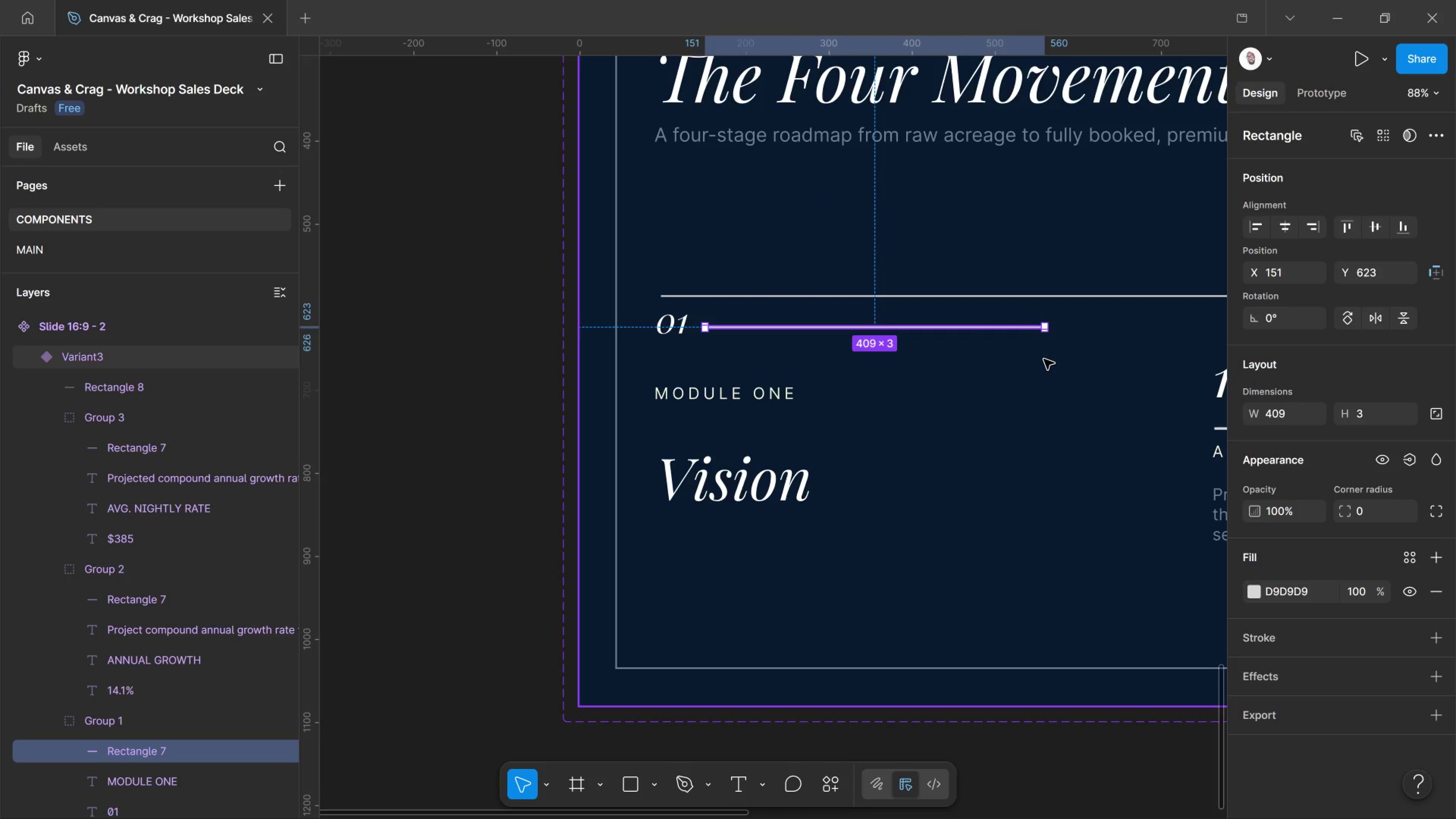 
wait(5.67)
 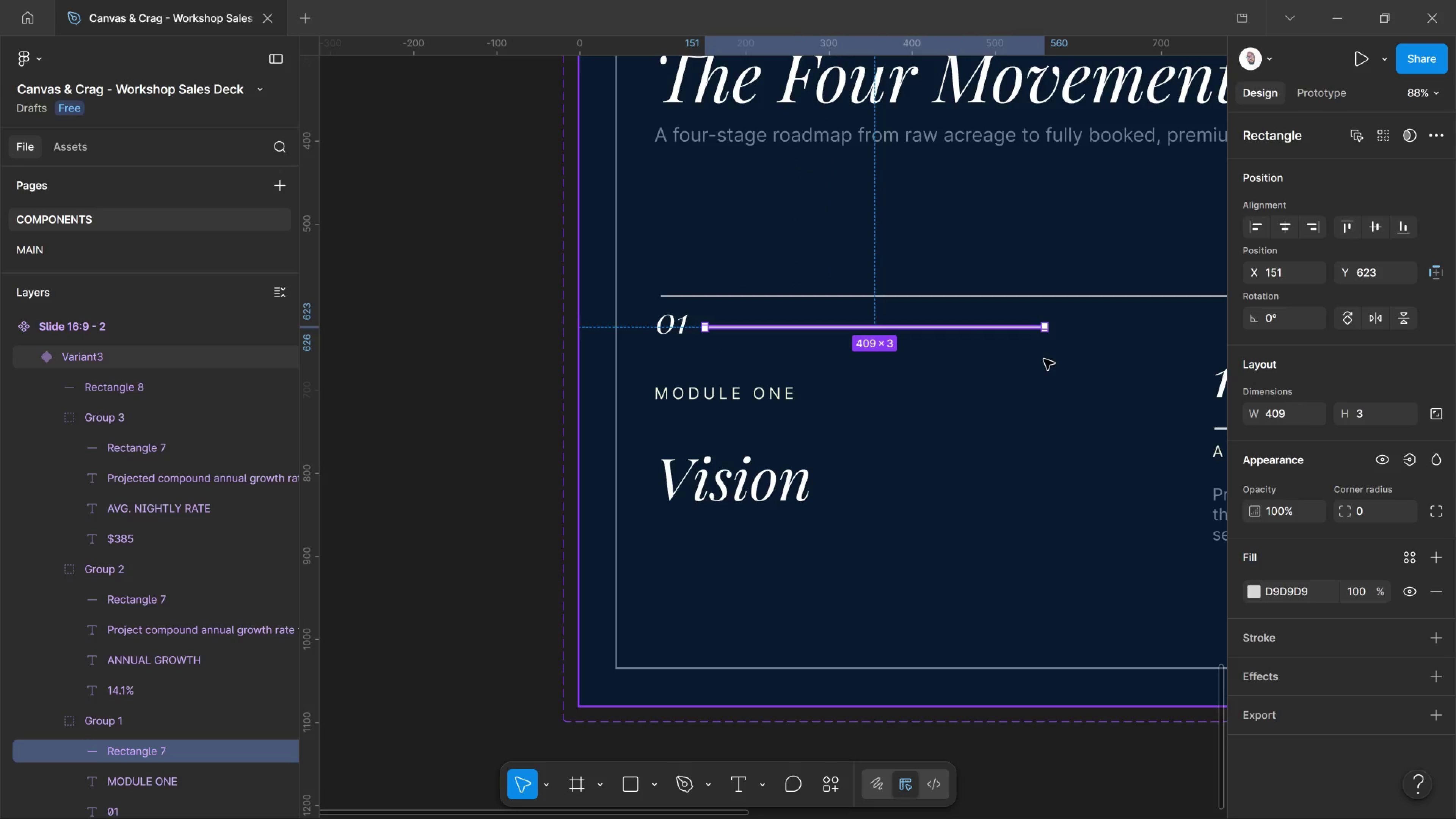 
hold_key(key=ControlLeft, duration=0.64)
scroll: coordinate [1134, 389], scroll_direction: down, amount: 13.0
 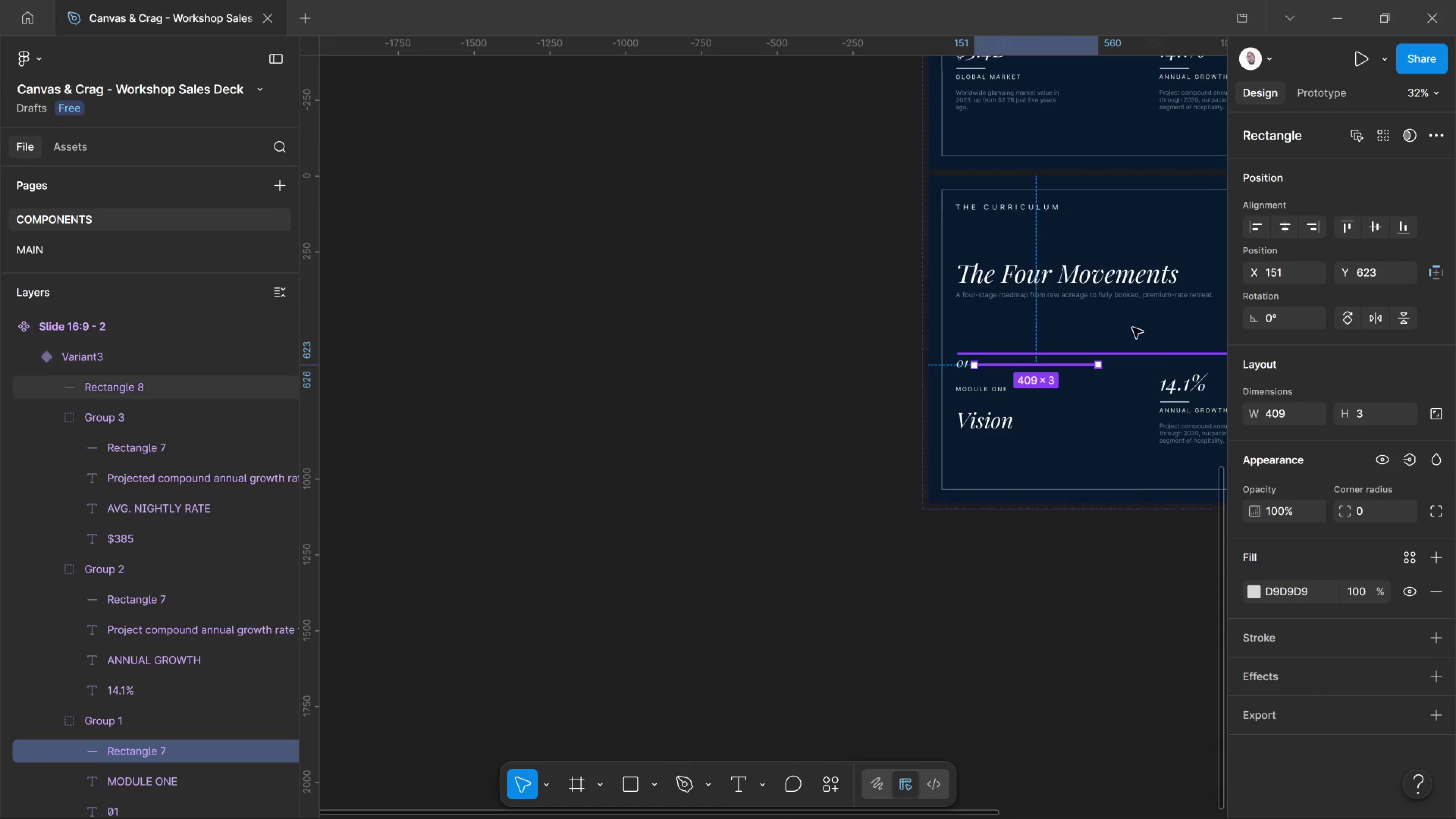 
hold_key(key=Space, duration=1.26)
 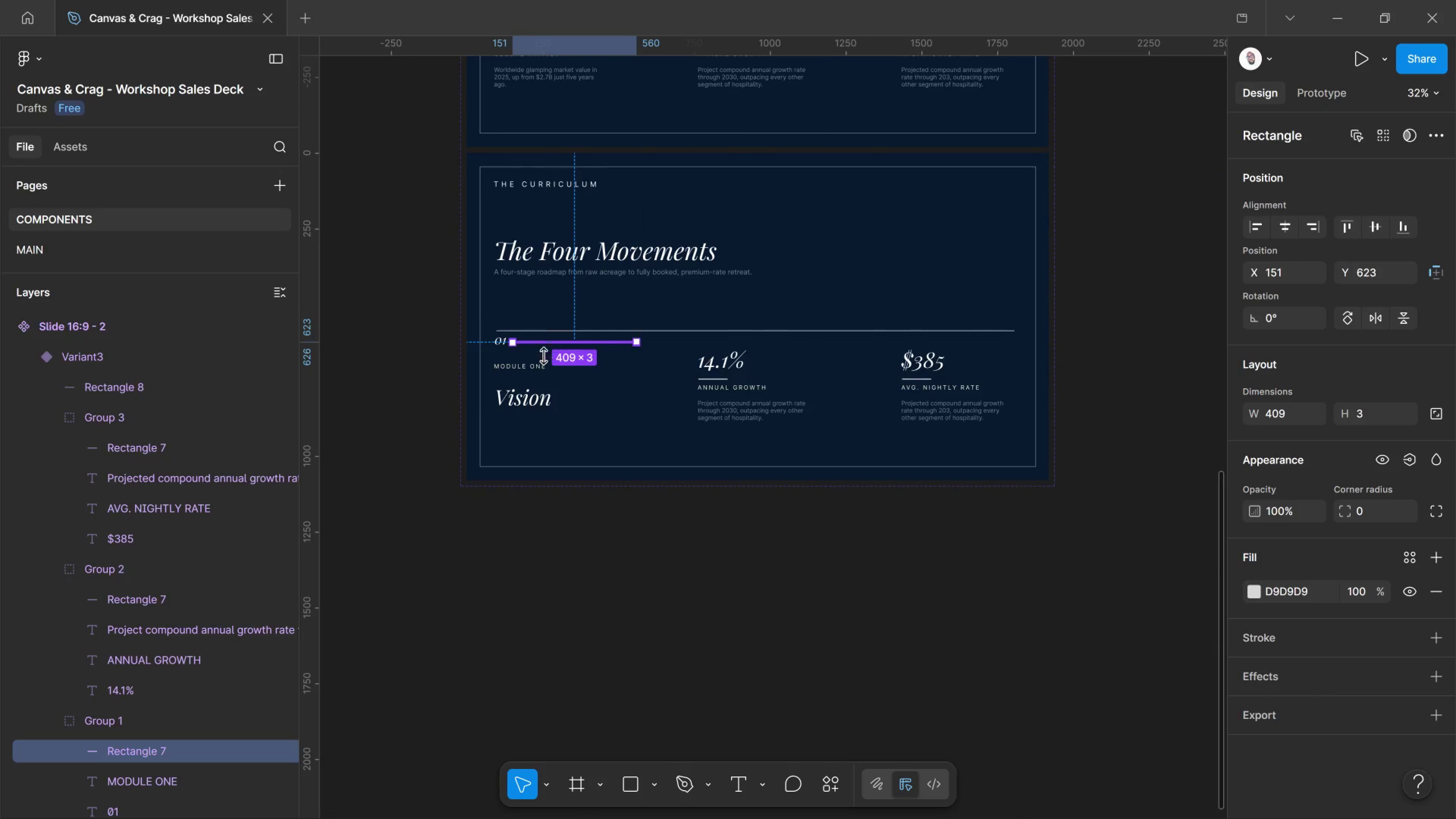 
left_click_drag(start_coordinate=[1133, 324], to_coordinate=[671, 301])
 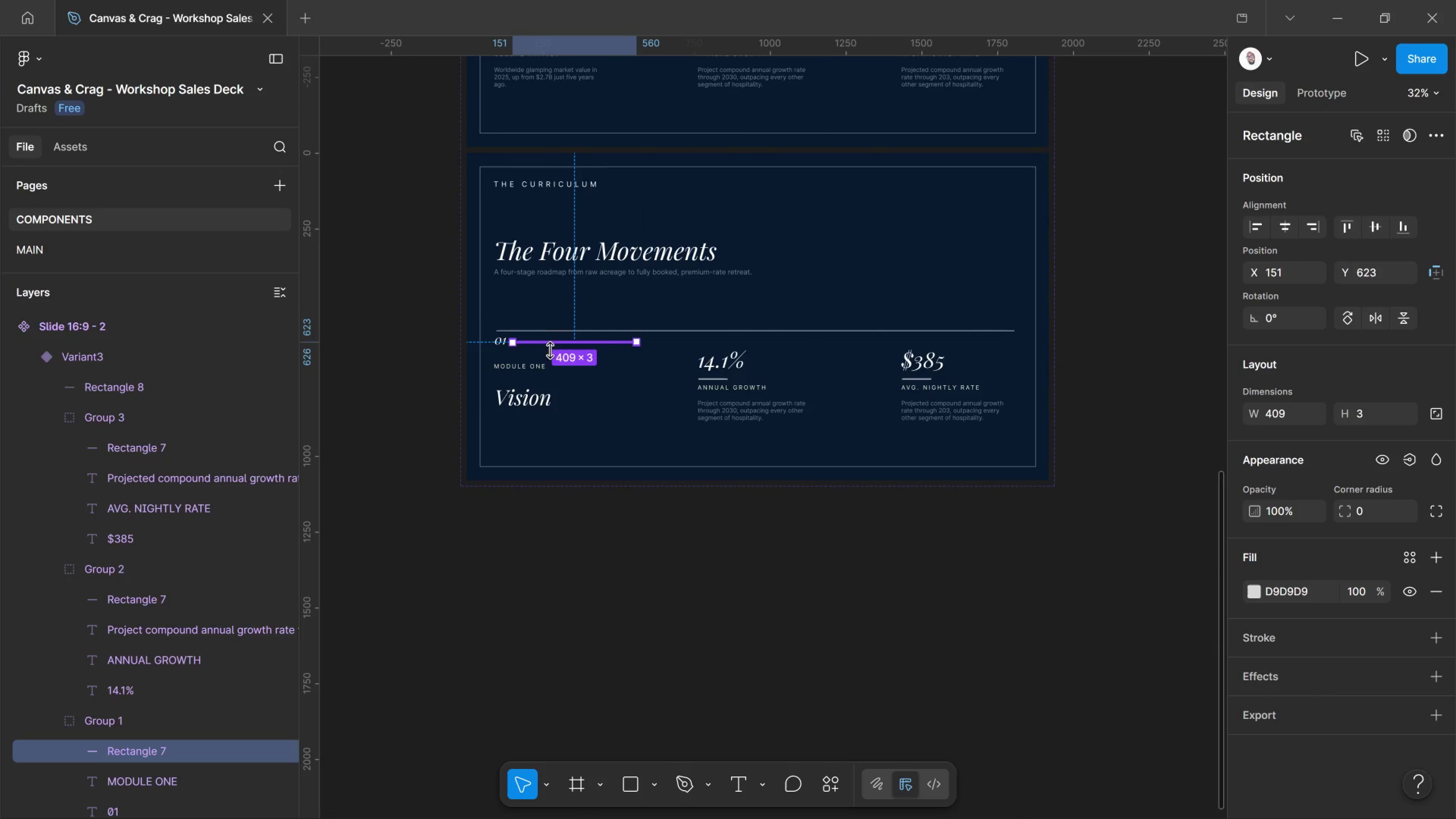 
hold_key(key=ControlLeft, duration=1.12)
scroll: coordinate [519, 366], scroll_direction: up, amount: 11.0
 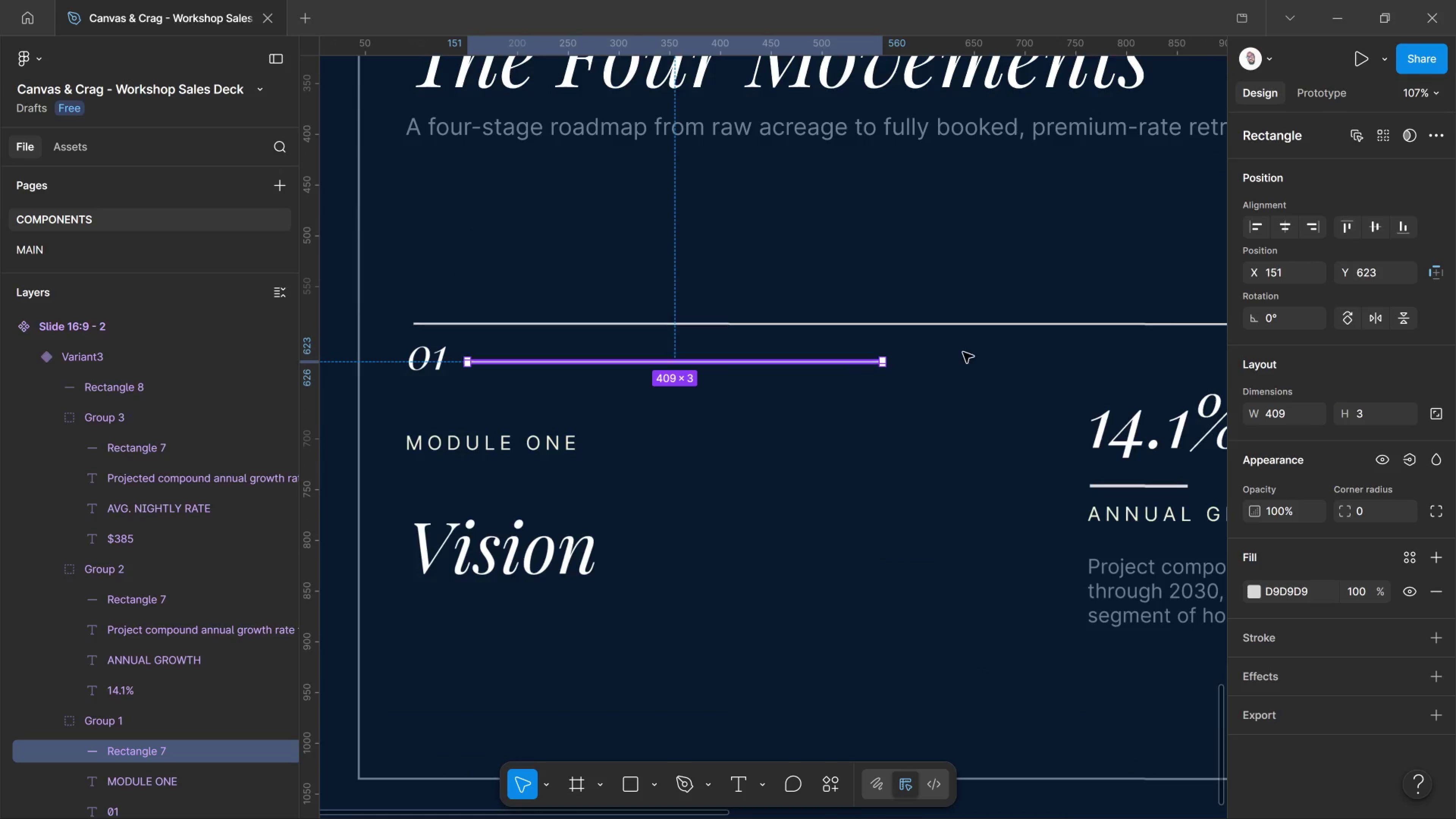 
left_click_drag(start_coordinate=[887, 362], to_coordinate=[723, 356])
 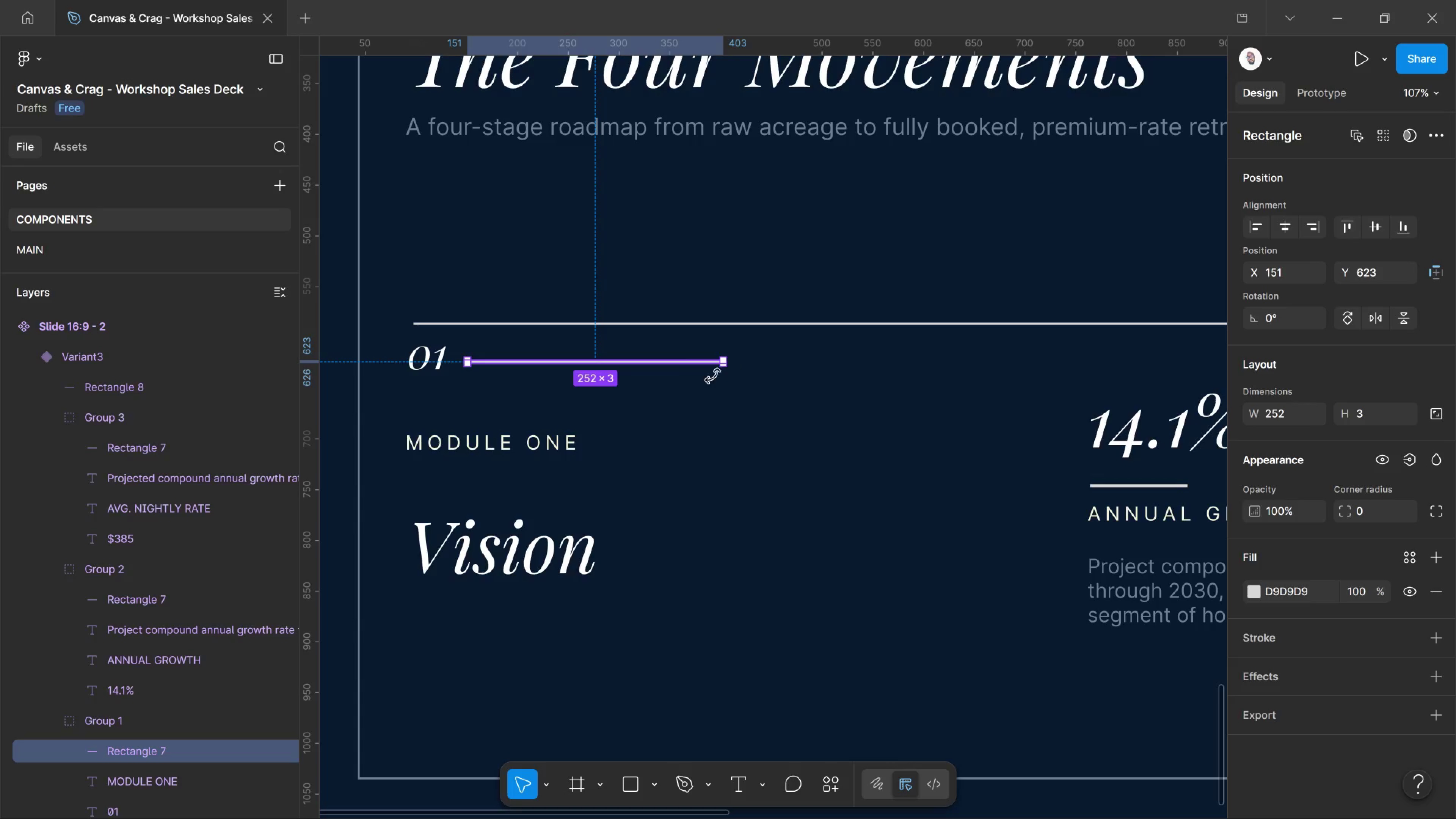 
left_click([514, 557])
 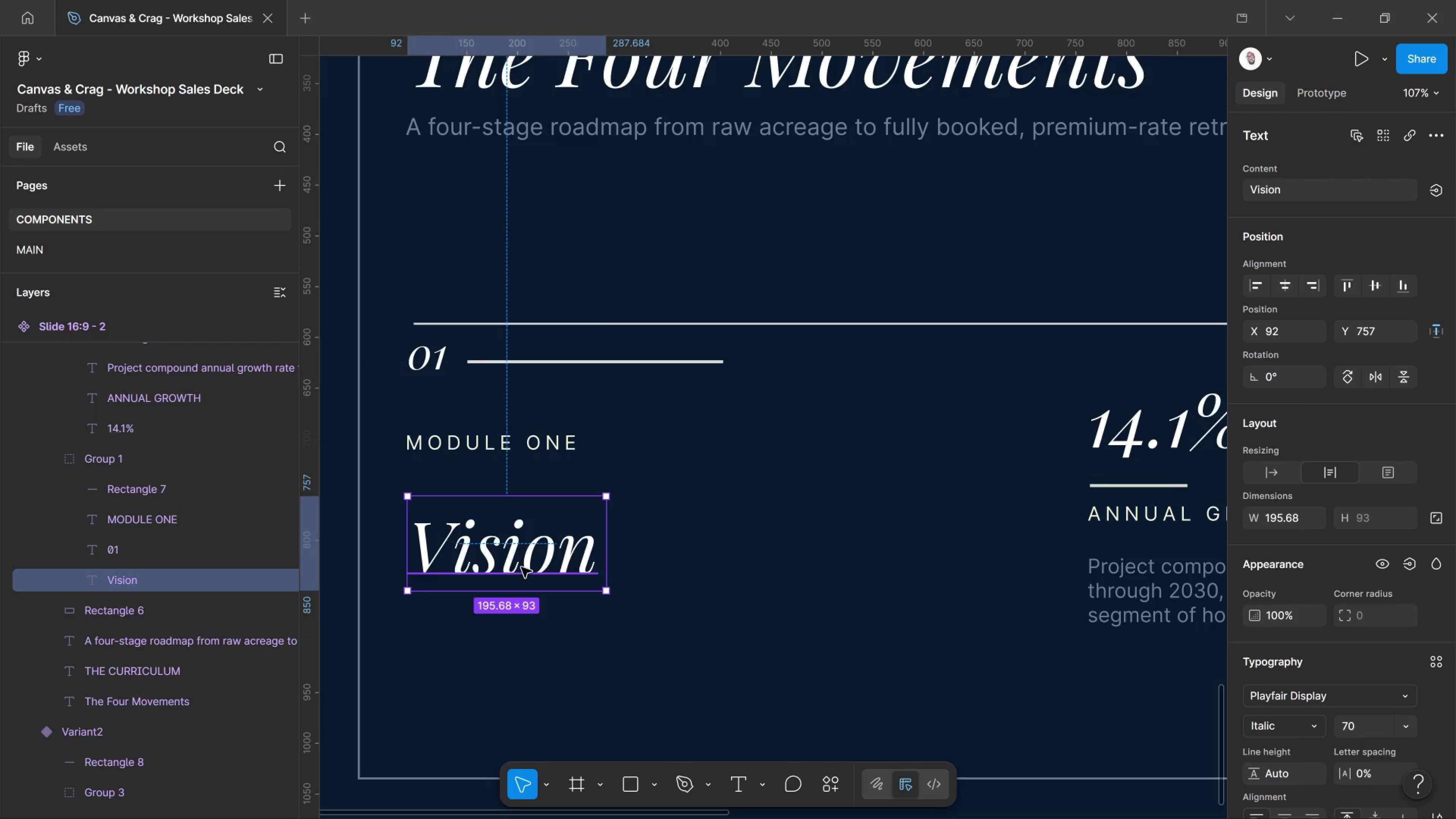 
left_click_drag(start_coordinate=[521, 567], to_coordinate=[512, 506])
 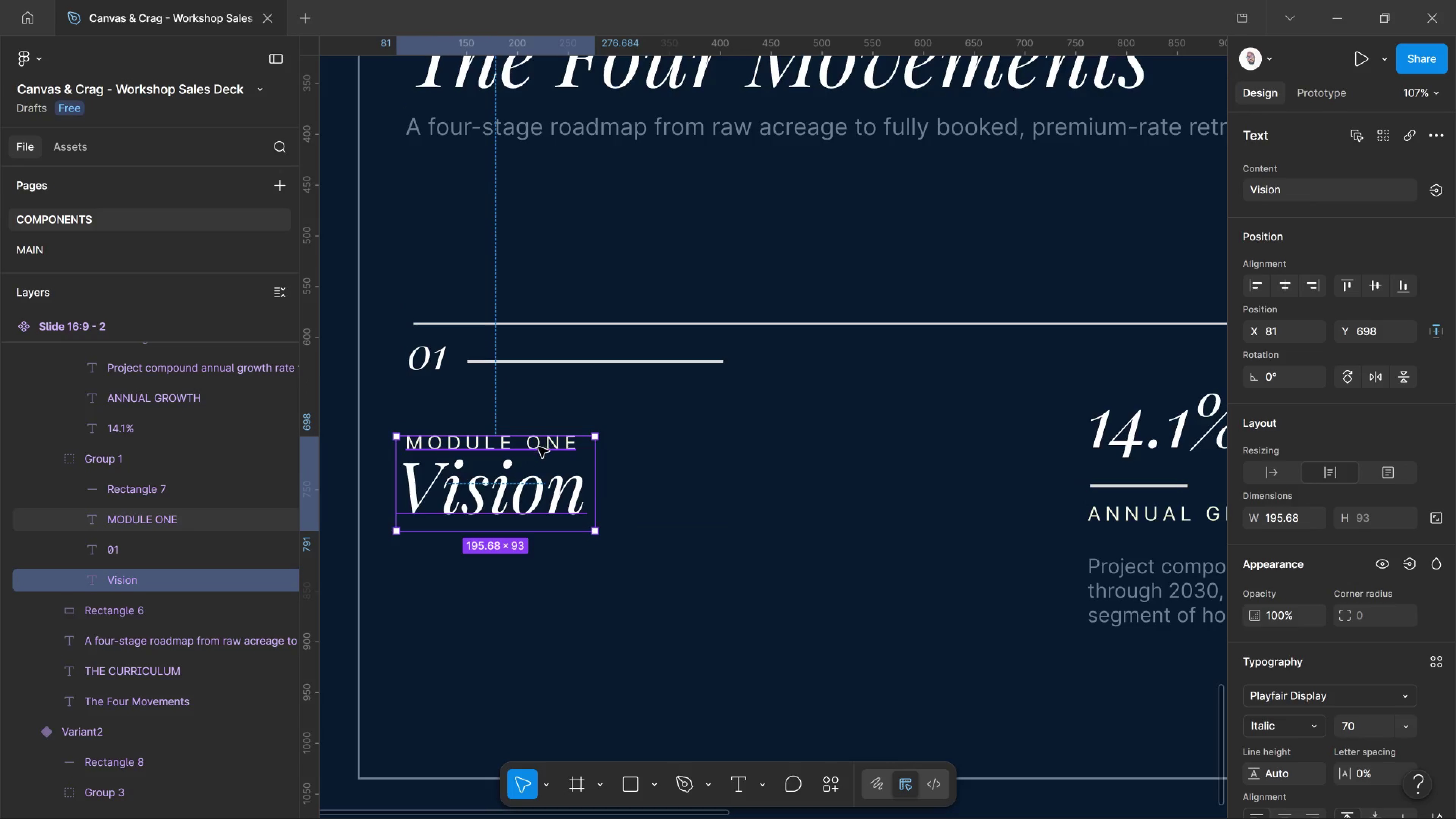 
left_click_drag(start_coordinate=[538, 447], to_coordinate=[540, 449])
 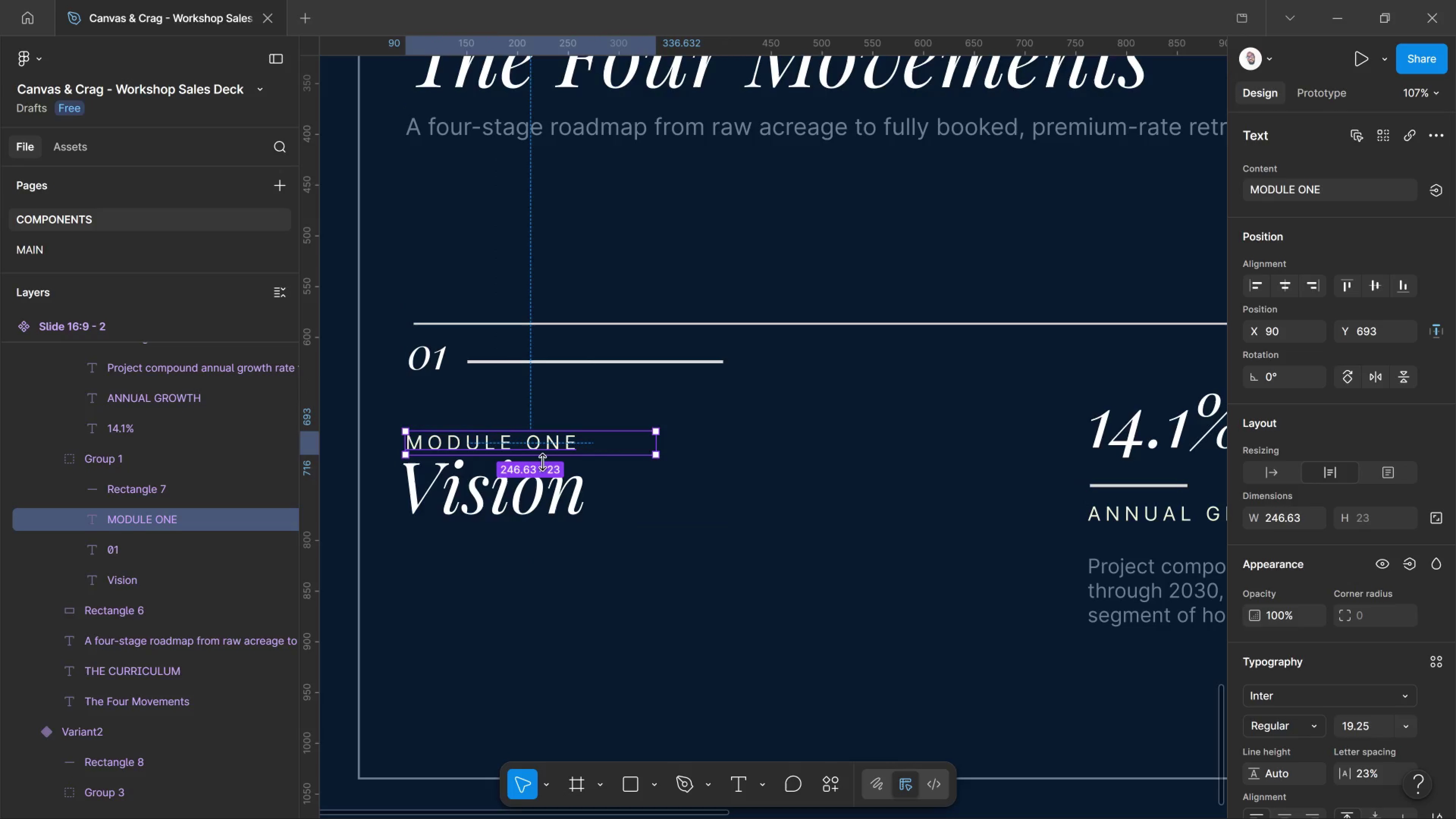 
key(ArrowUp)
 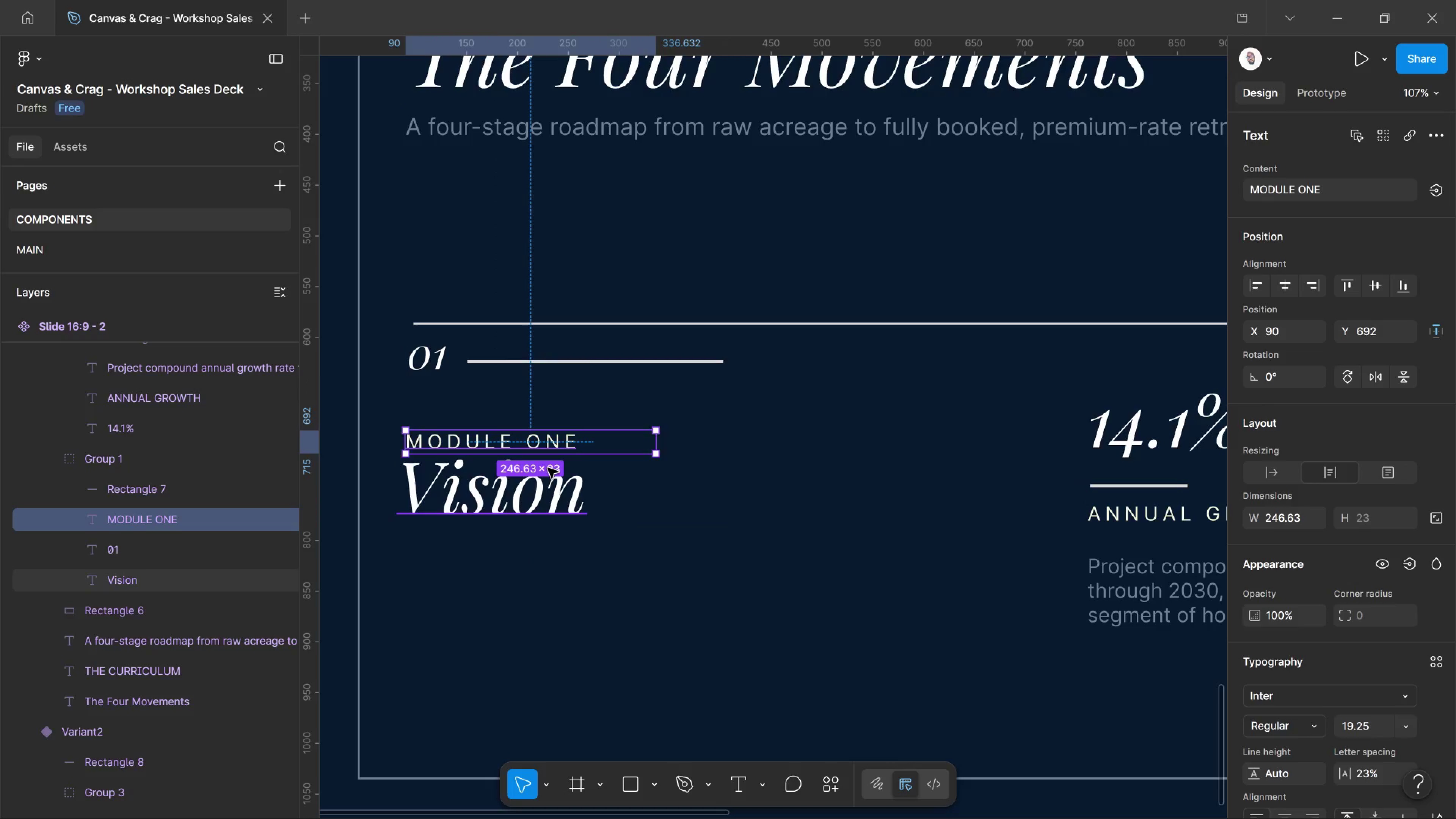 
hold_key(key=ArrowUp, duration=1.2)
 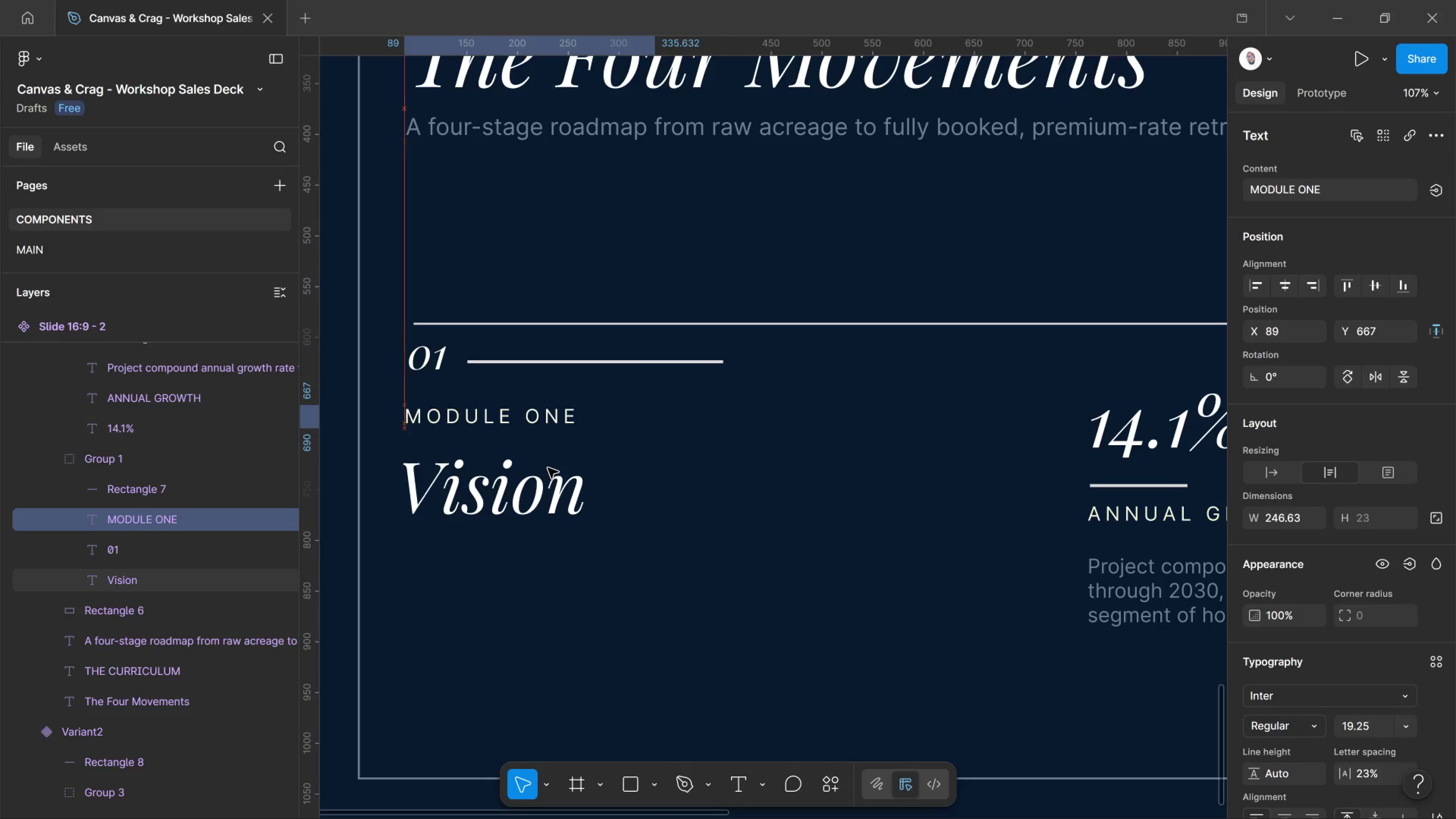 
key(ArrowLeft)
 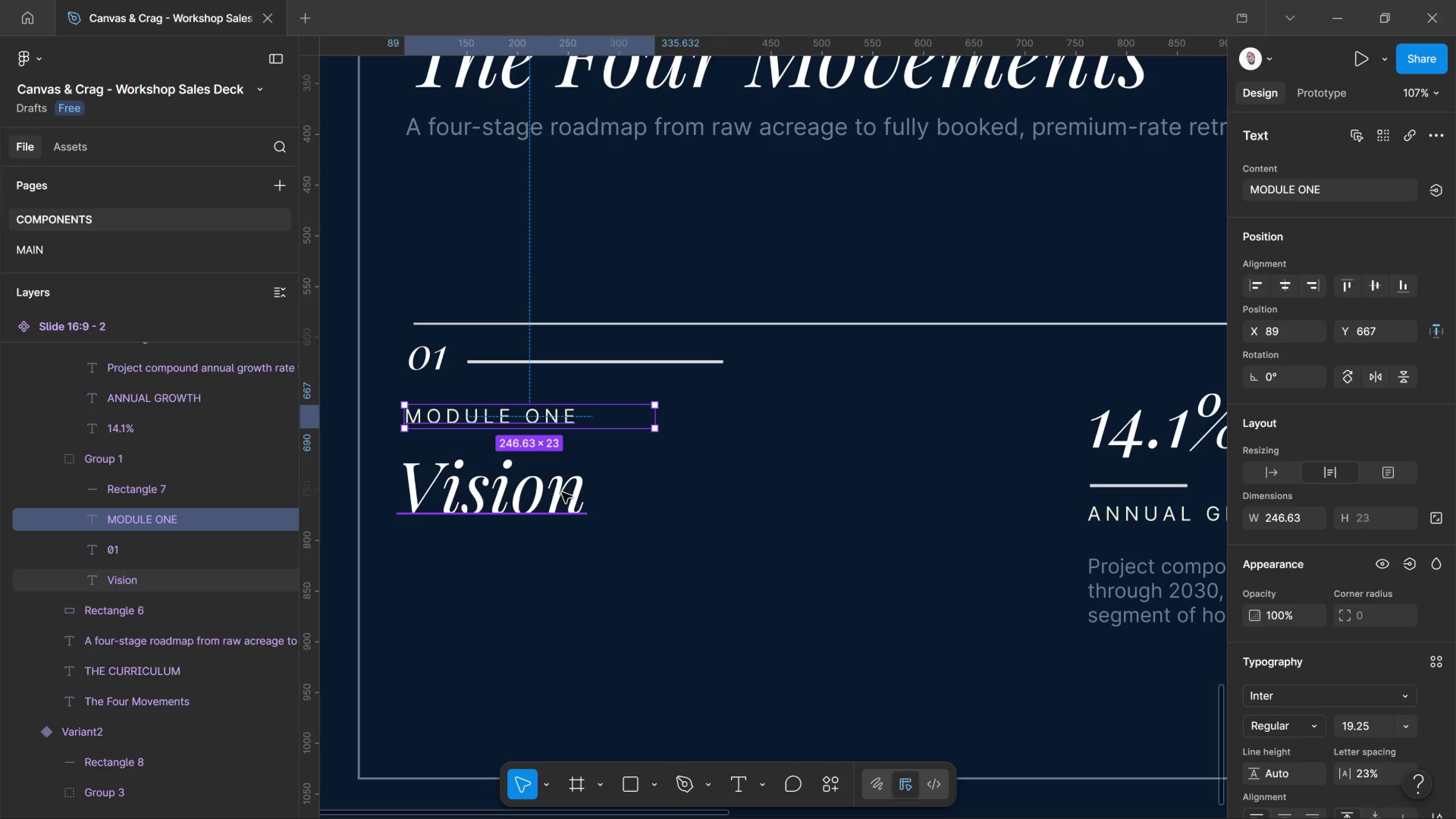 
wait(7.71)
 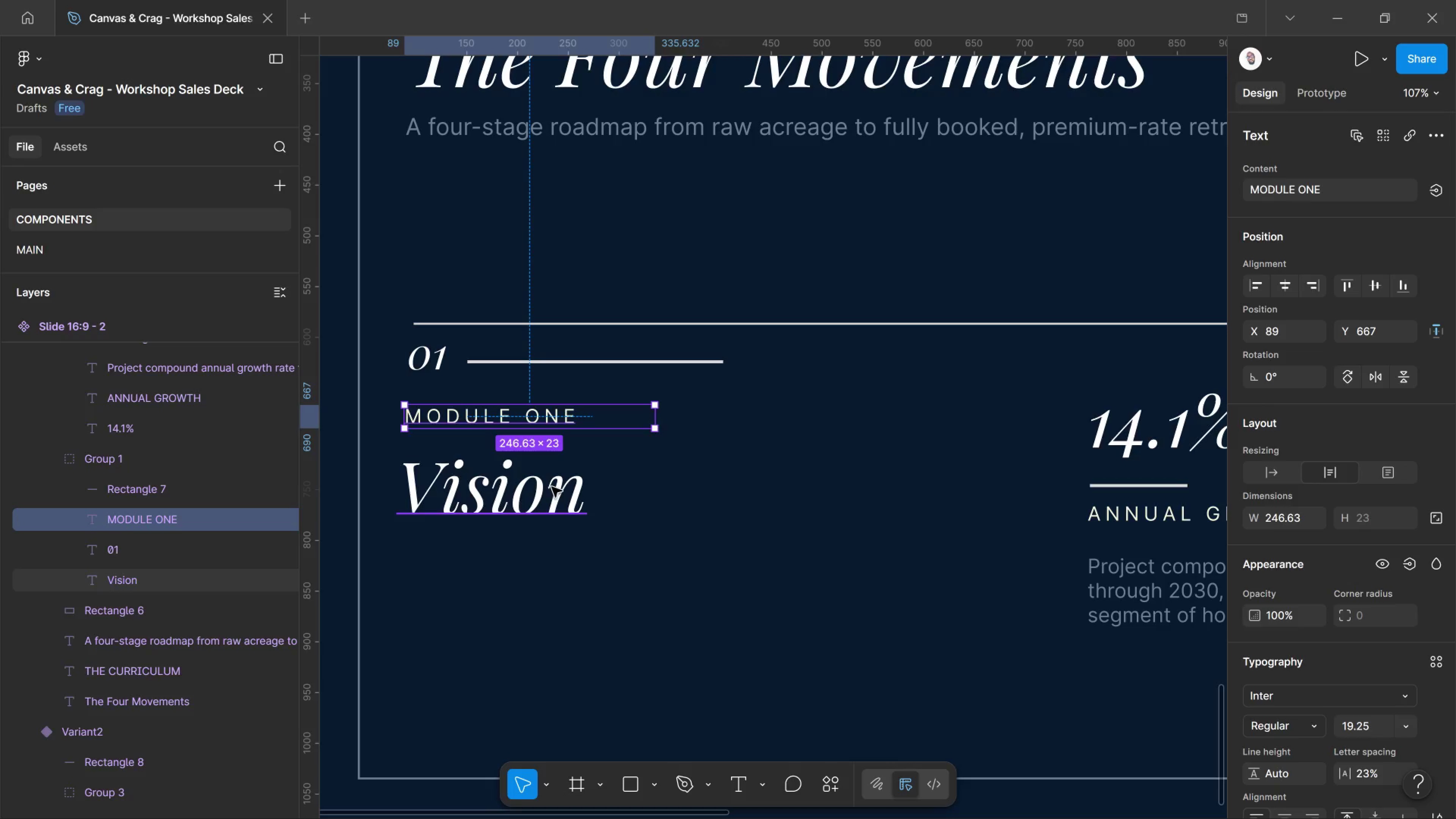 
left_click([569, 519])
 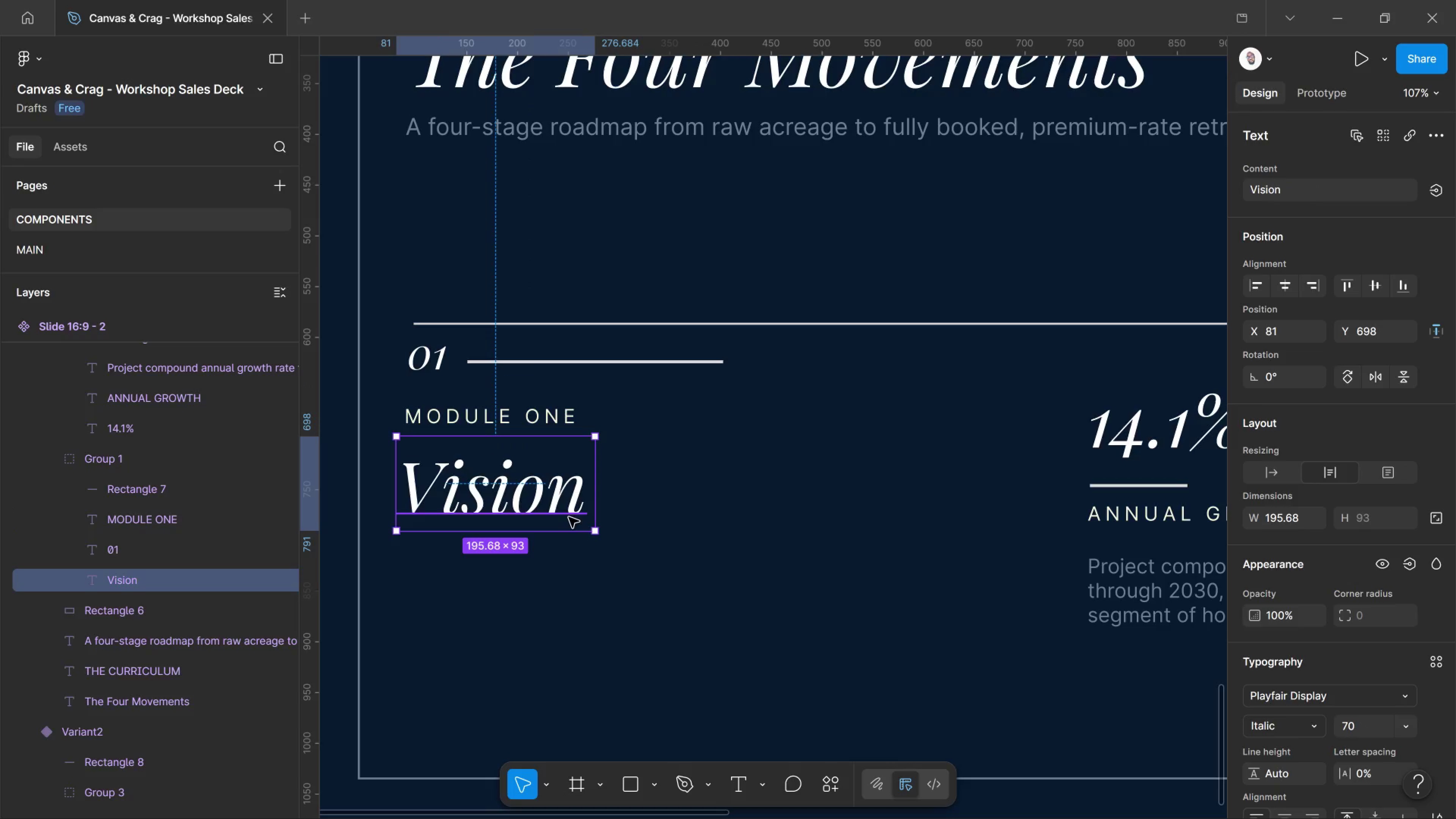 
key(Shift+ArrowUp)
 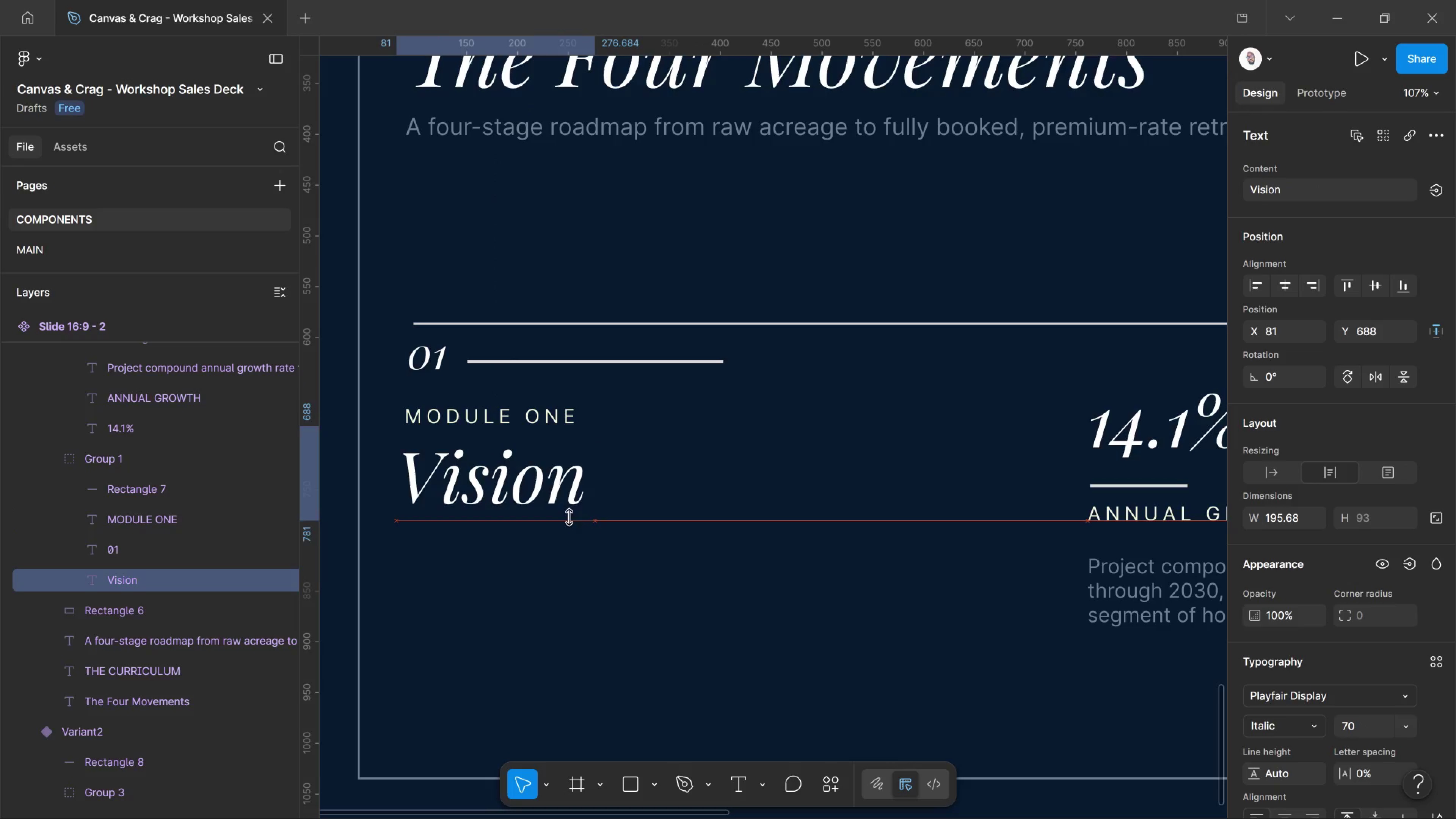 
key(Shift+ArrowUp)
 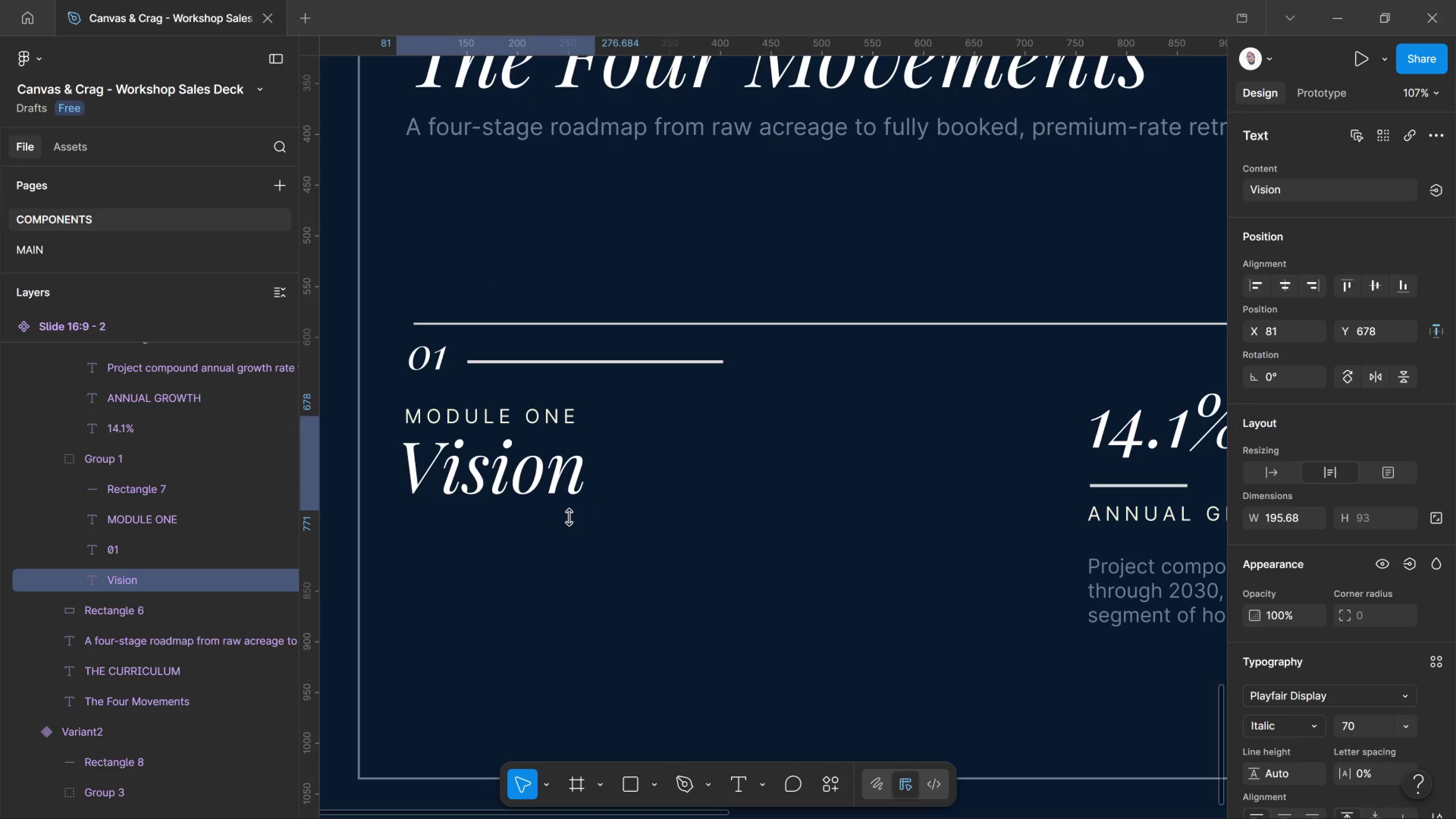 
key(ArrowDown)
 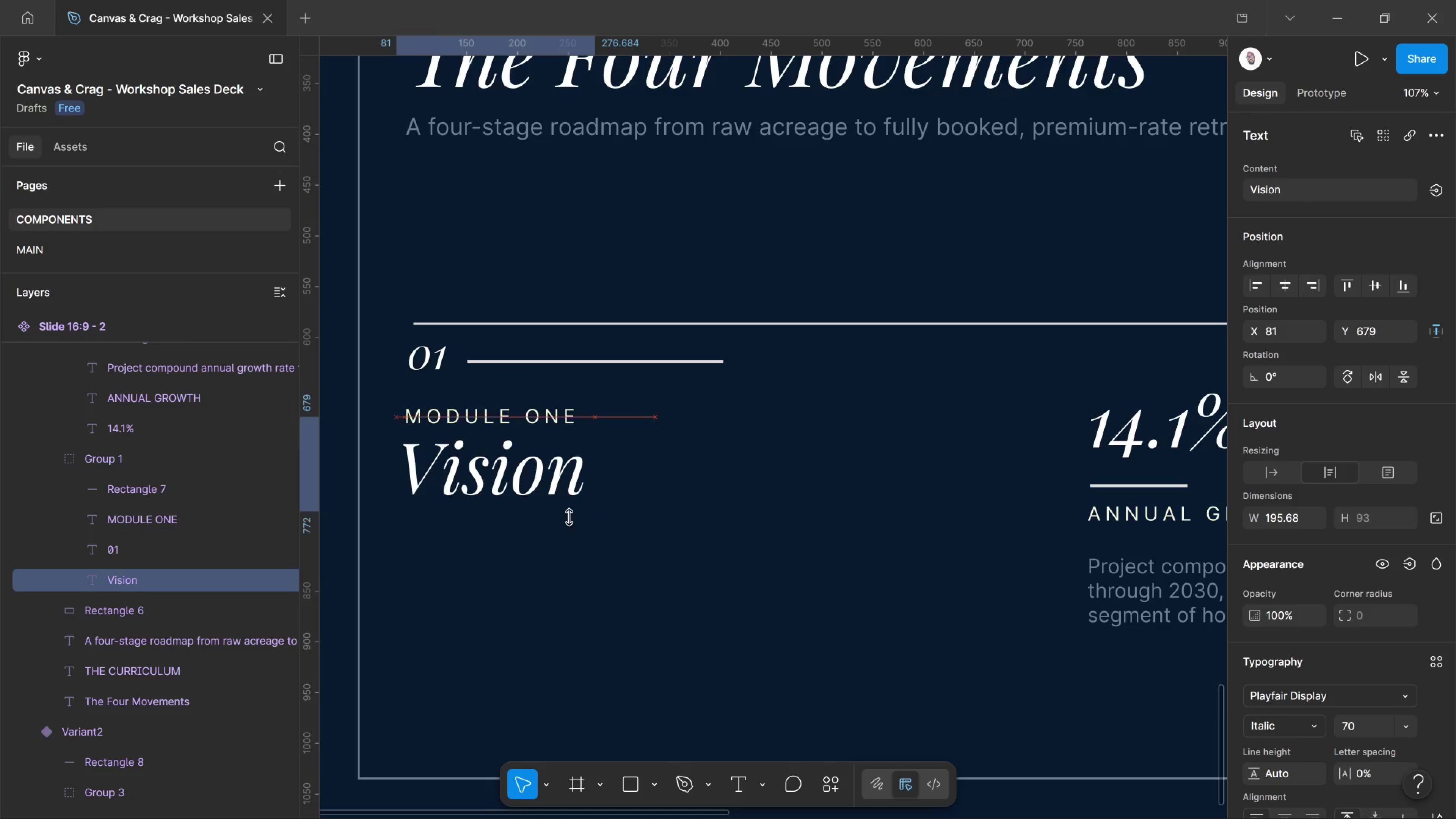 
key(ArrowDown)
 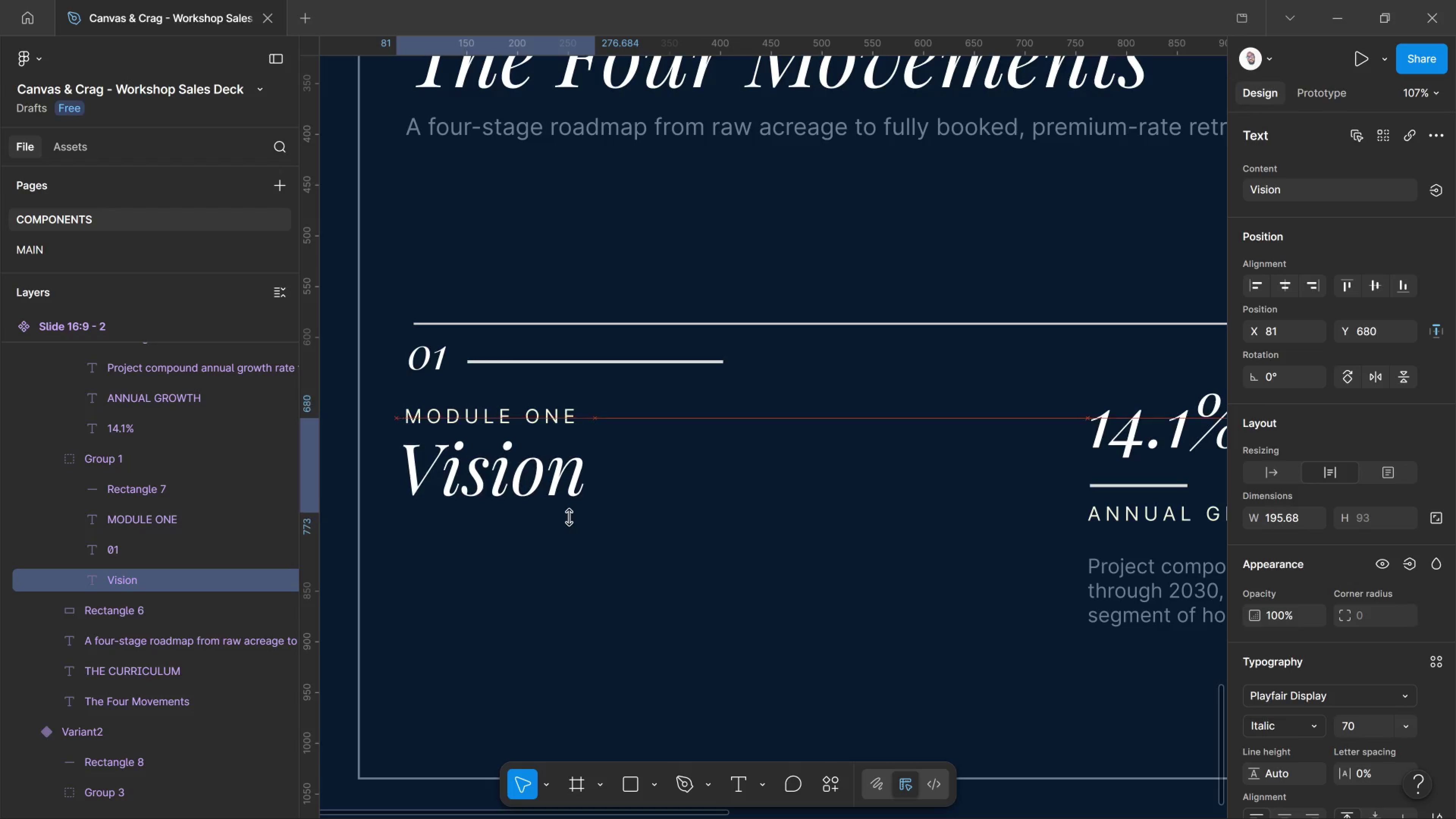 
key(ArrowDown)
 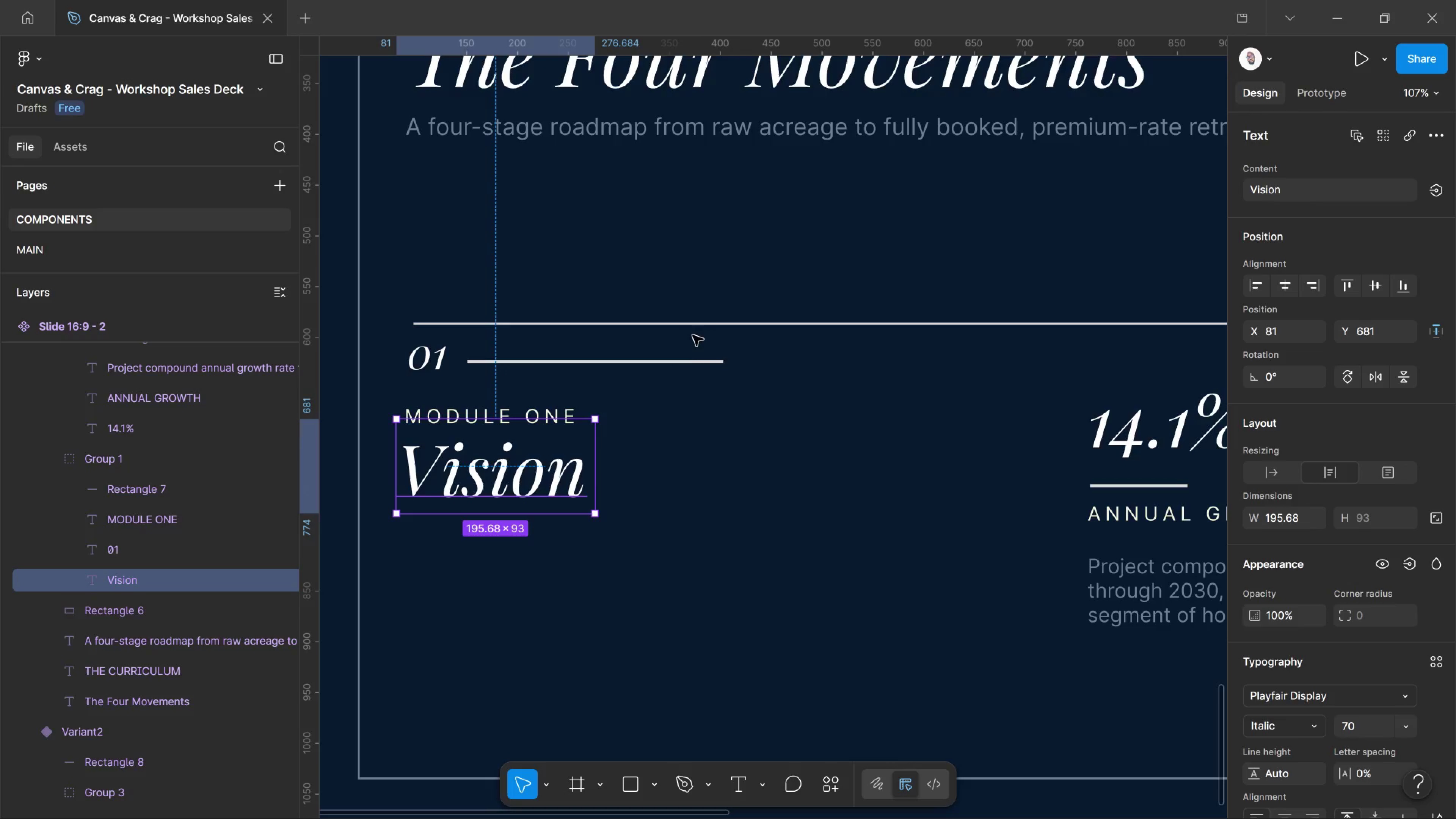 
left_click([687, 322])
 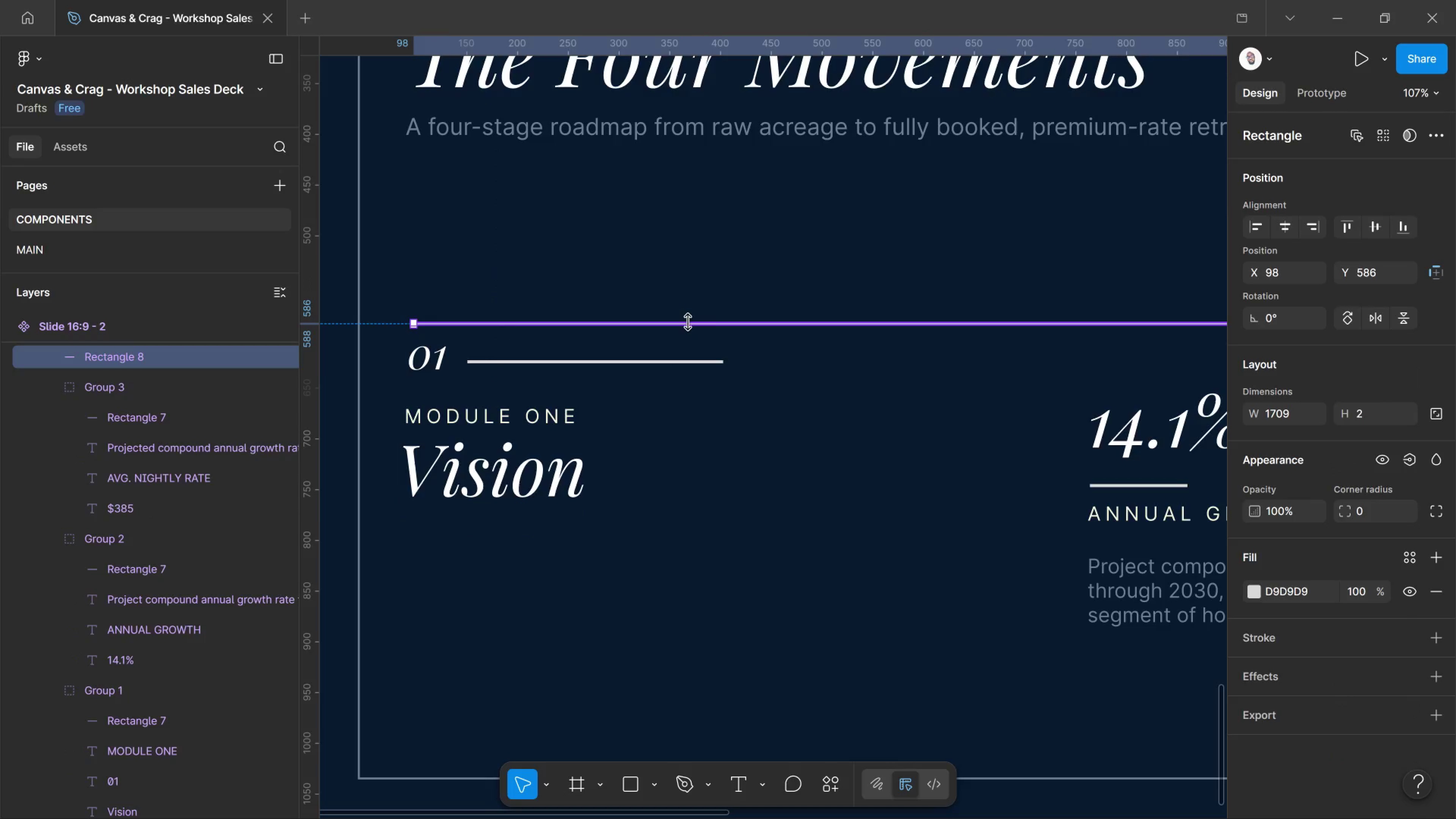 
key(Delete)
 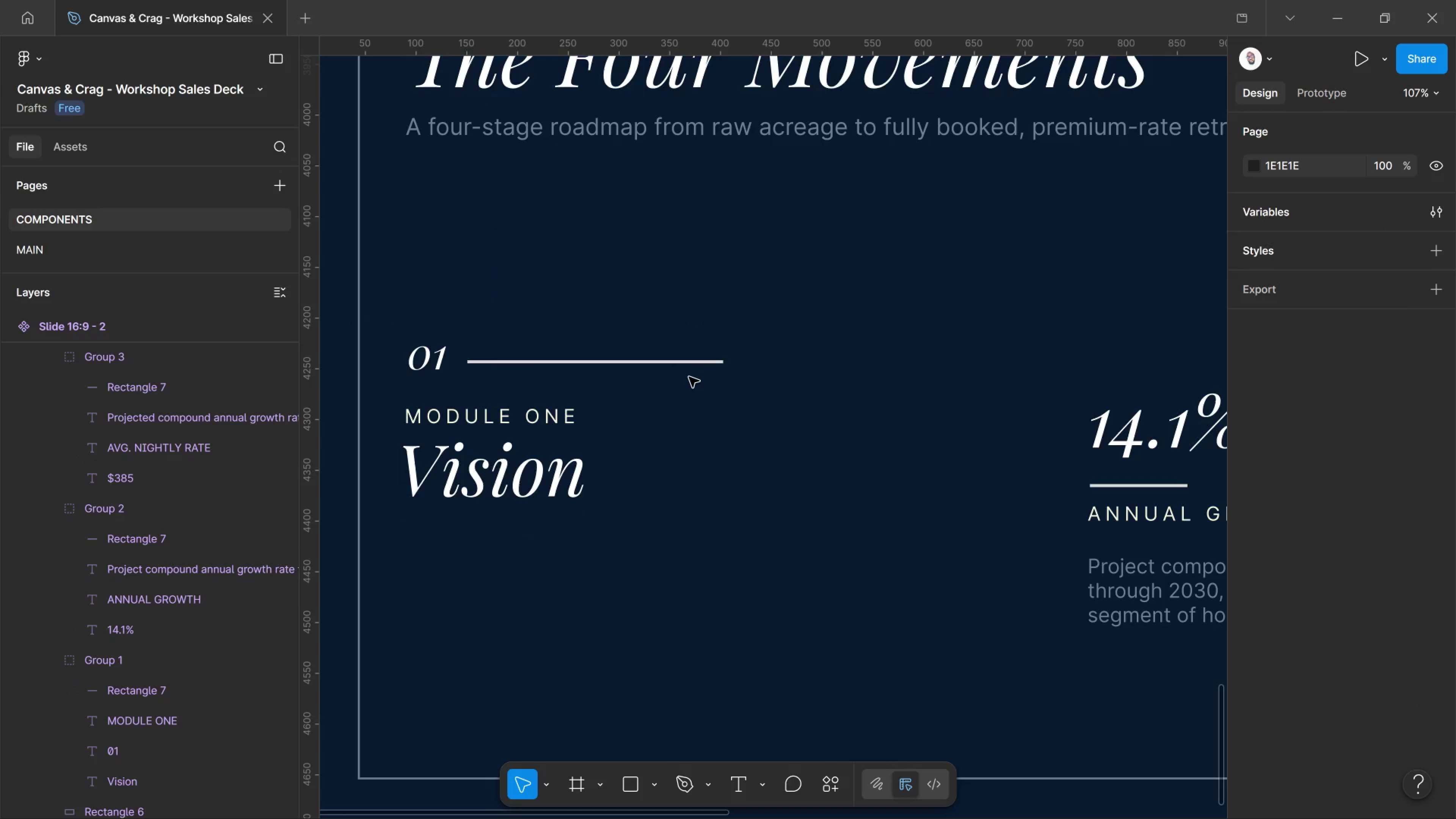 
left_click([693, 364])
 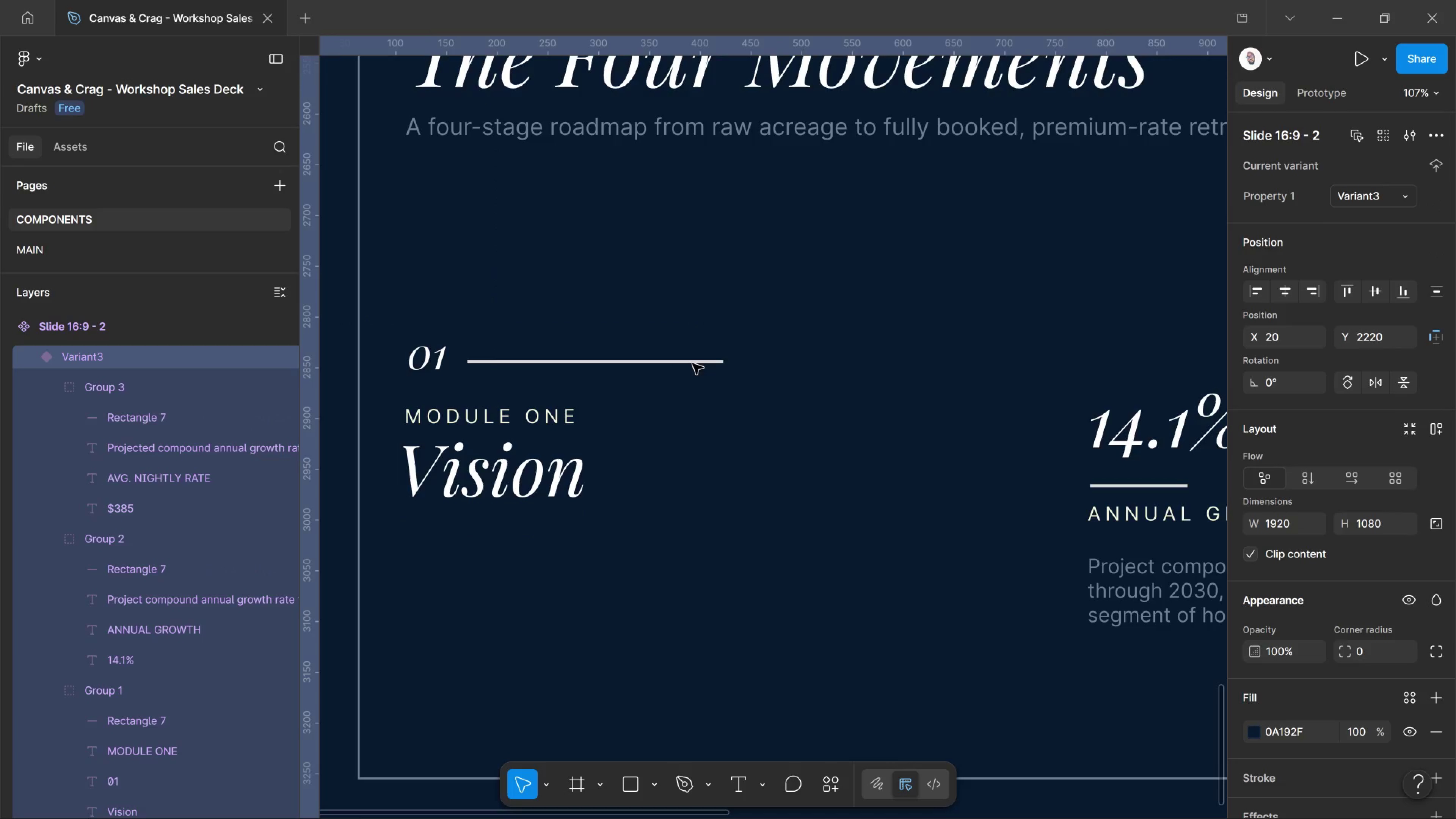 
double_click([693, 364])
 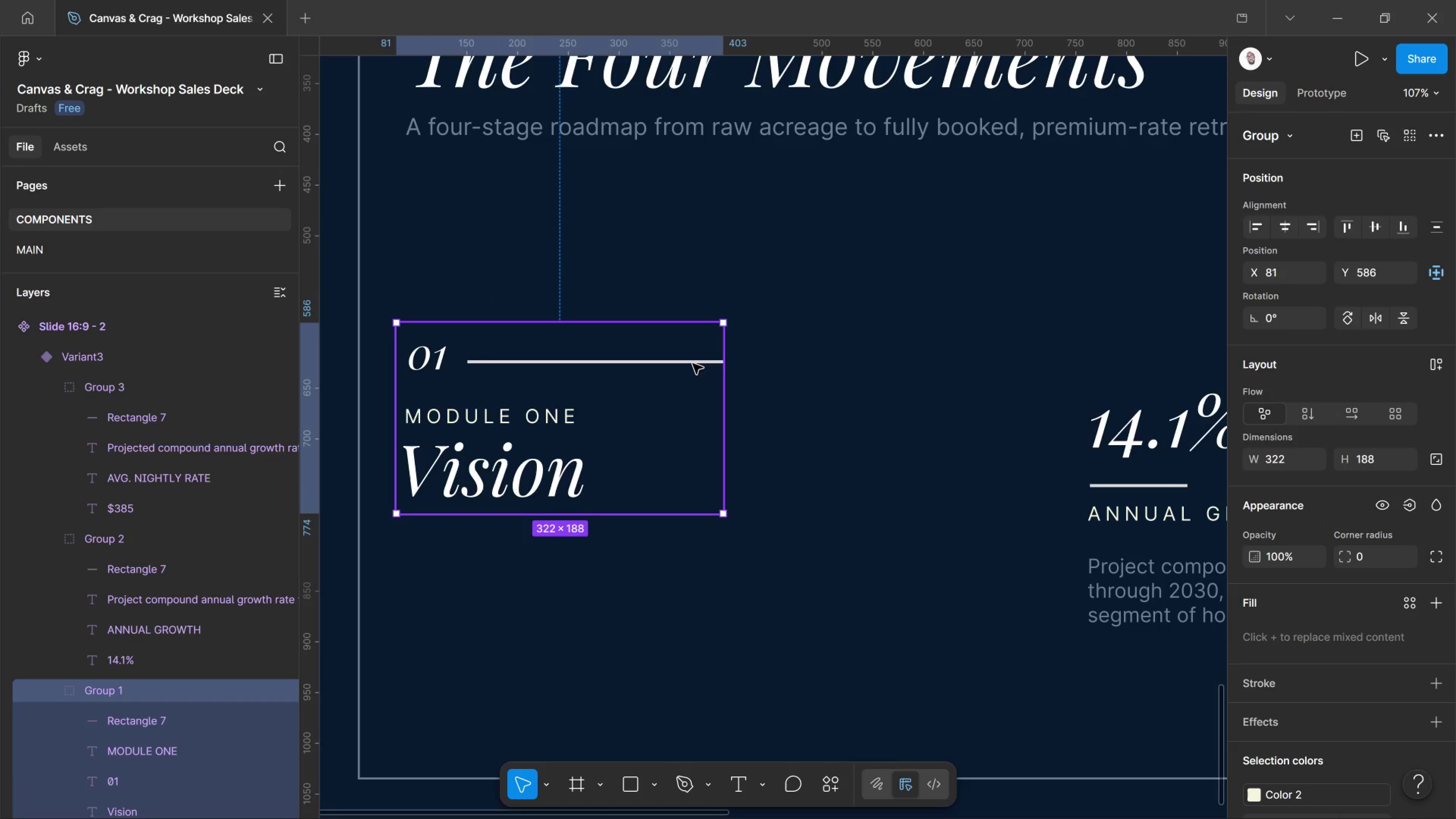 
double_click([693, 364])
 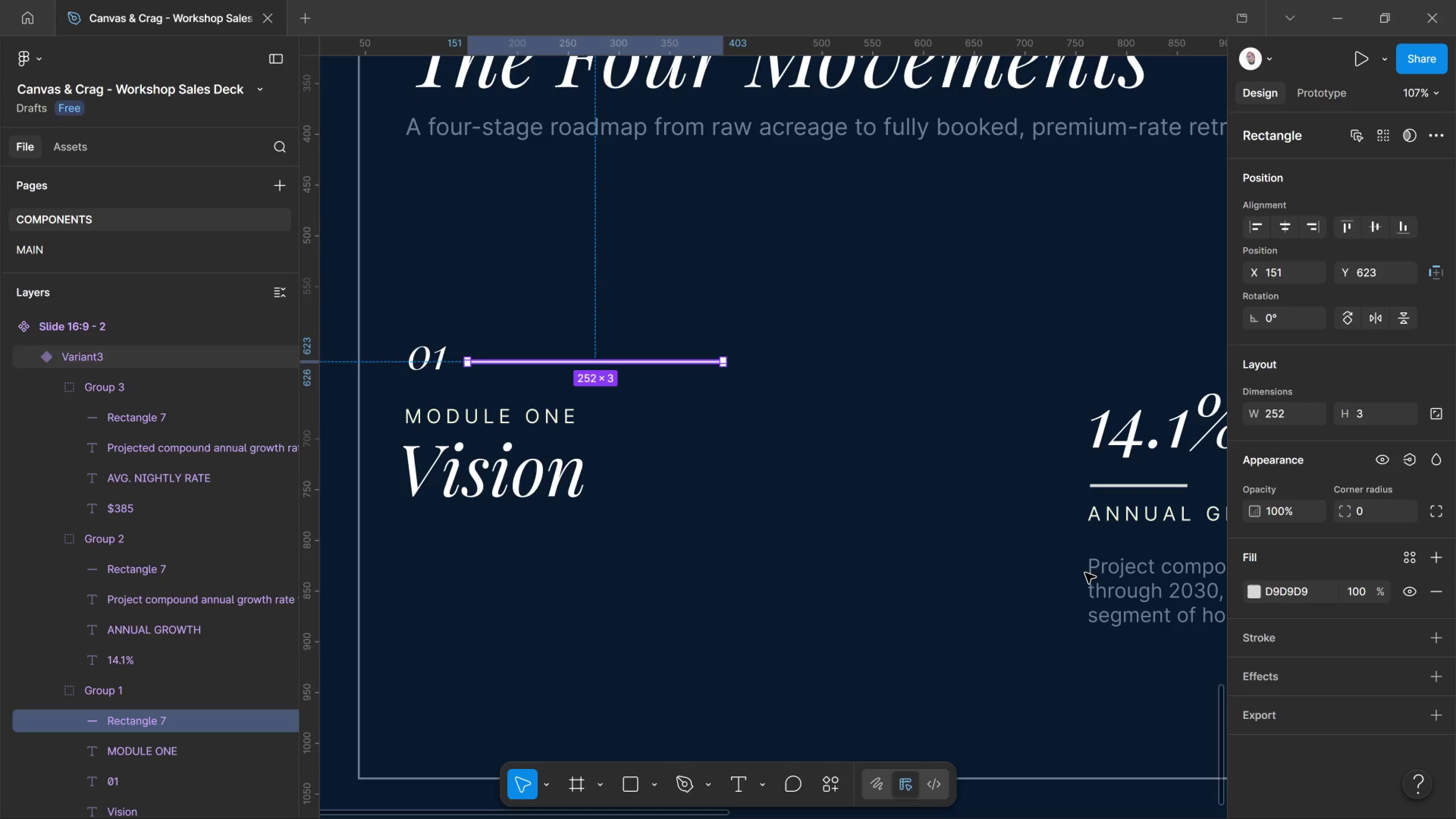 
left_click([1159, 565])
 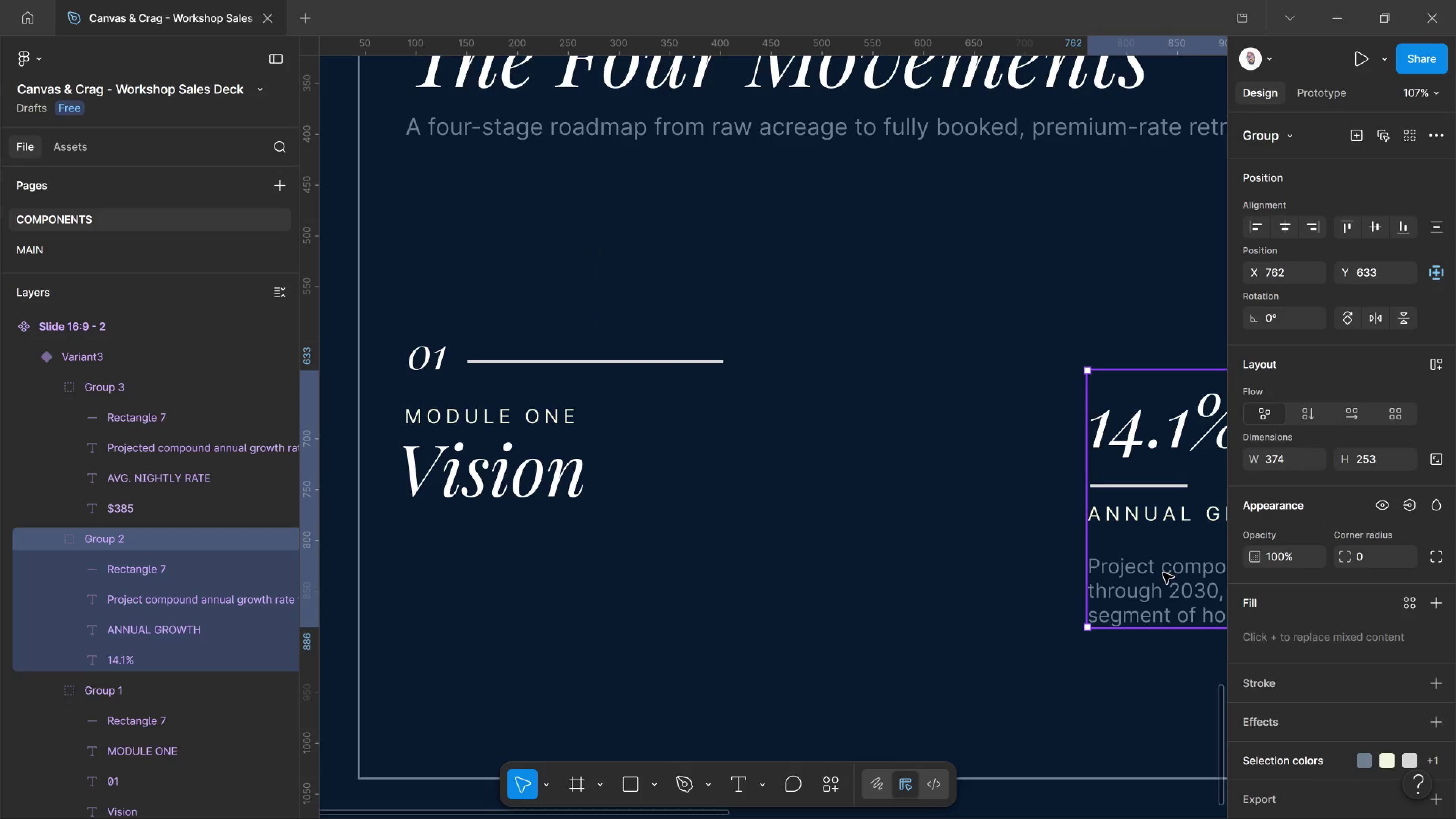 
key(Delete)
 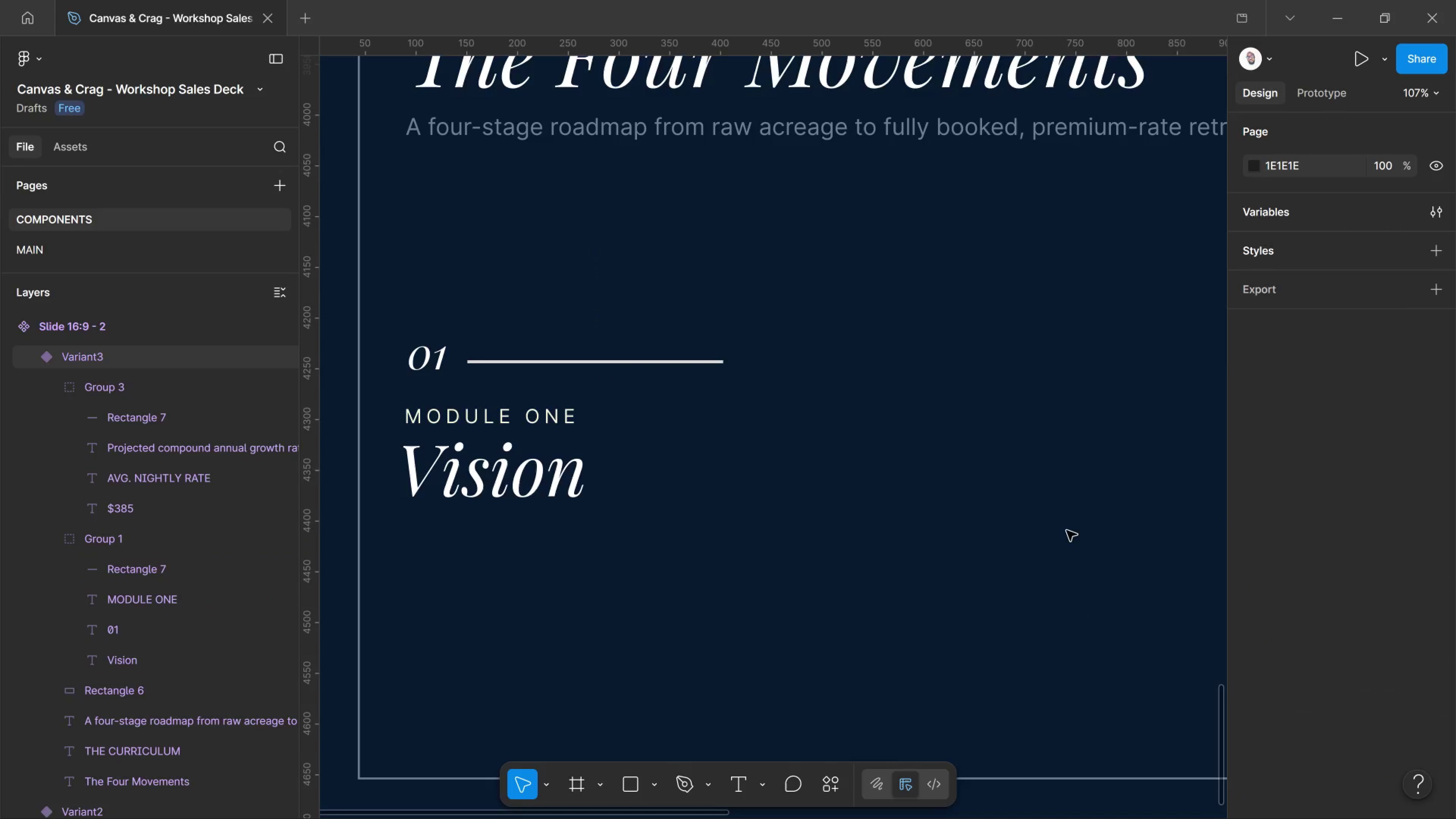 
hold_key(key=ControlLeft, duration=0.63)
scroll: coordinate [1047, 569], scroll_direction: down, amount: 10.0
 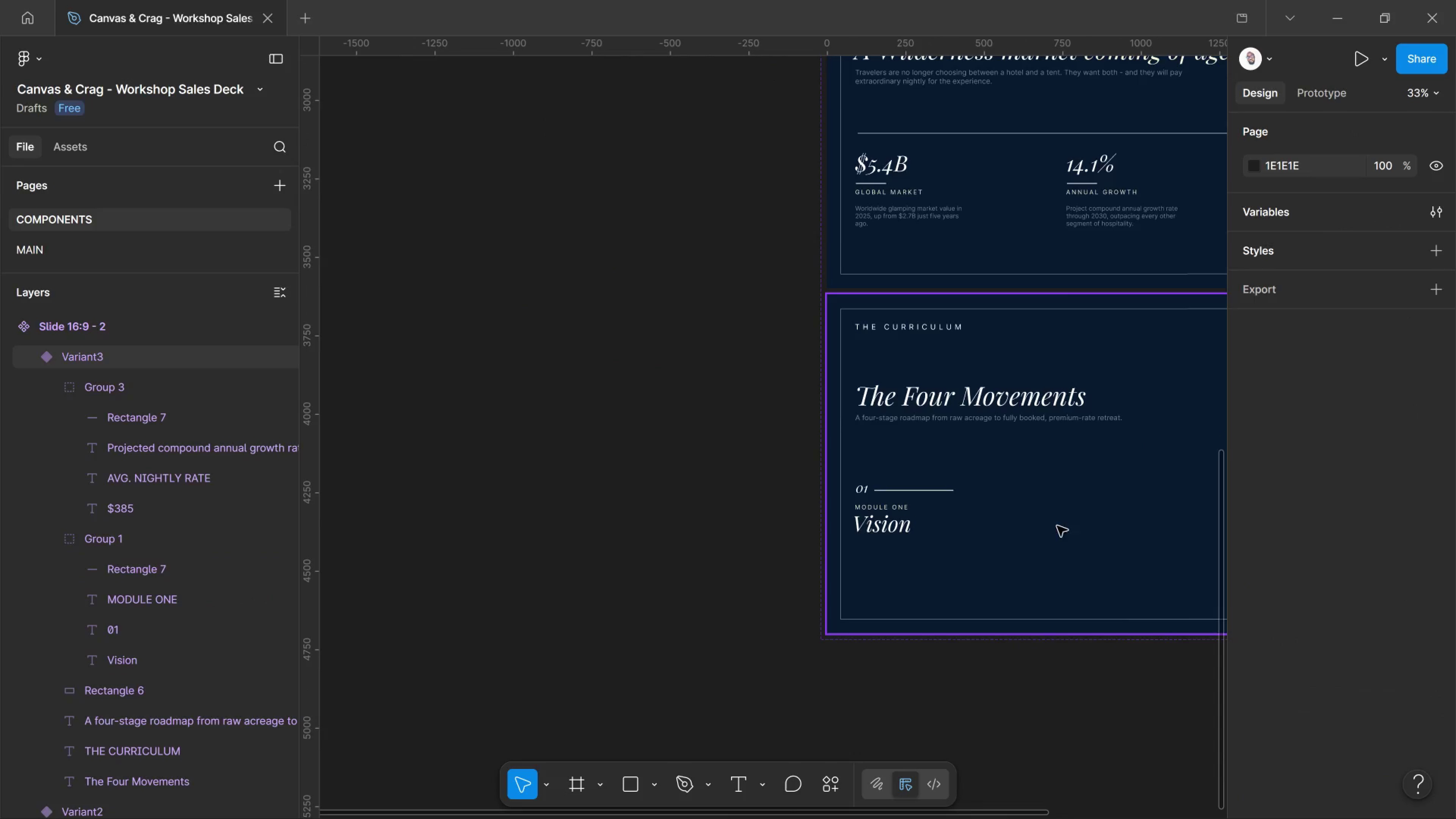 
hold_key(key=Space, duration=1.09)
 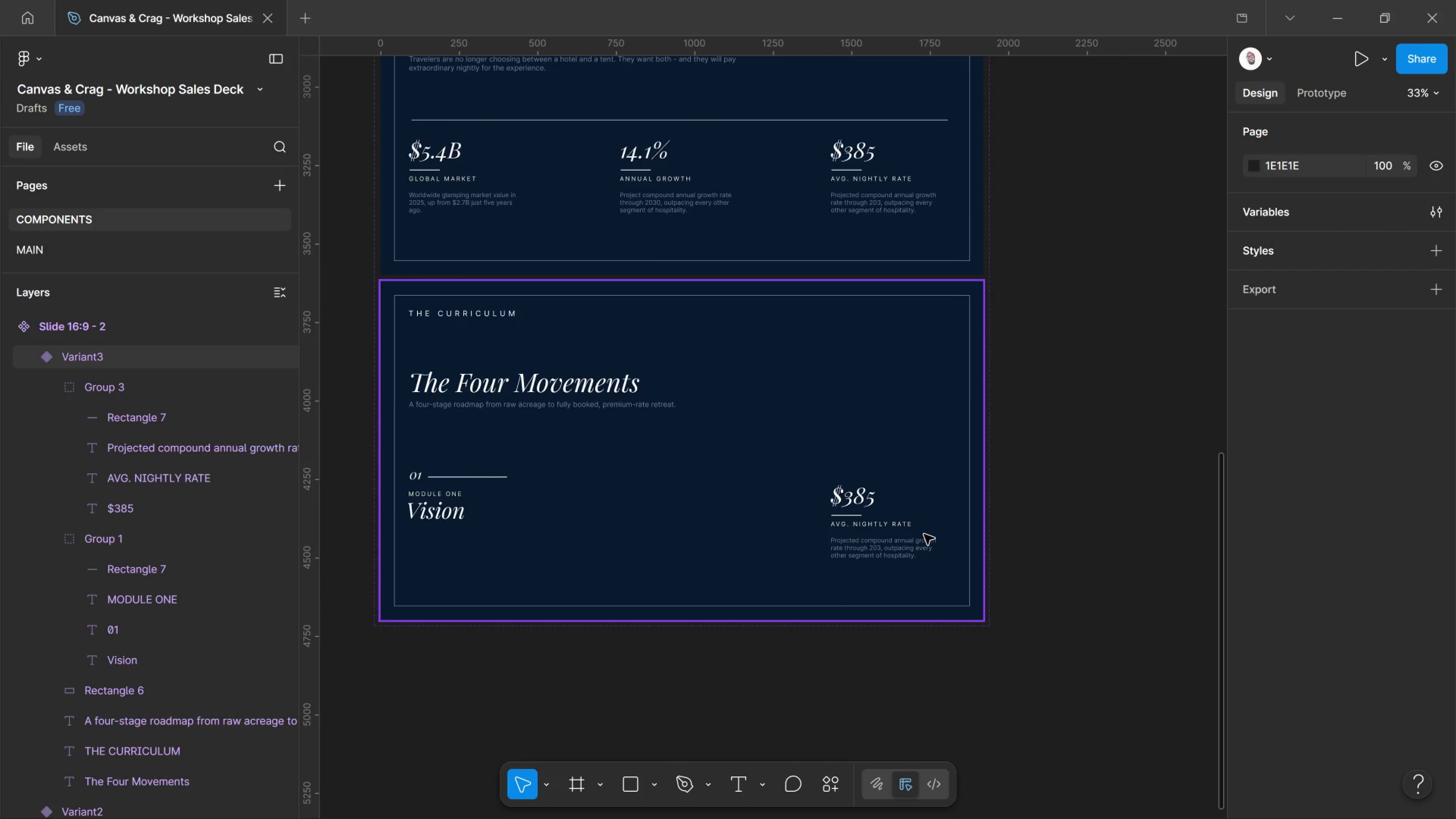 
left_click_drag(start_coordinate=[1046, 511], to_coordinate=[599, 499])
 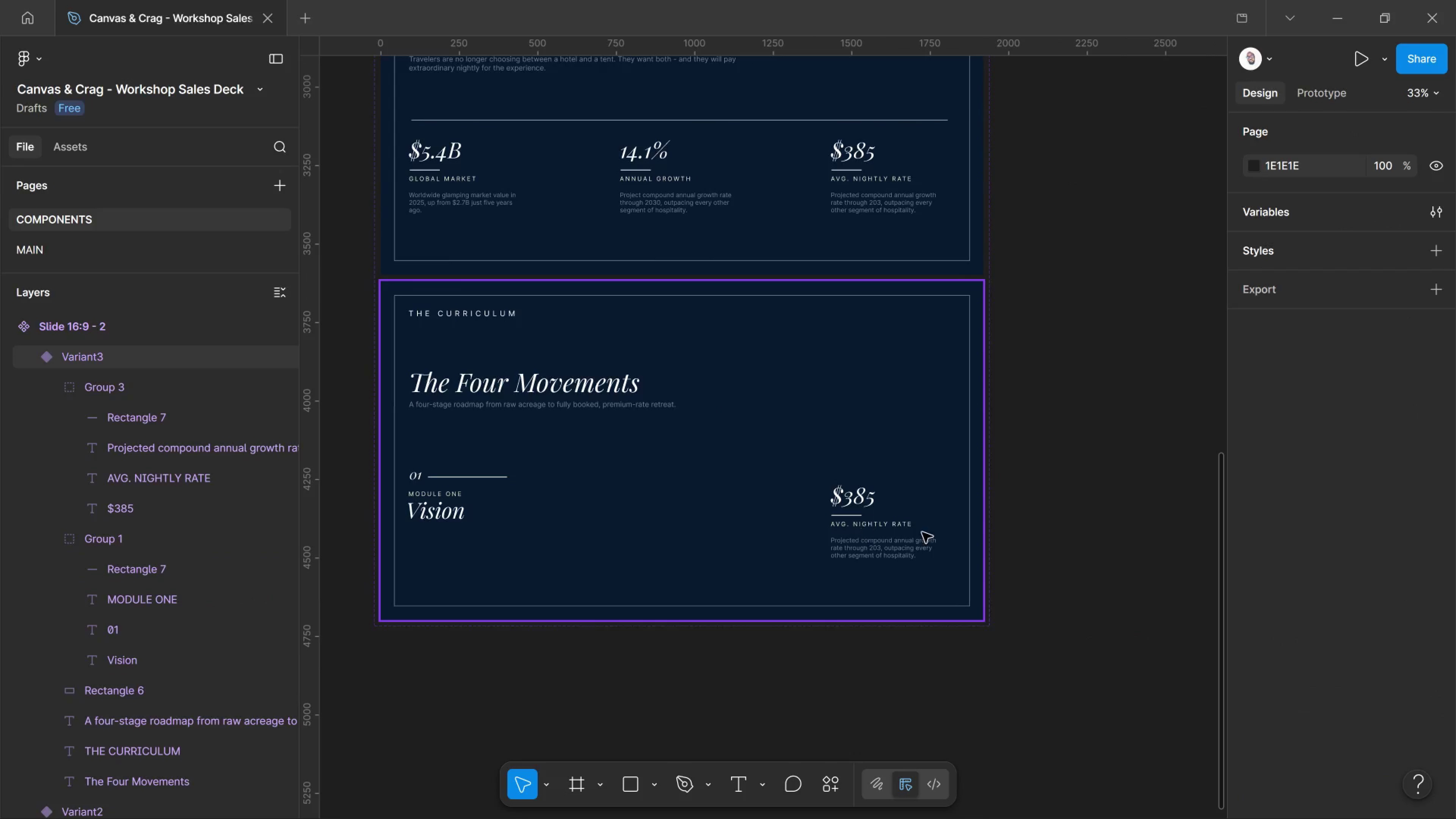 
hold_key(key=ControlLeft, duration=6.24)
left_click([912, 546])
 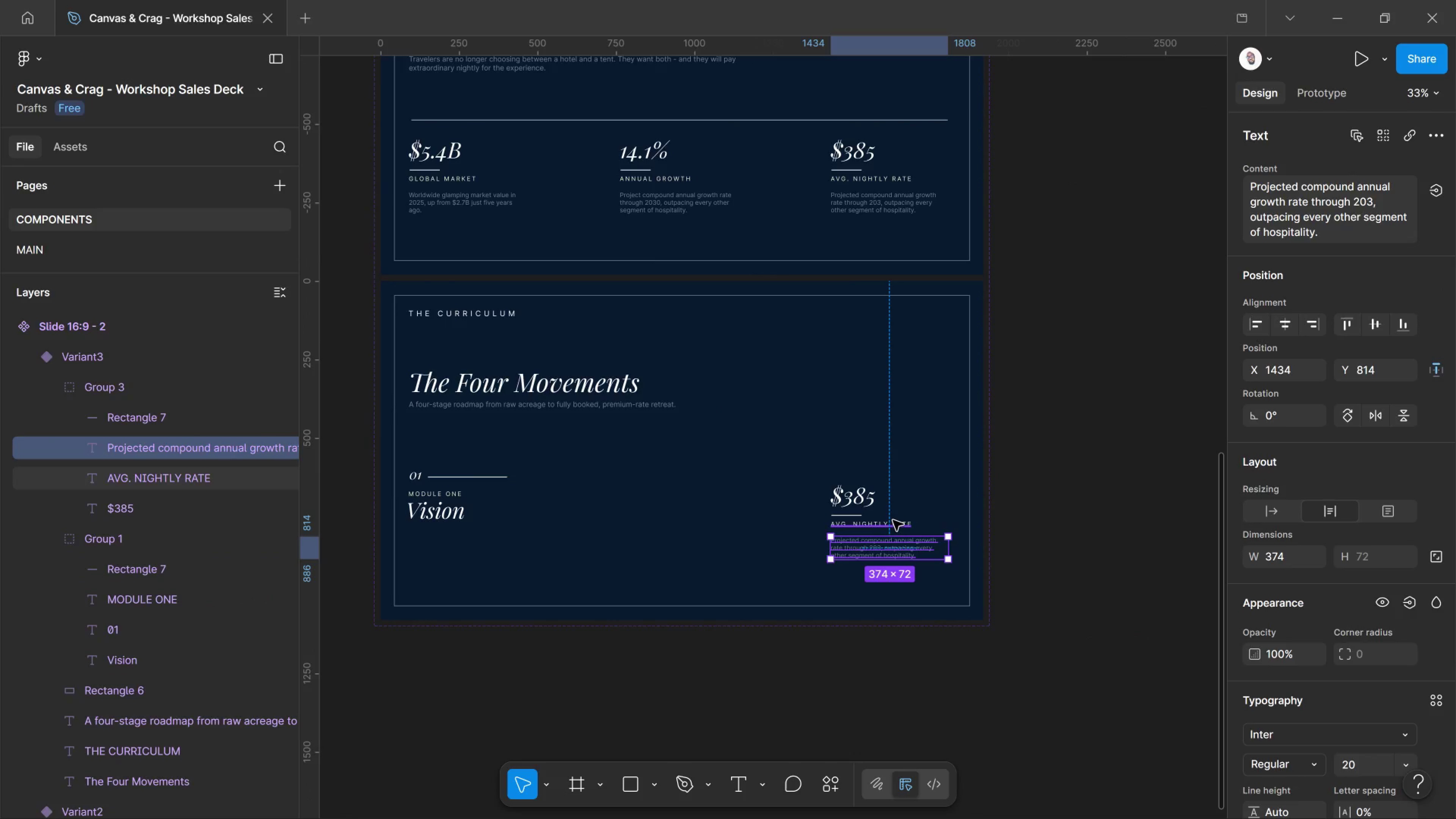 
hold_key(key=ShiftLeft, duration=4.03)
left_click([893, 520])
 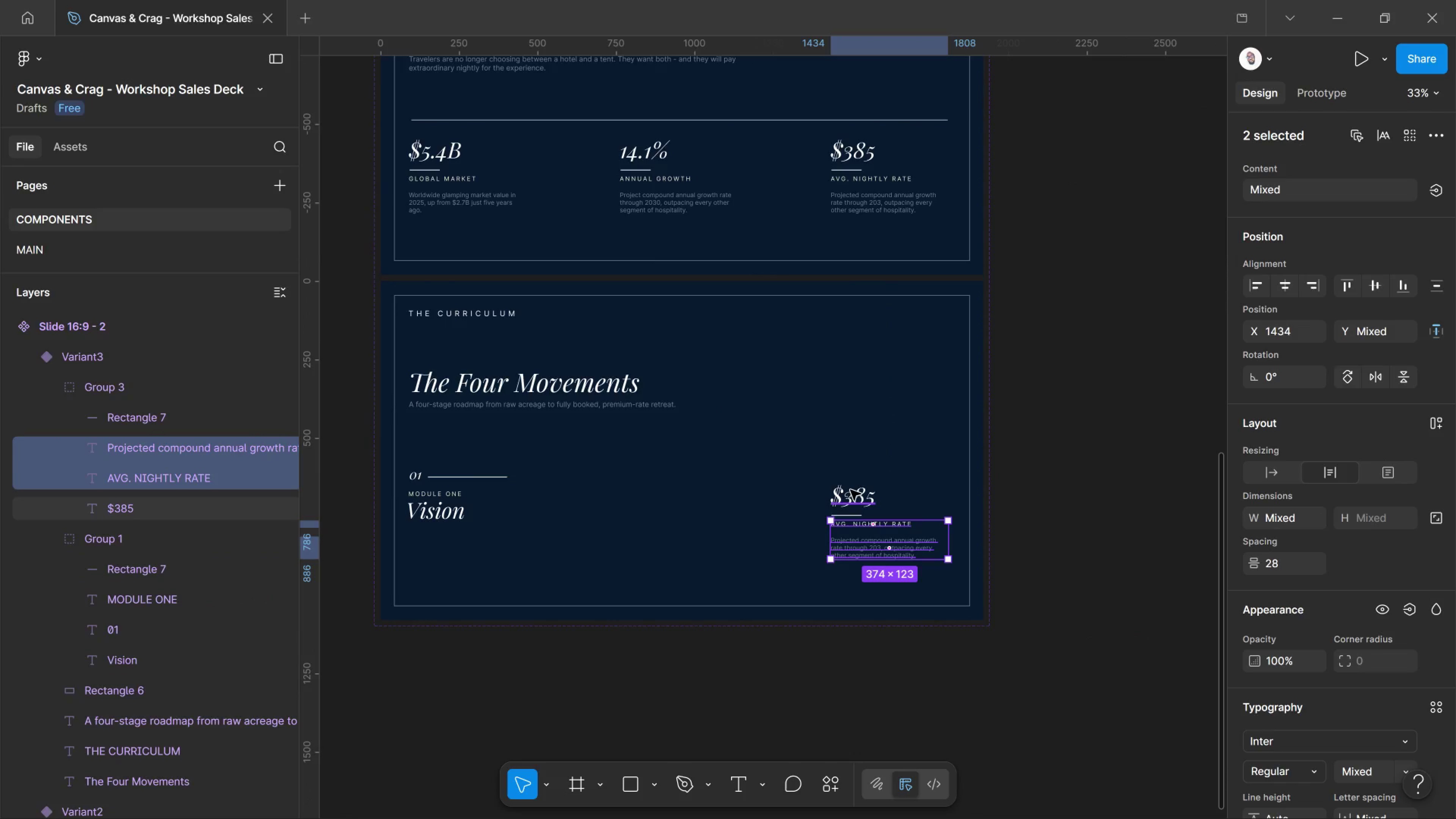 
left_click([850, 490])
 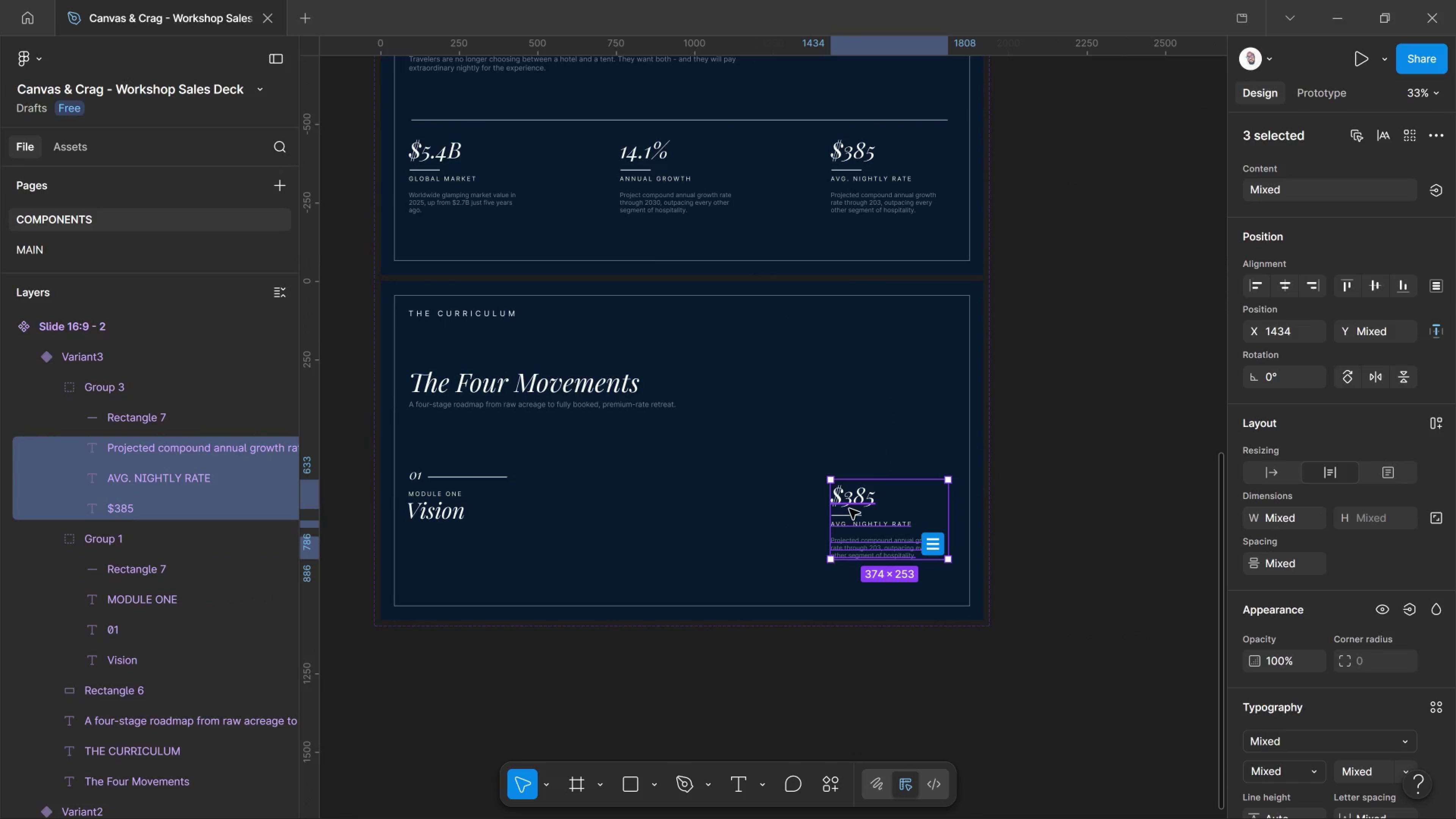 
left_click_drag(start_coordinate=[851, 514], to_coordinate=[853, 518])
 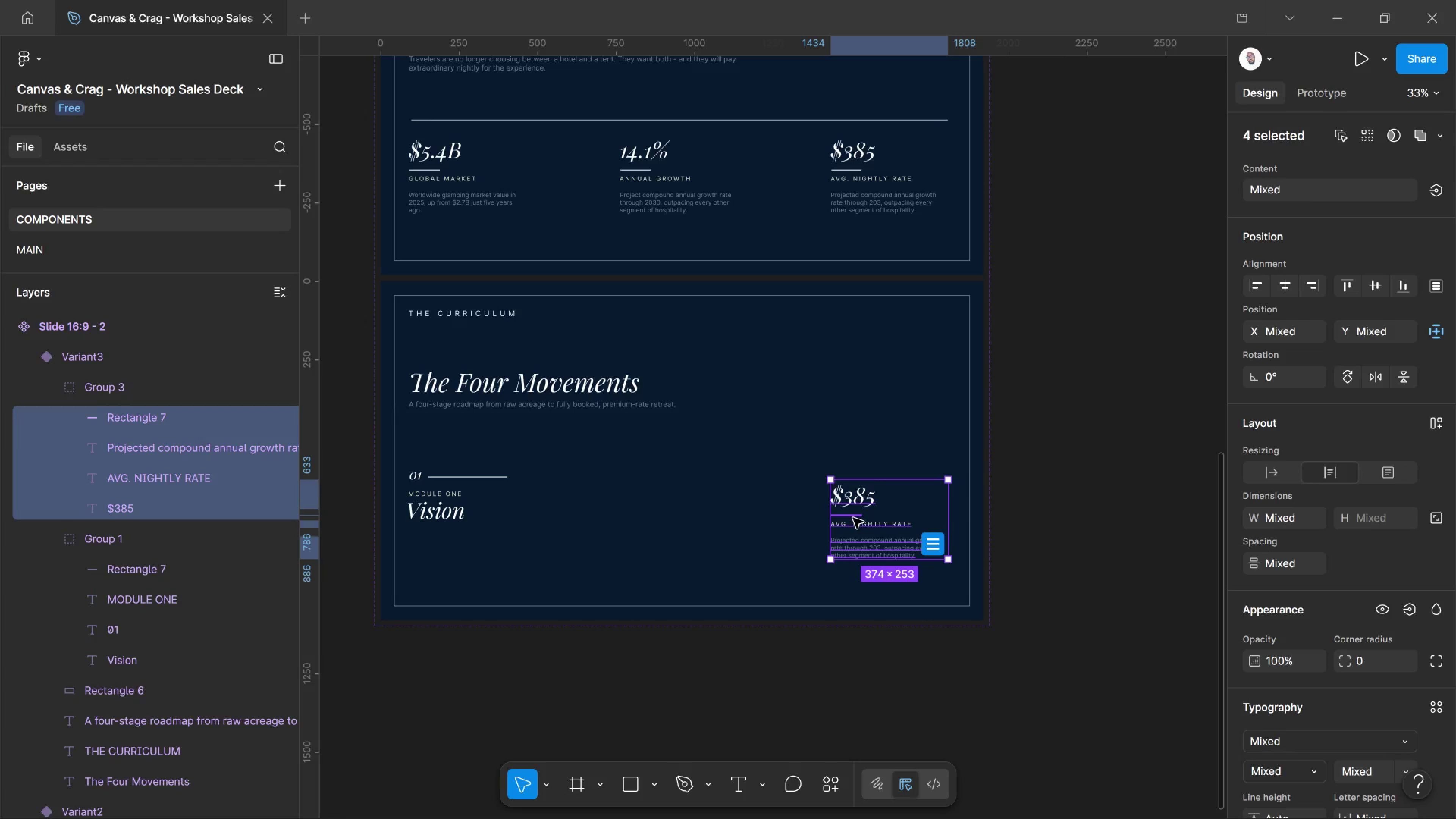 
key(Delete)
 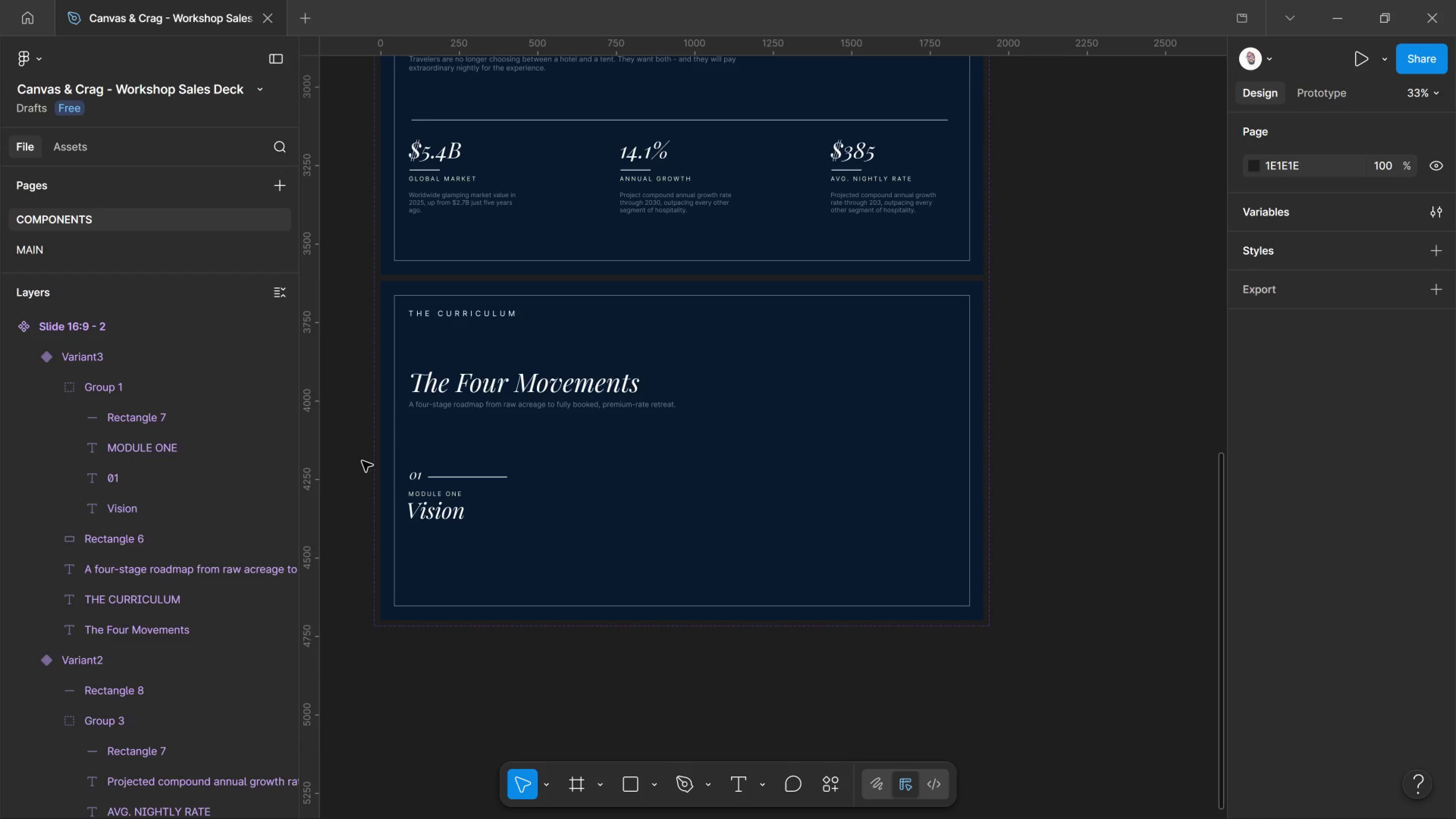 
hold_key(key=ControlLeft, duration=1.42)
scroll: coordinate [415, 492], scroll_direction: up, amount: 11.0
 